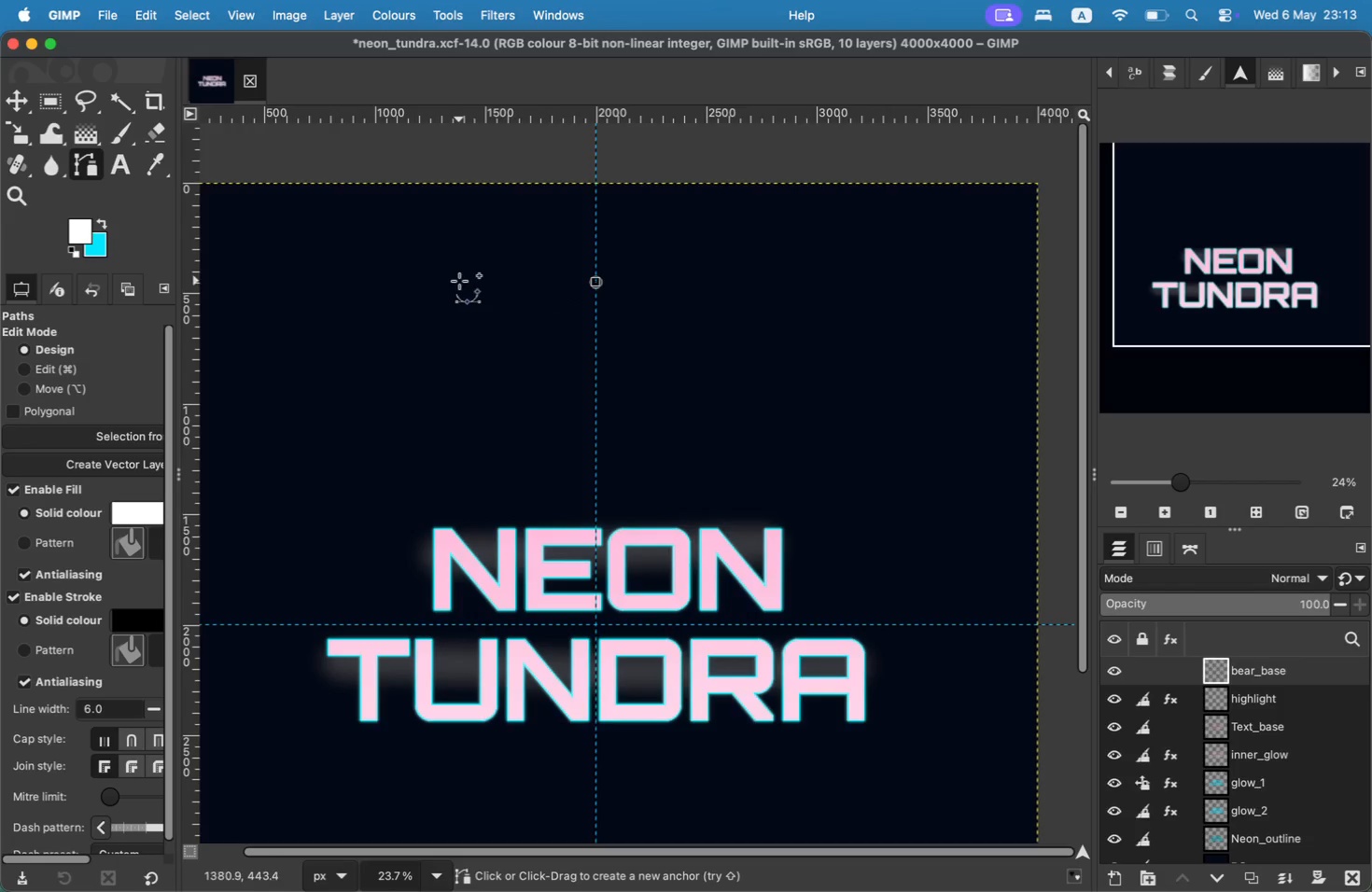 
wait(10.79)
 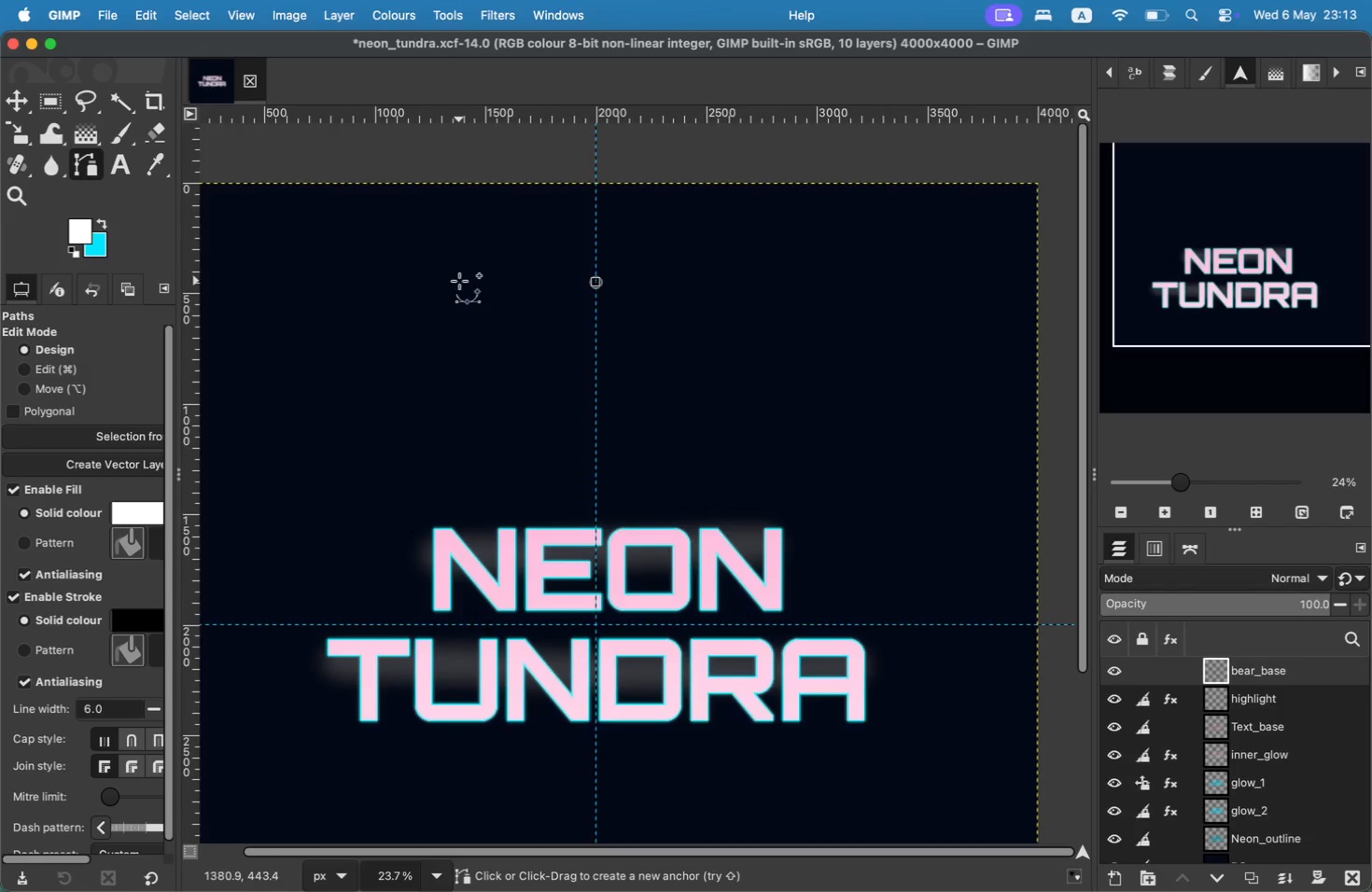 
left_click([477, 281])
 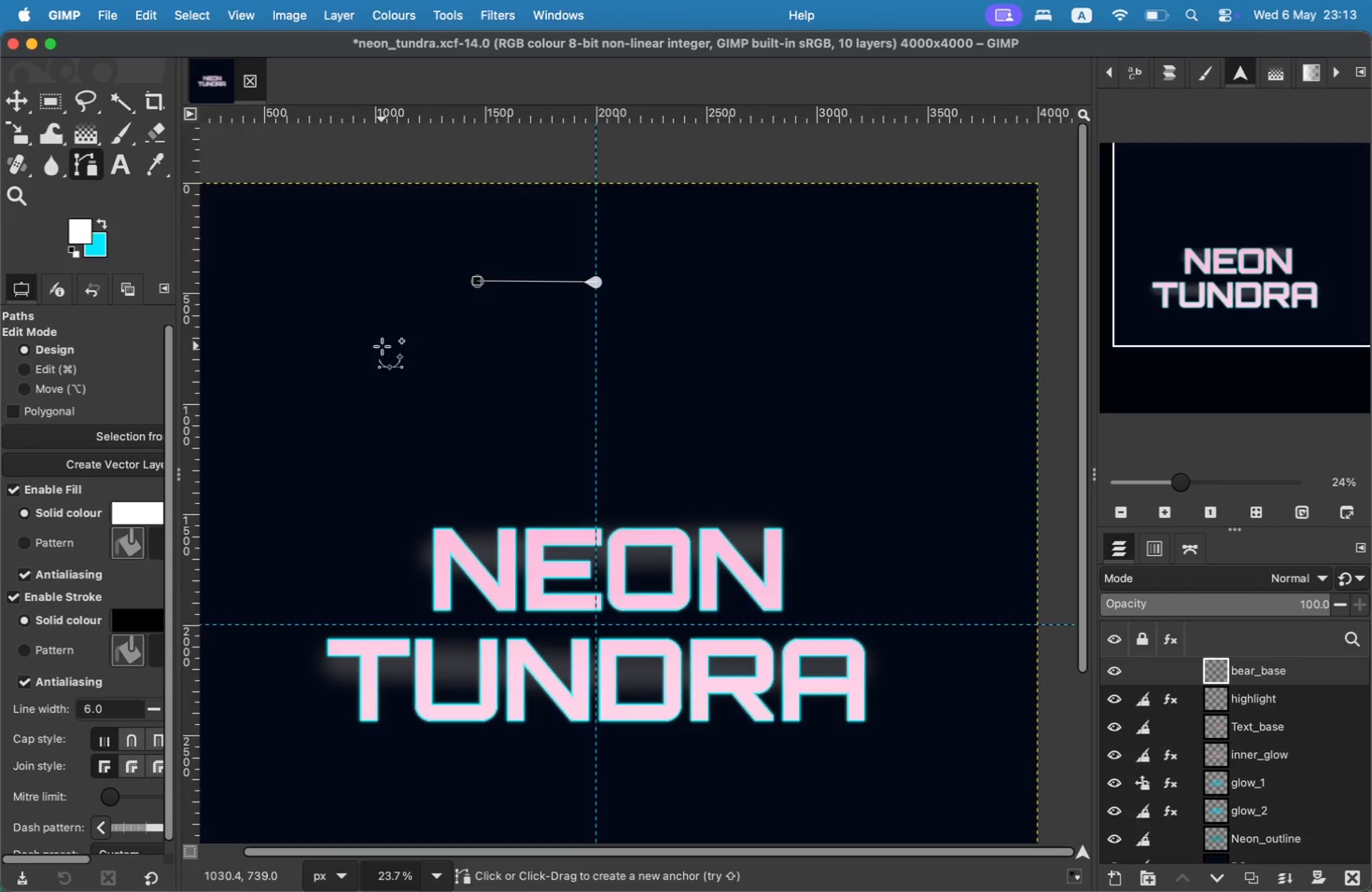 
left_click([404, 340])
 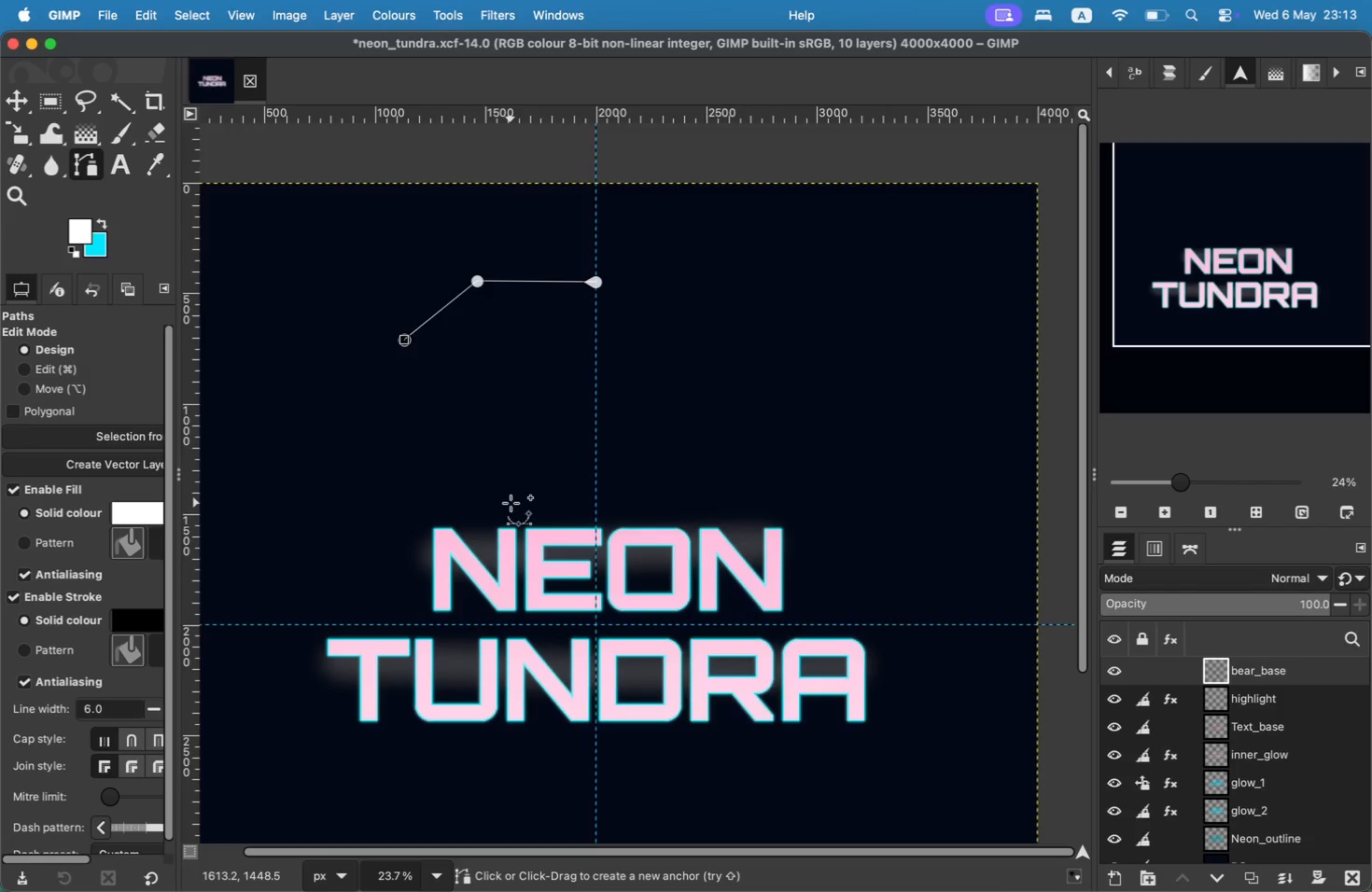 
left_click([511, 503])
 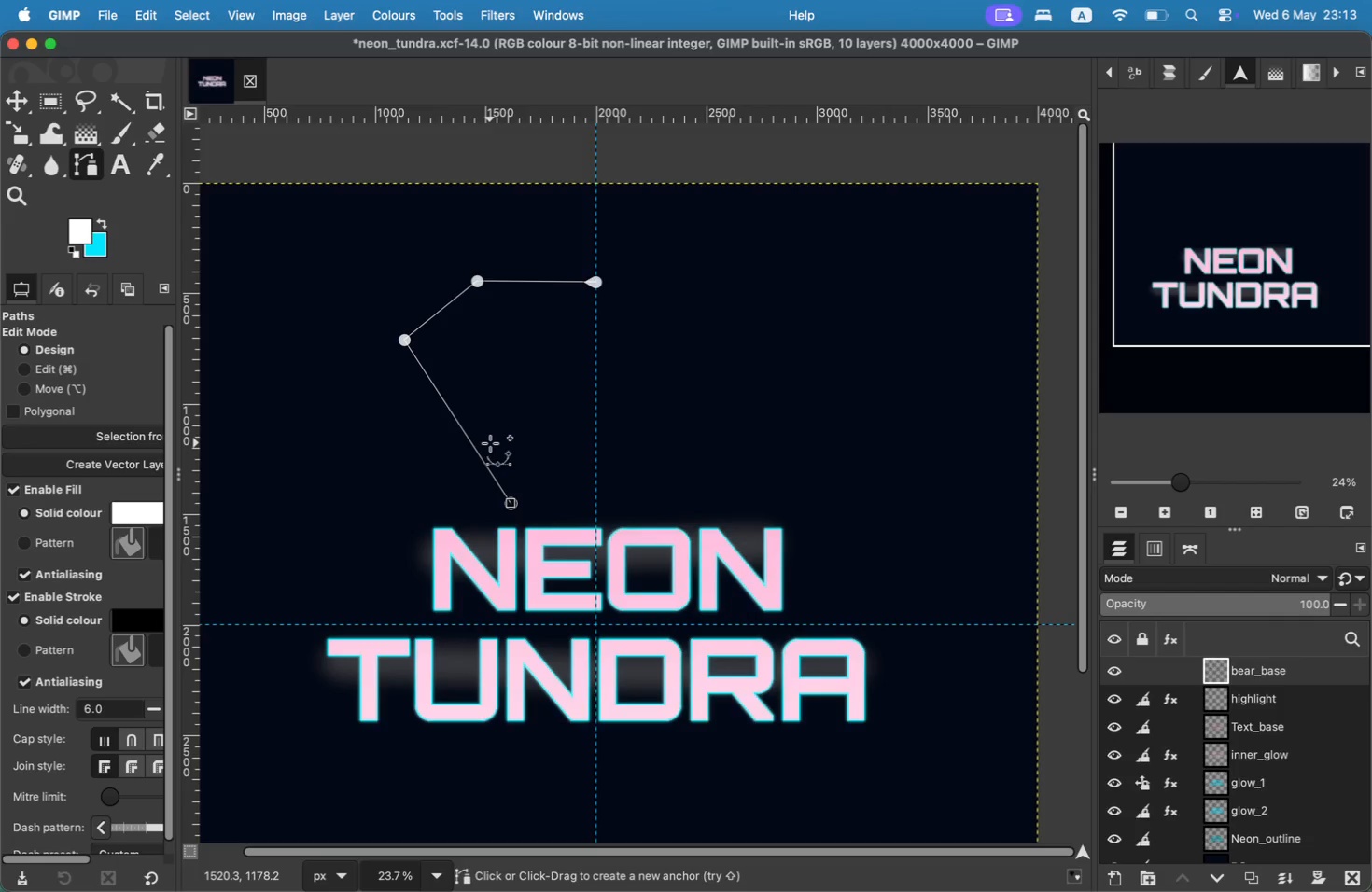 
wait(5.0)
 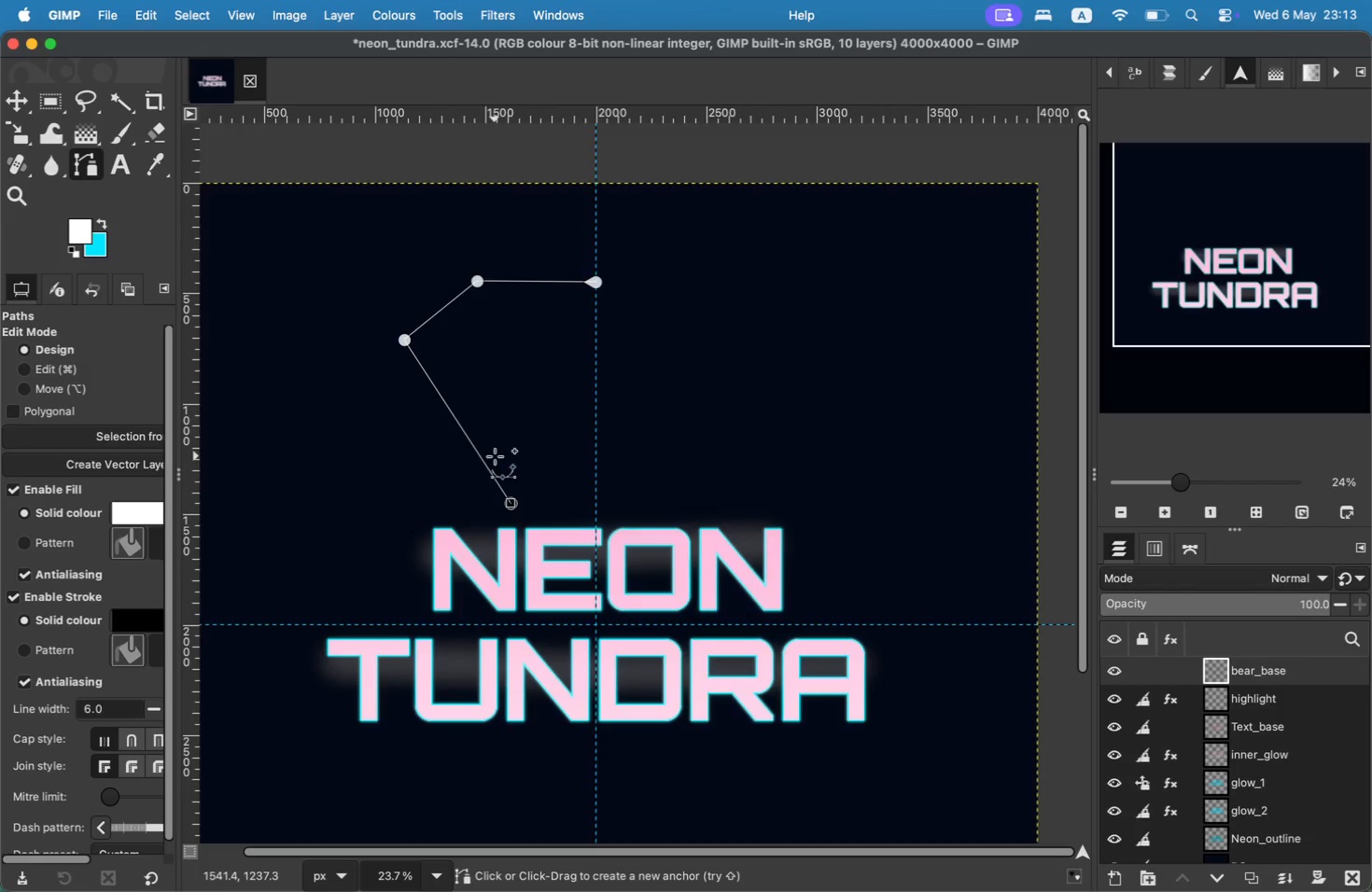 
key(Meta+CommandLeft)
 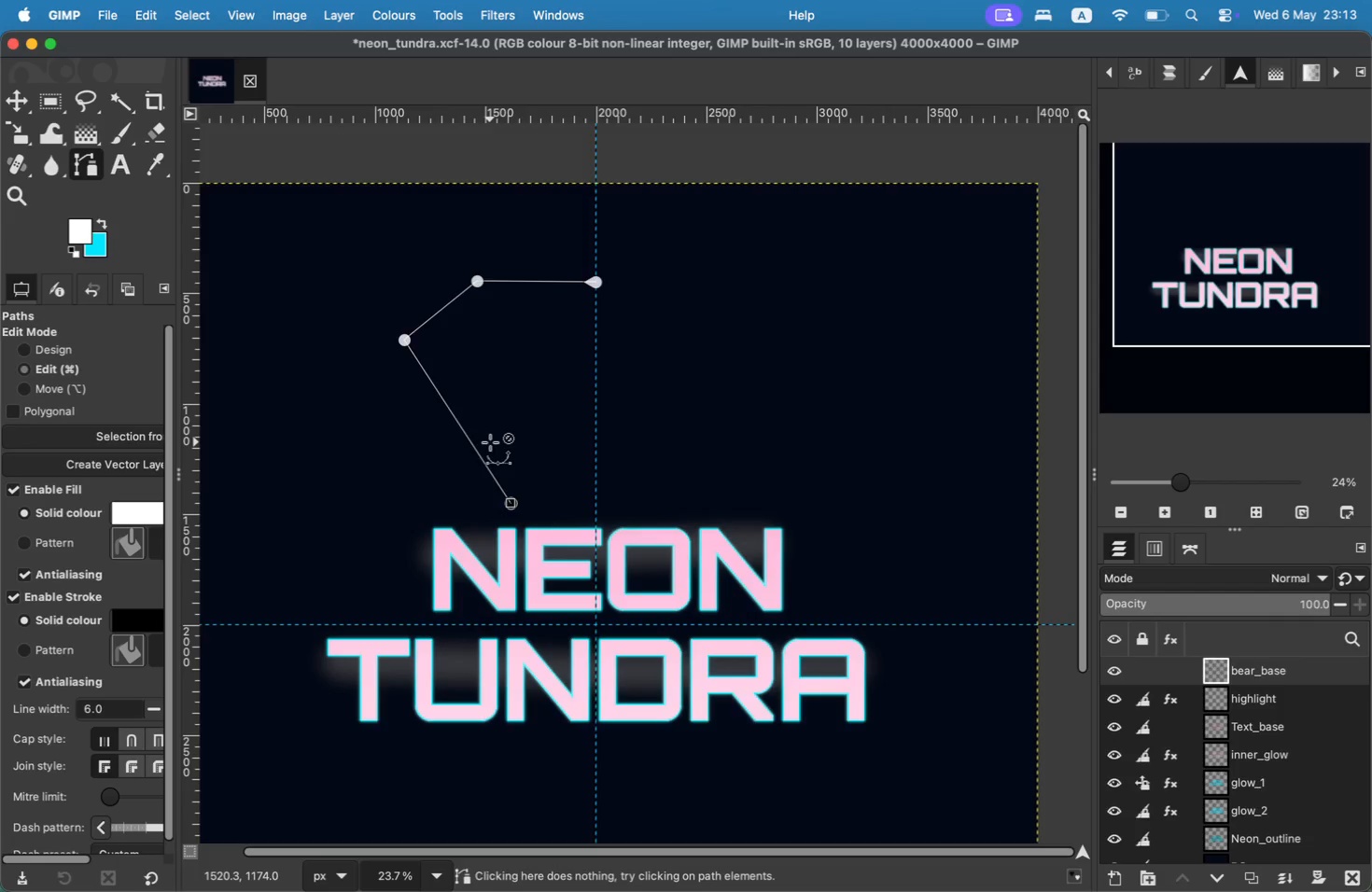 
key(Meta+Z)
 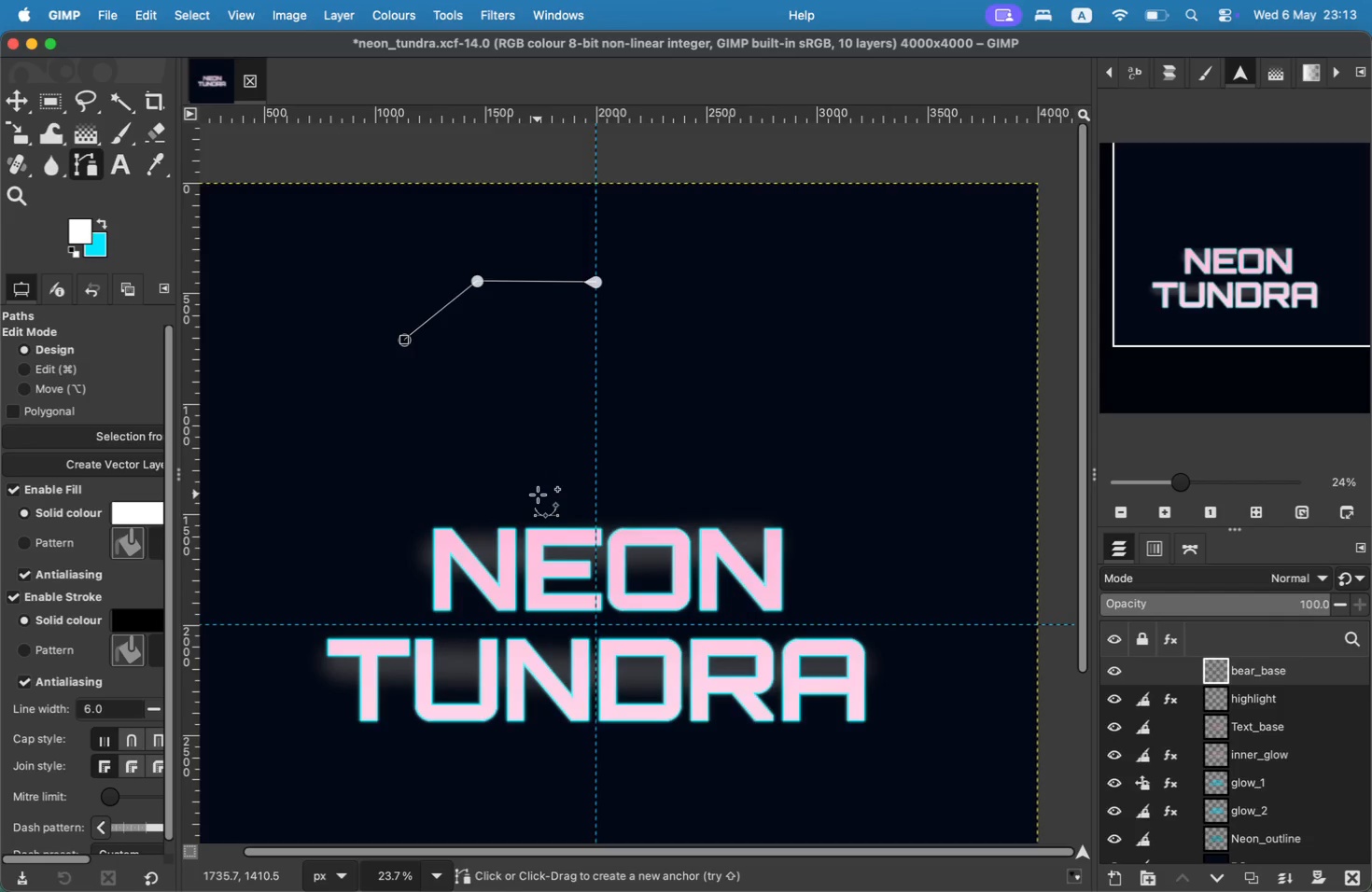 
wait(5.9)
 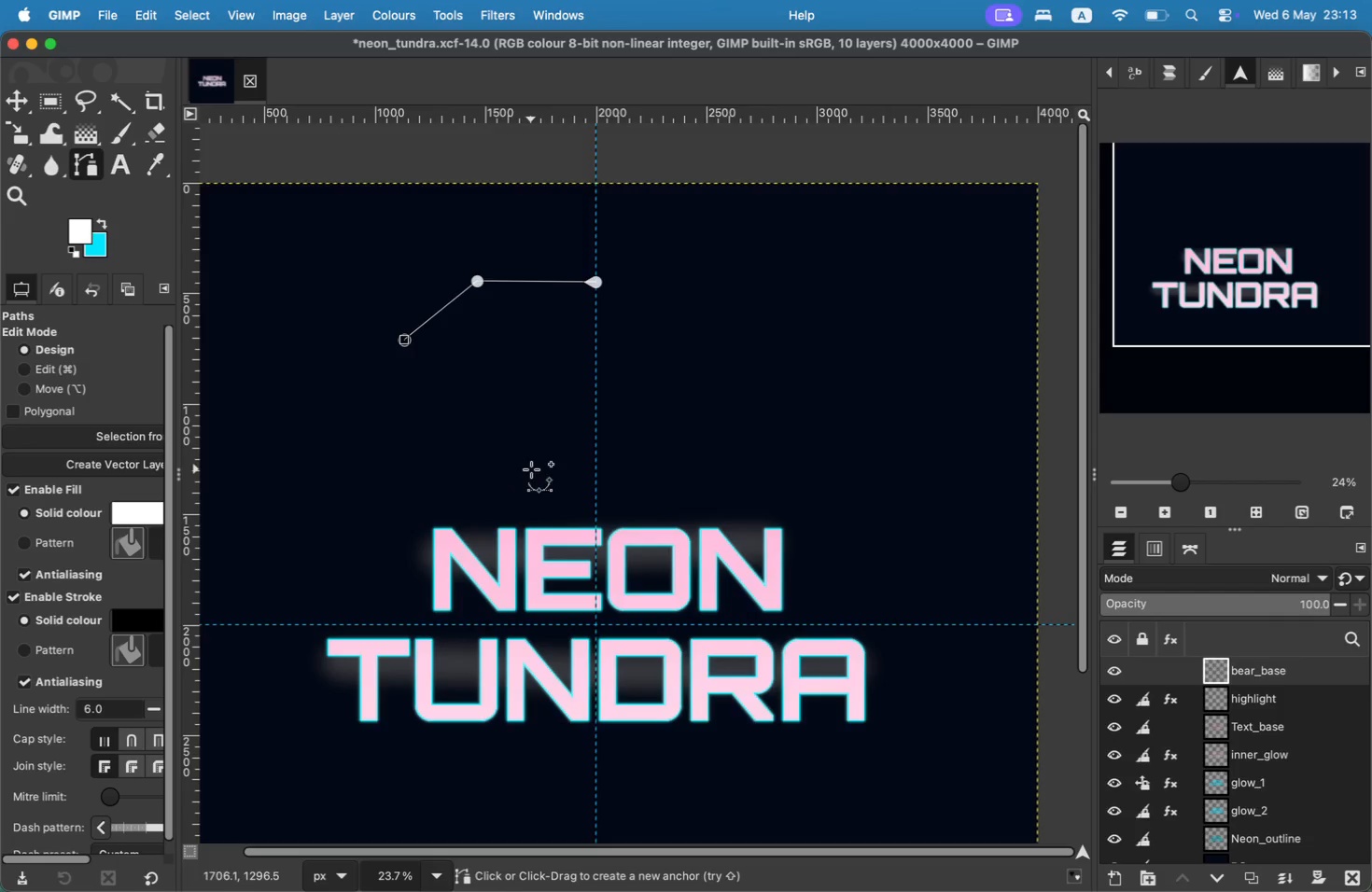 
left_click([530, 497])
 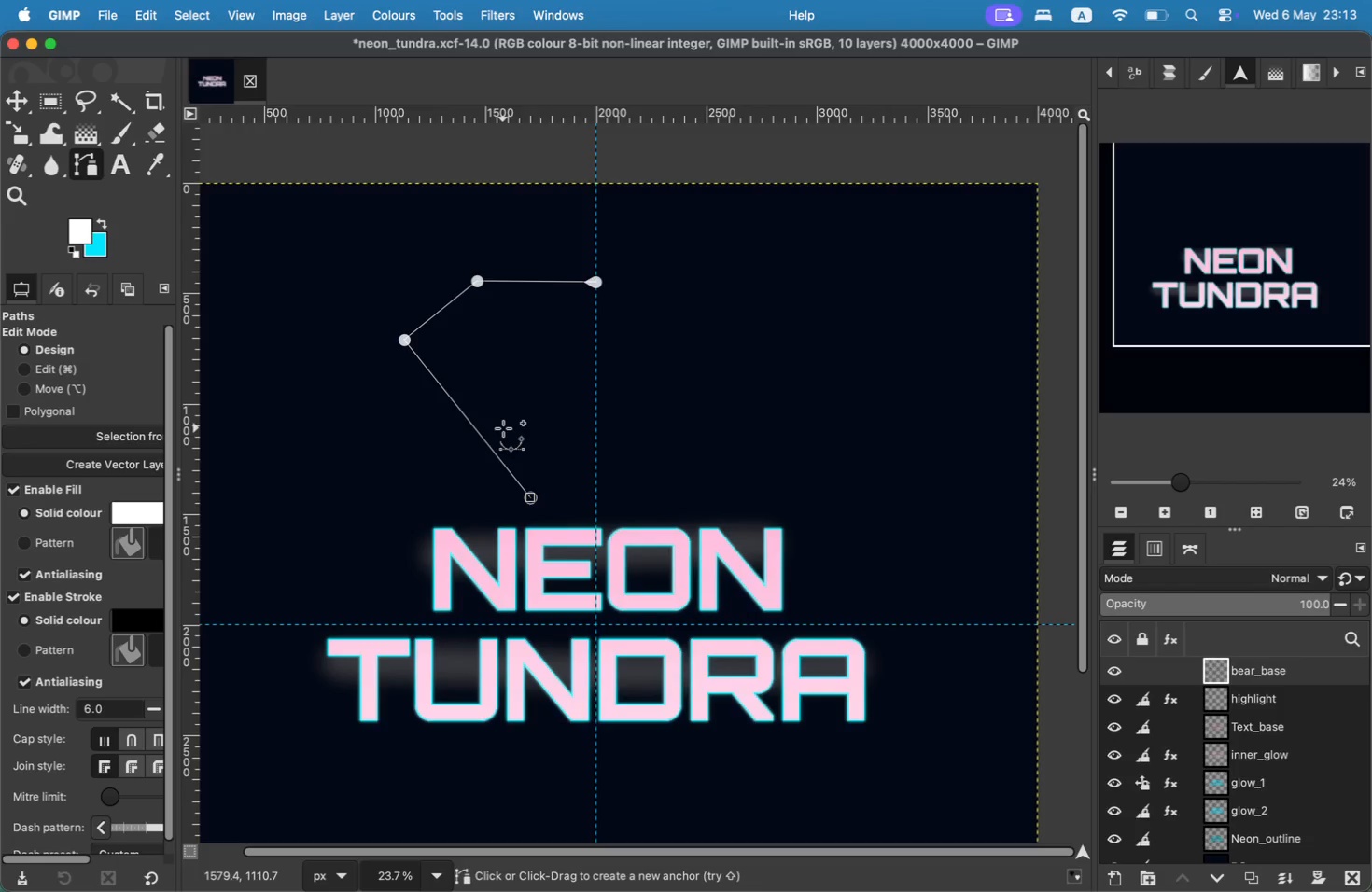 
key(Meta+CommandLeft)
 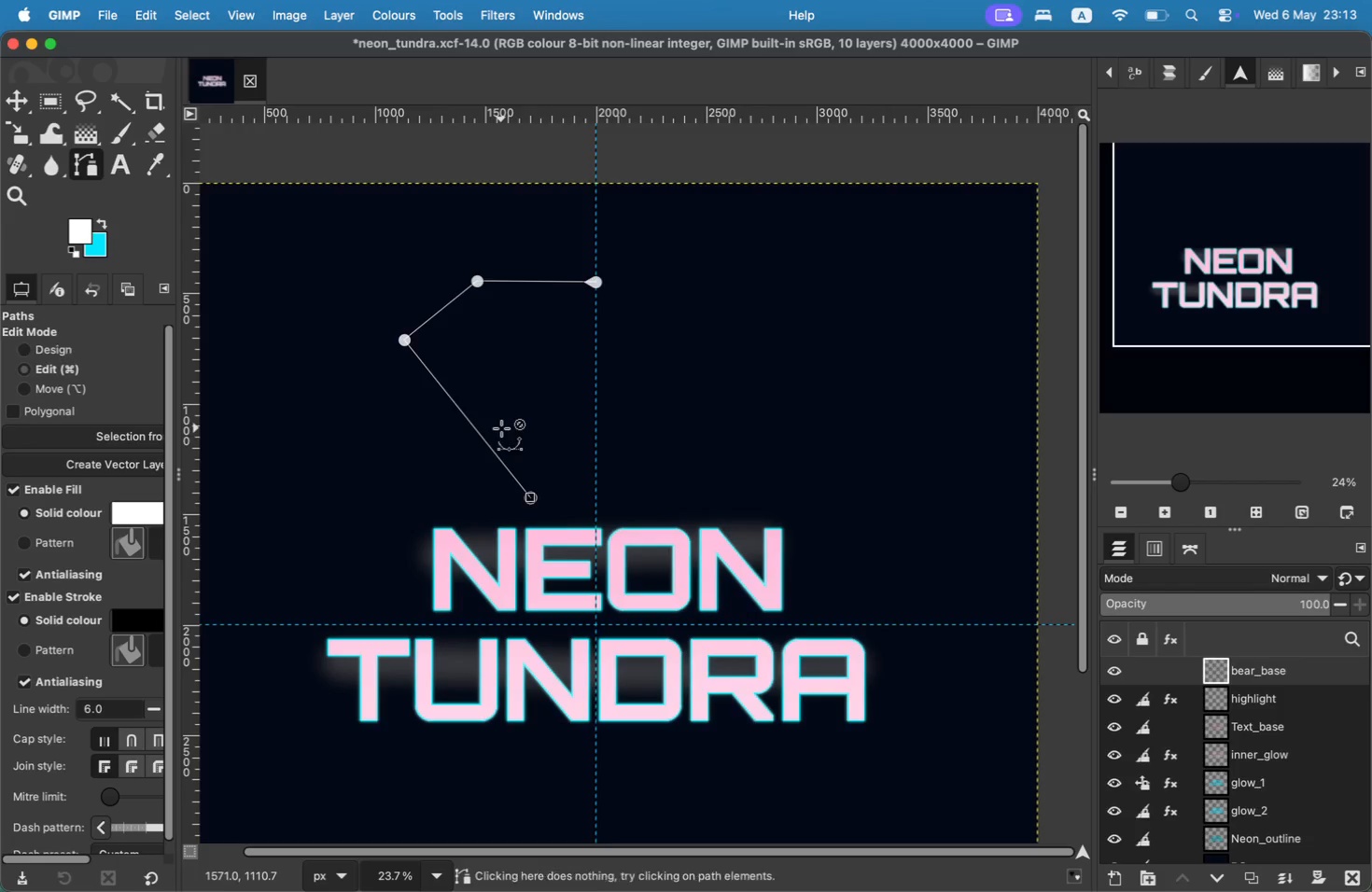 
key(Meta+Z)
 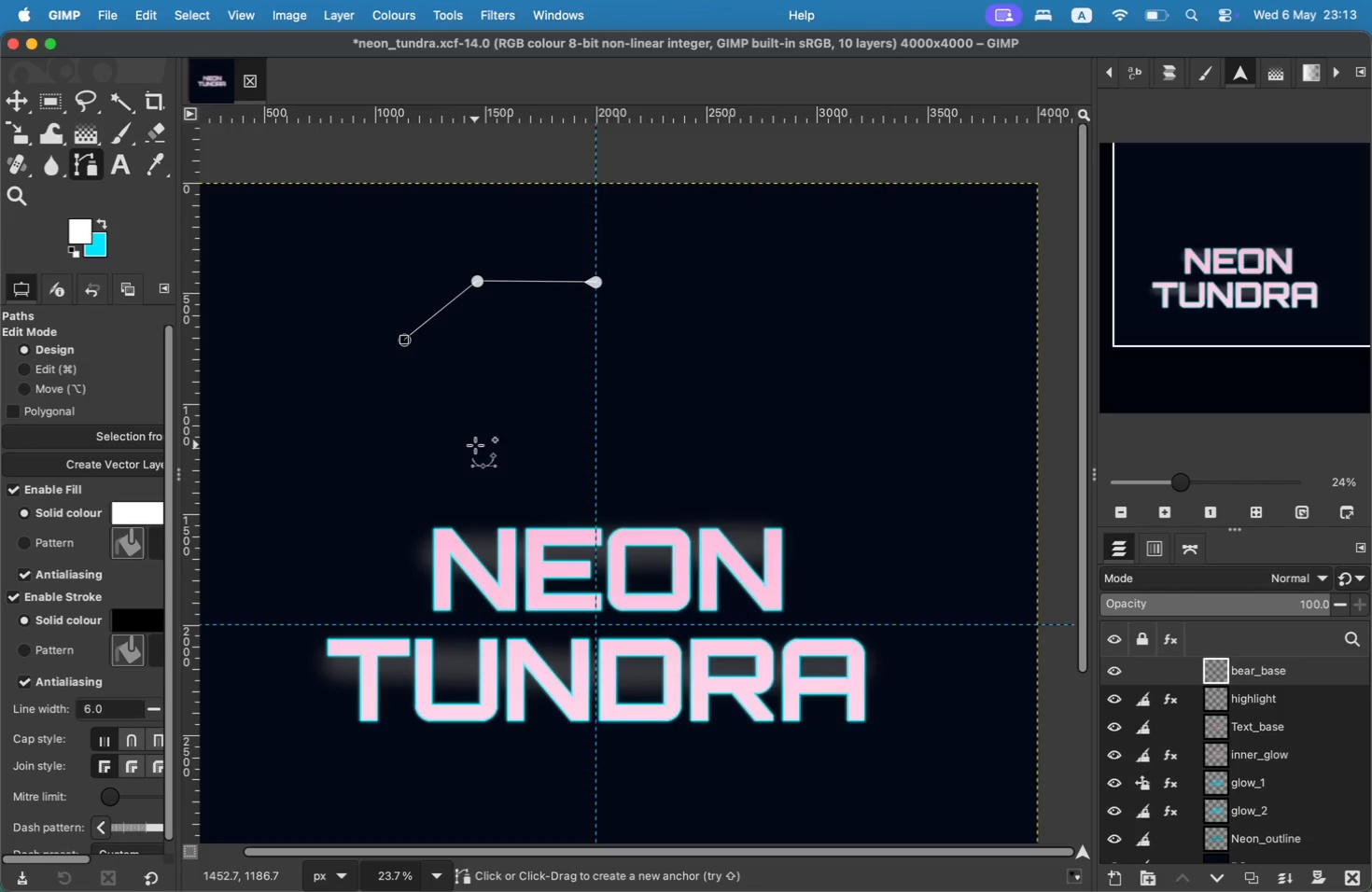 
key(Meta+CommandLeft)
 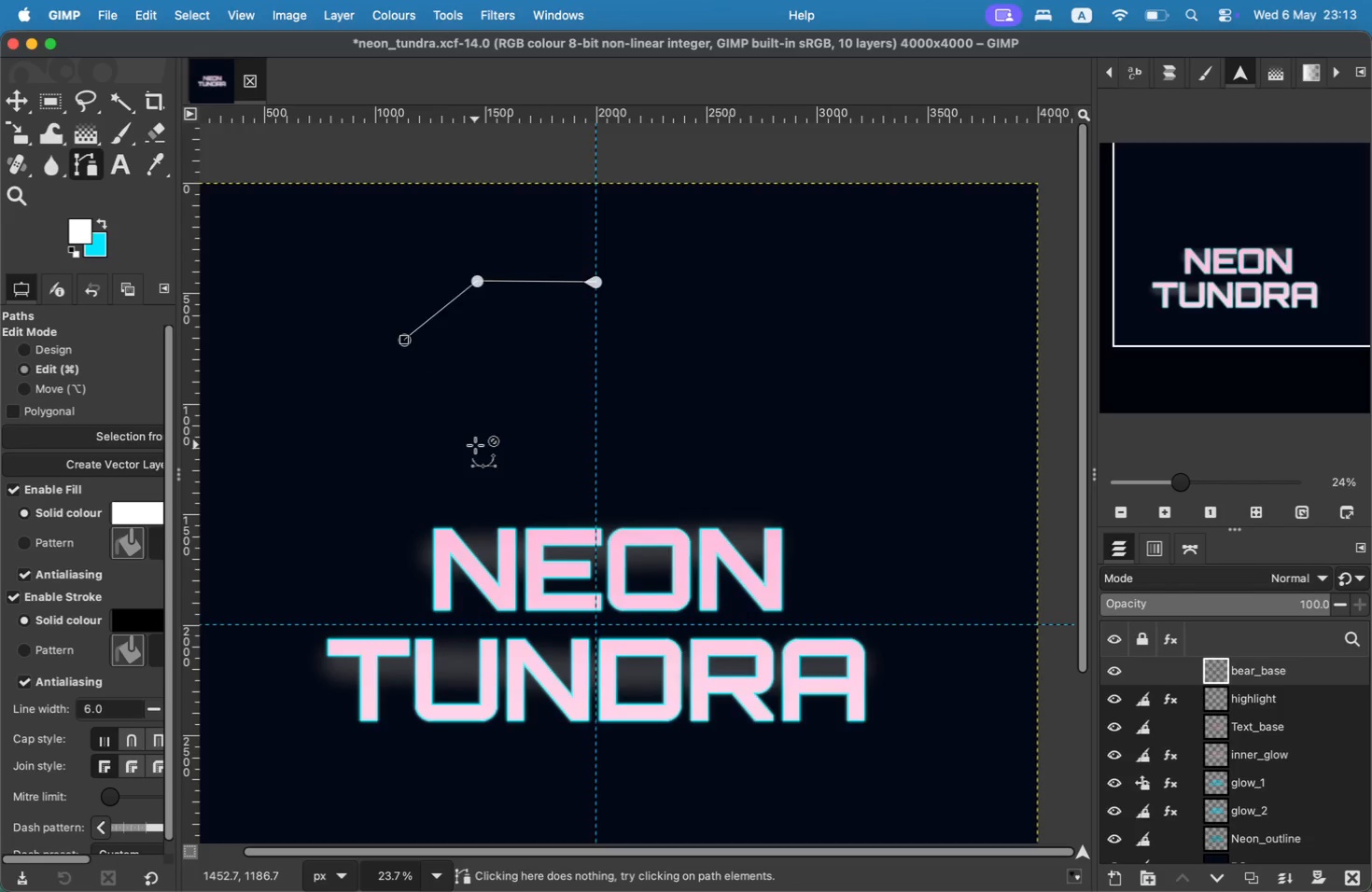 
key(Meta+Z)
 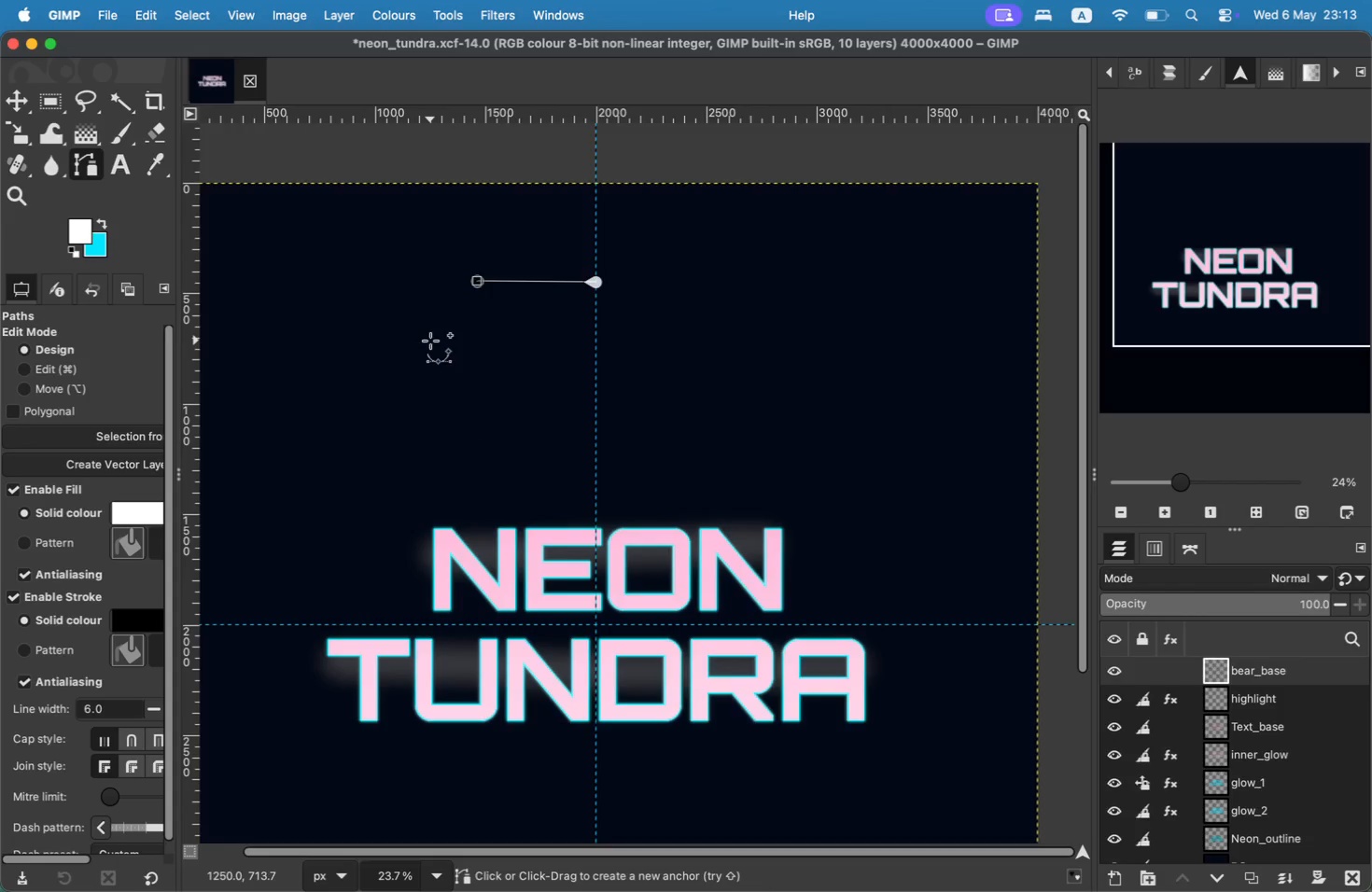 
left_click([439, 333])
 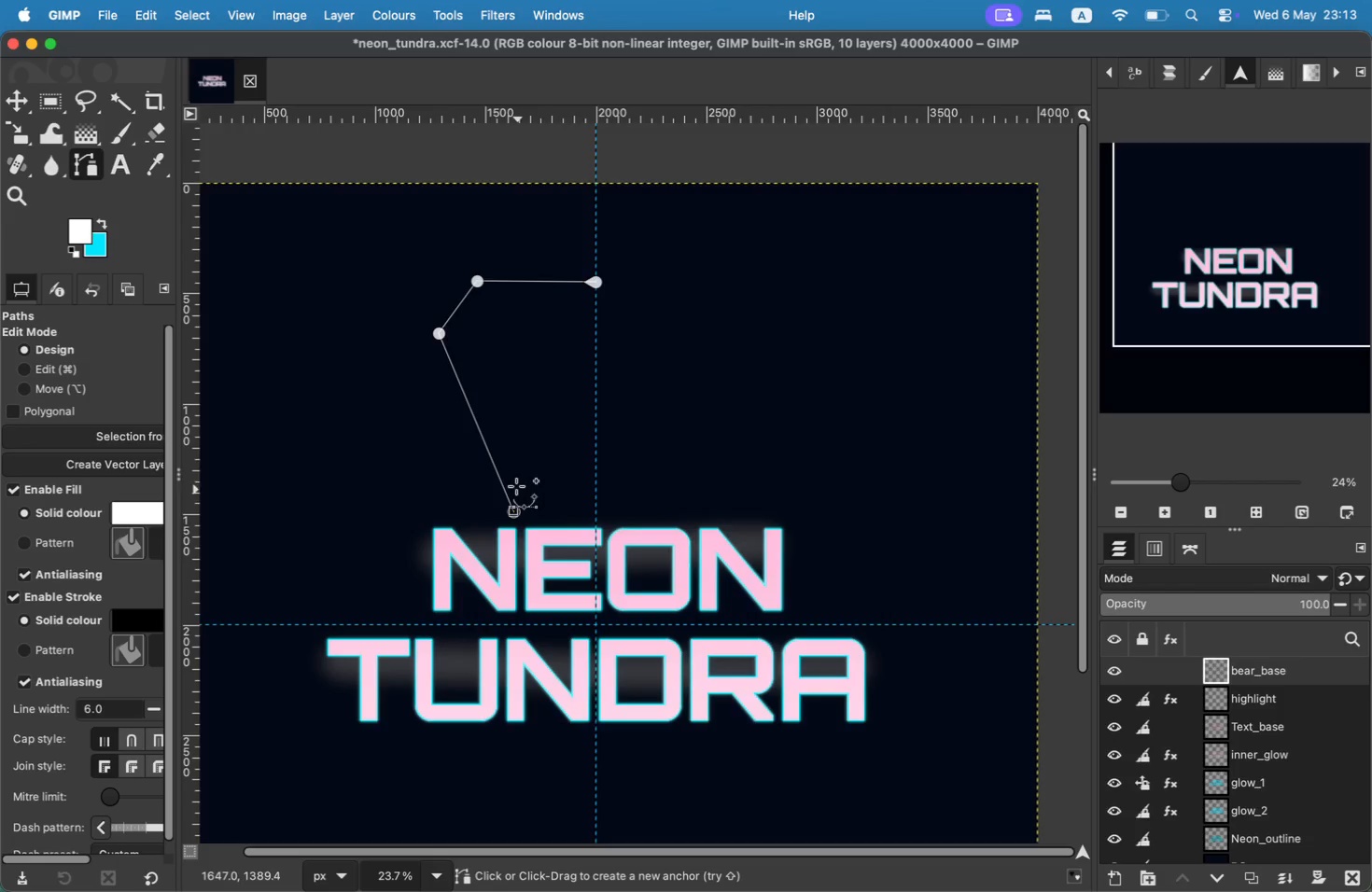 
wait(6.02)
 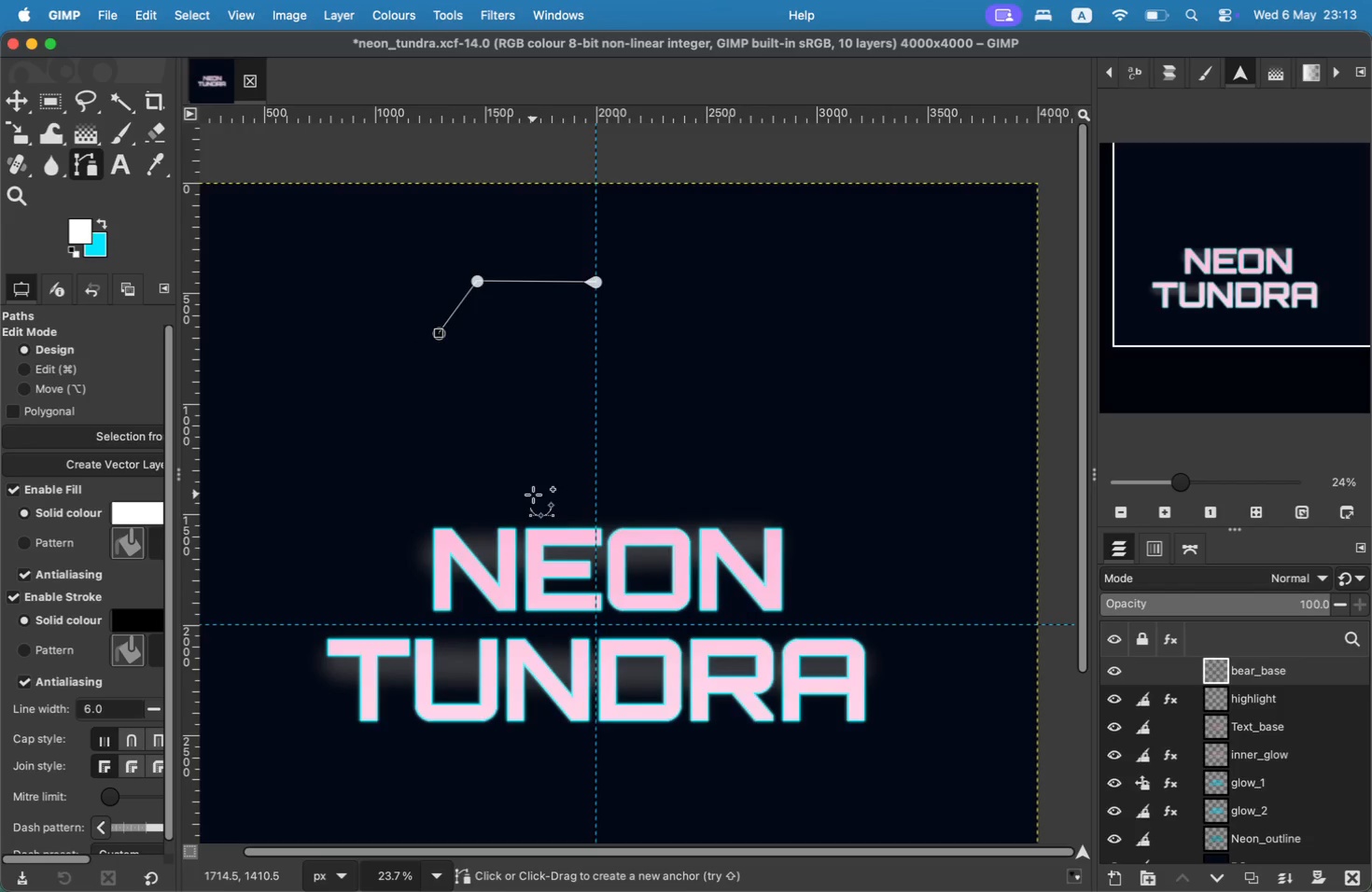 
left_click([498, 441])
 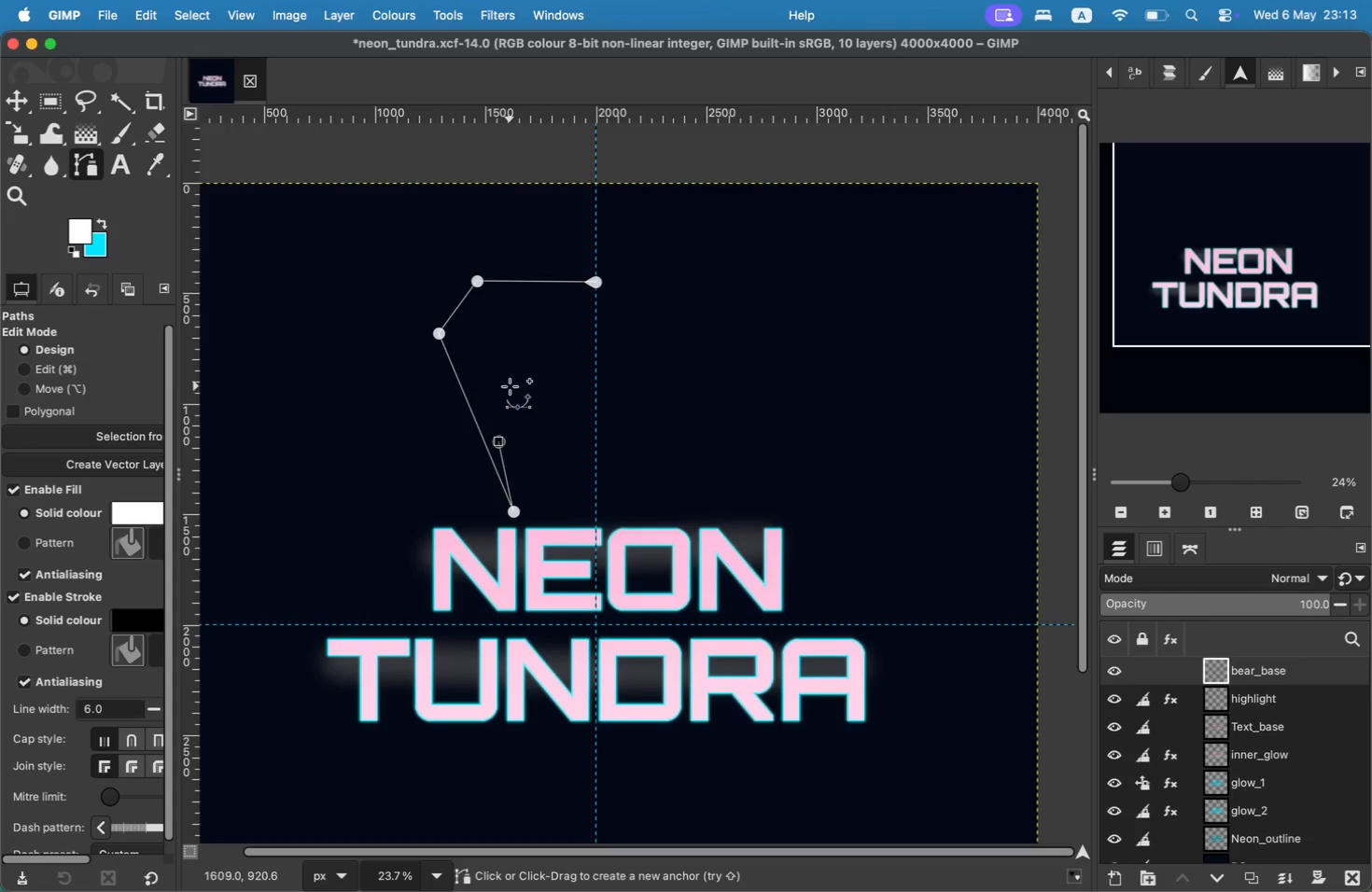 
left_click([511, 383])
 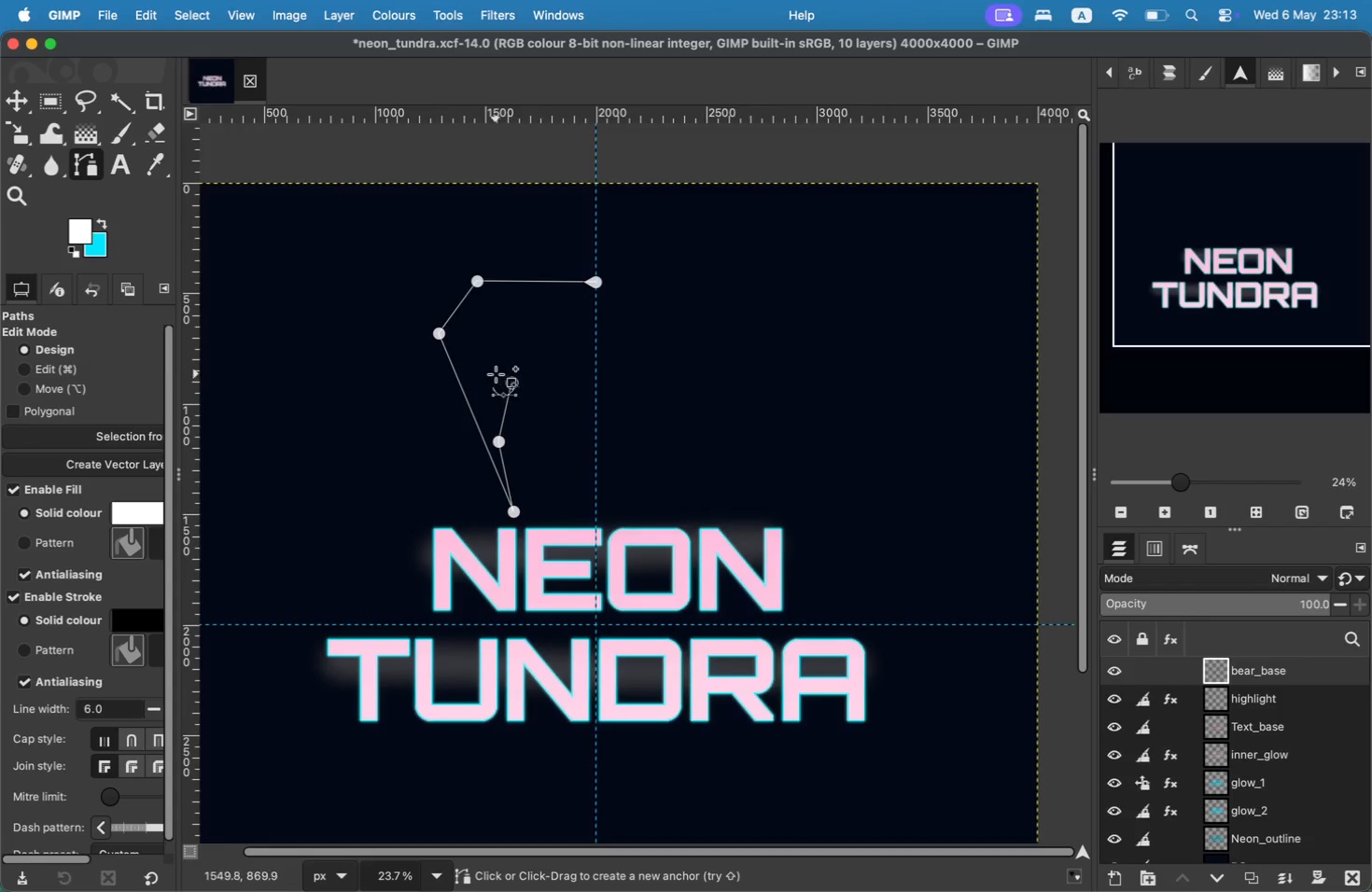 
left_click([491, 372])
 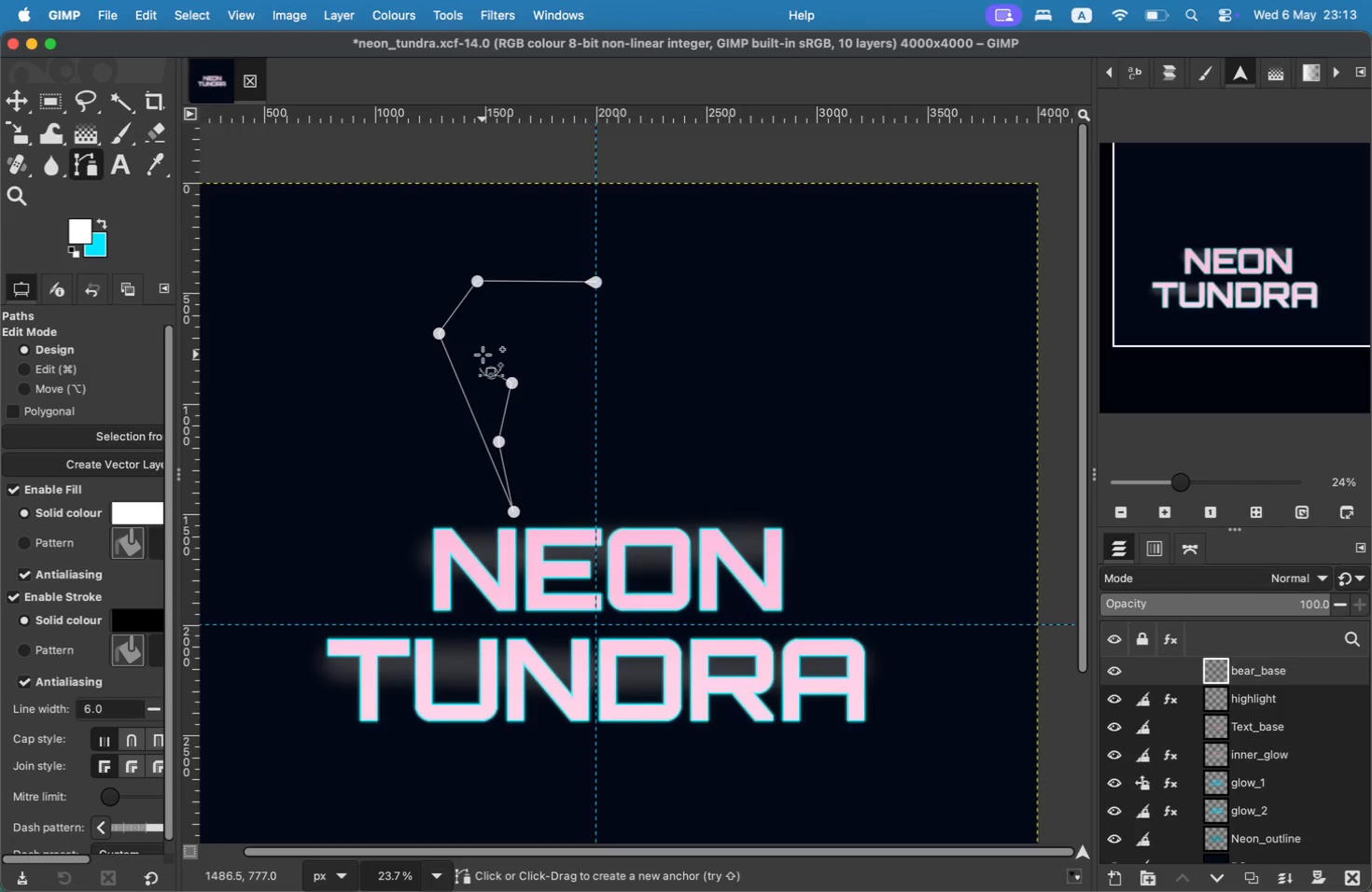 
left_click([478, 347])
 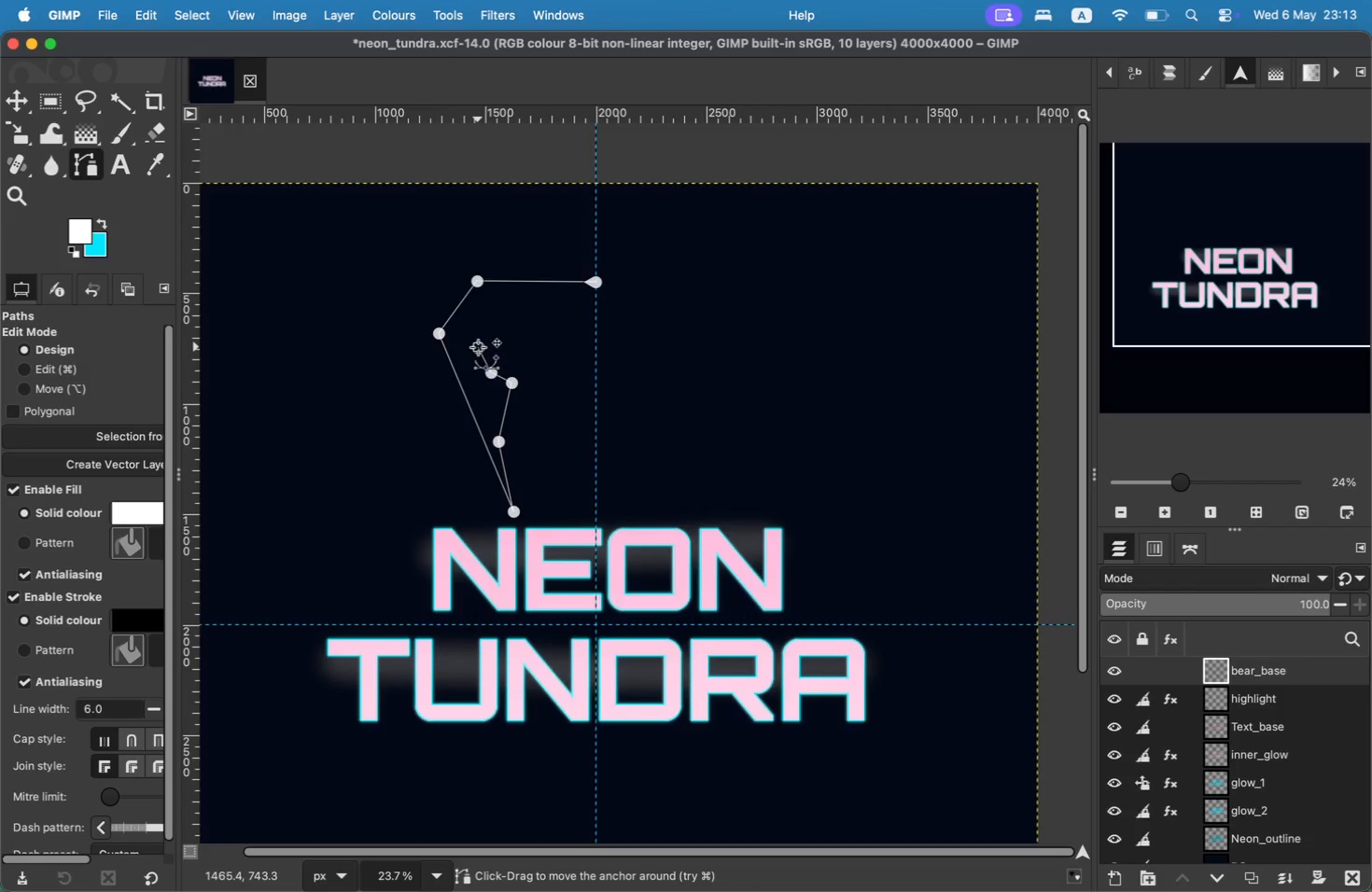 
key(Meta+Z)
 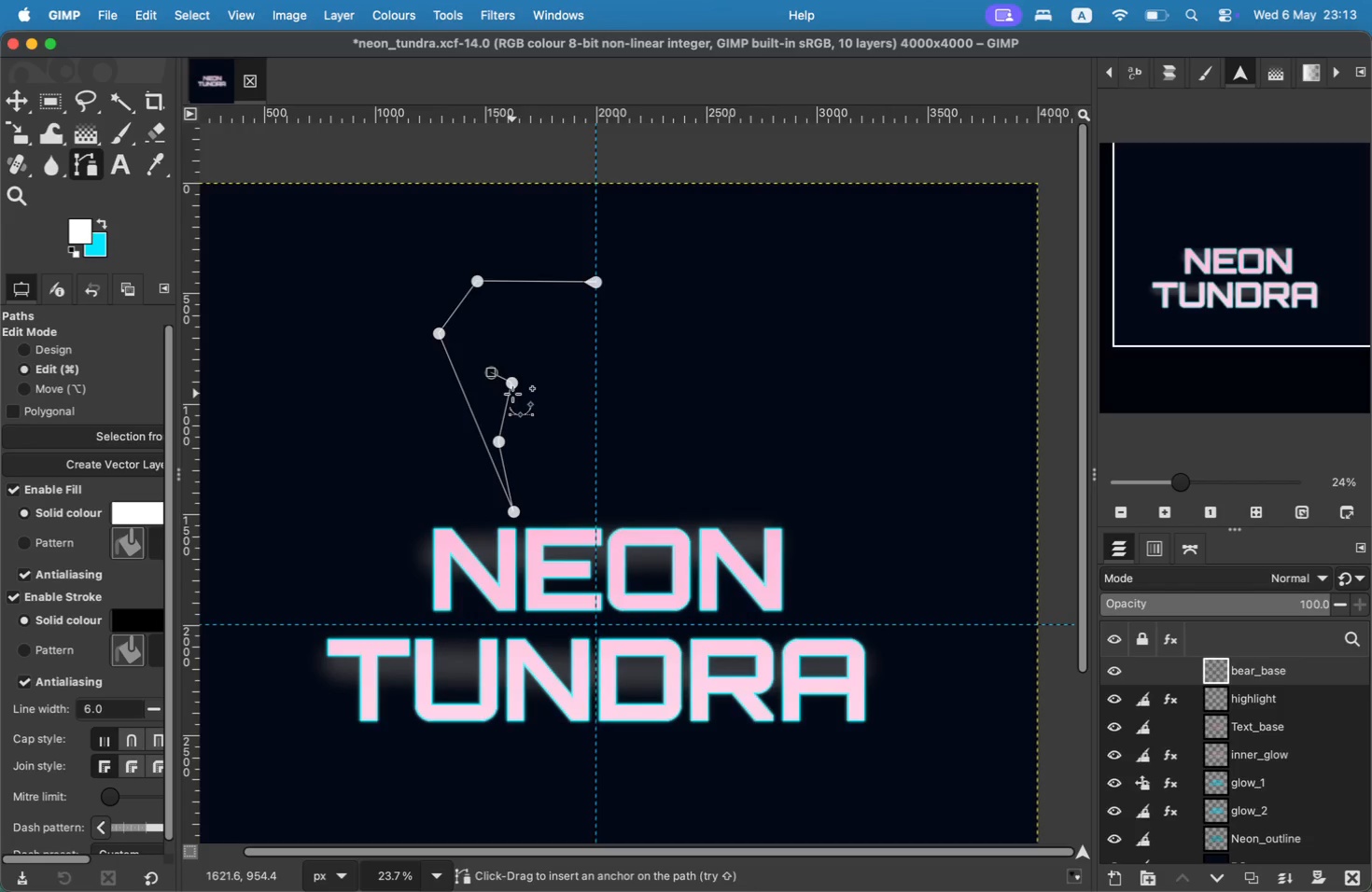 
key(Meta+Z)
 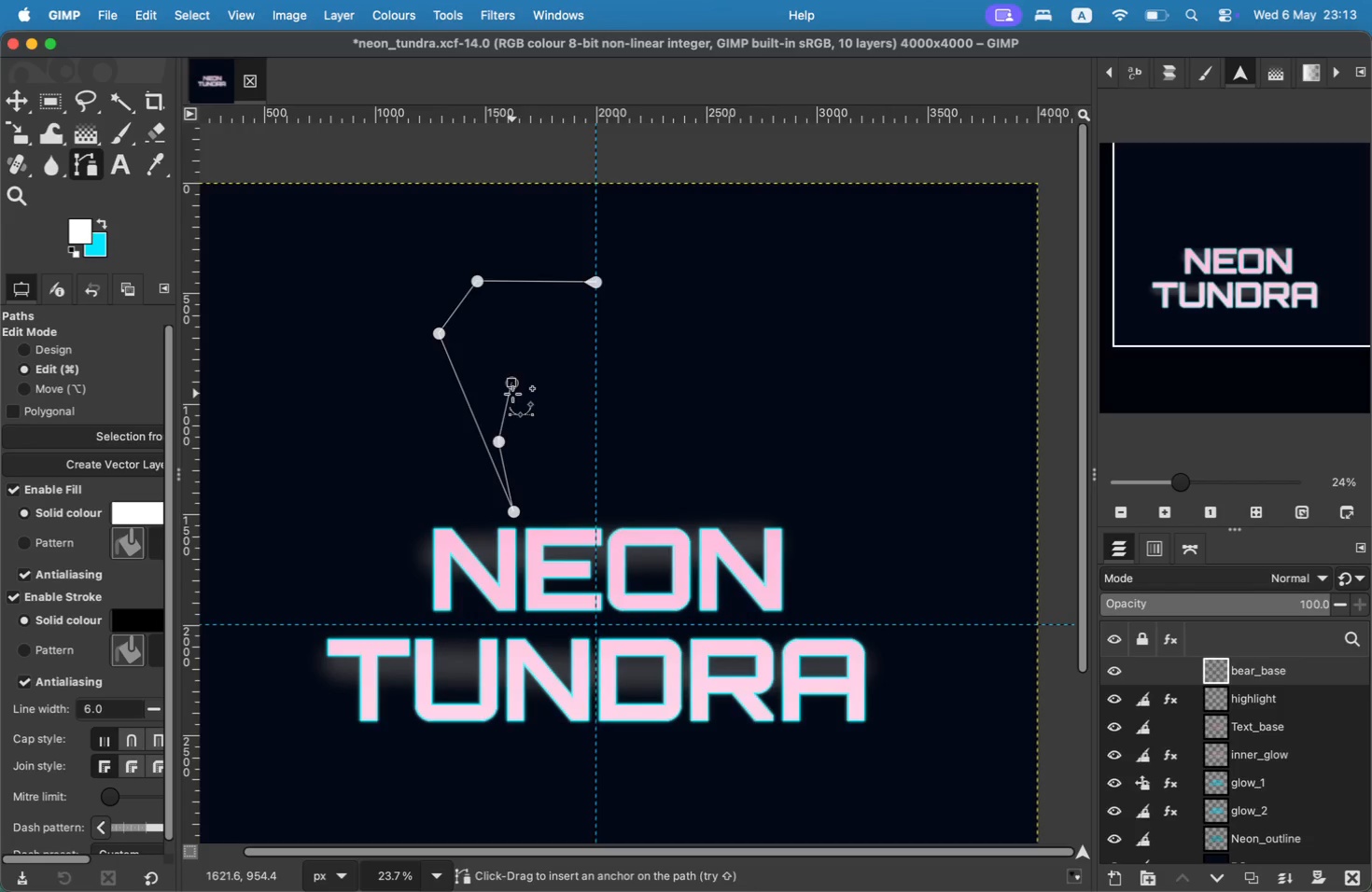 
key(Meta+Z)
 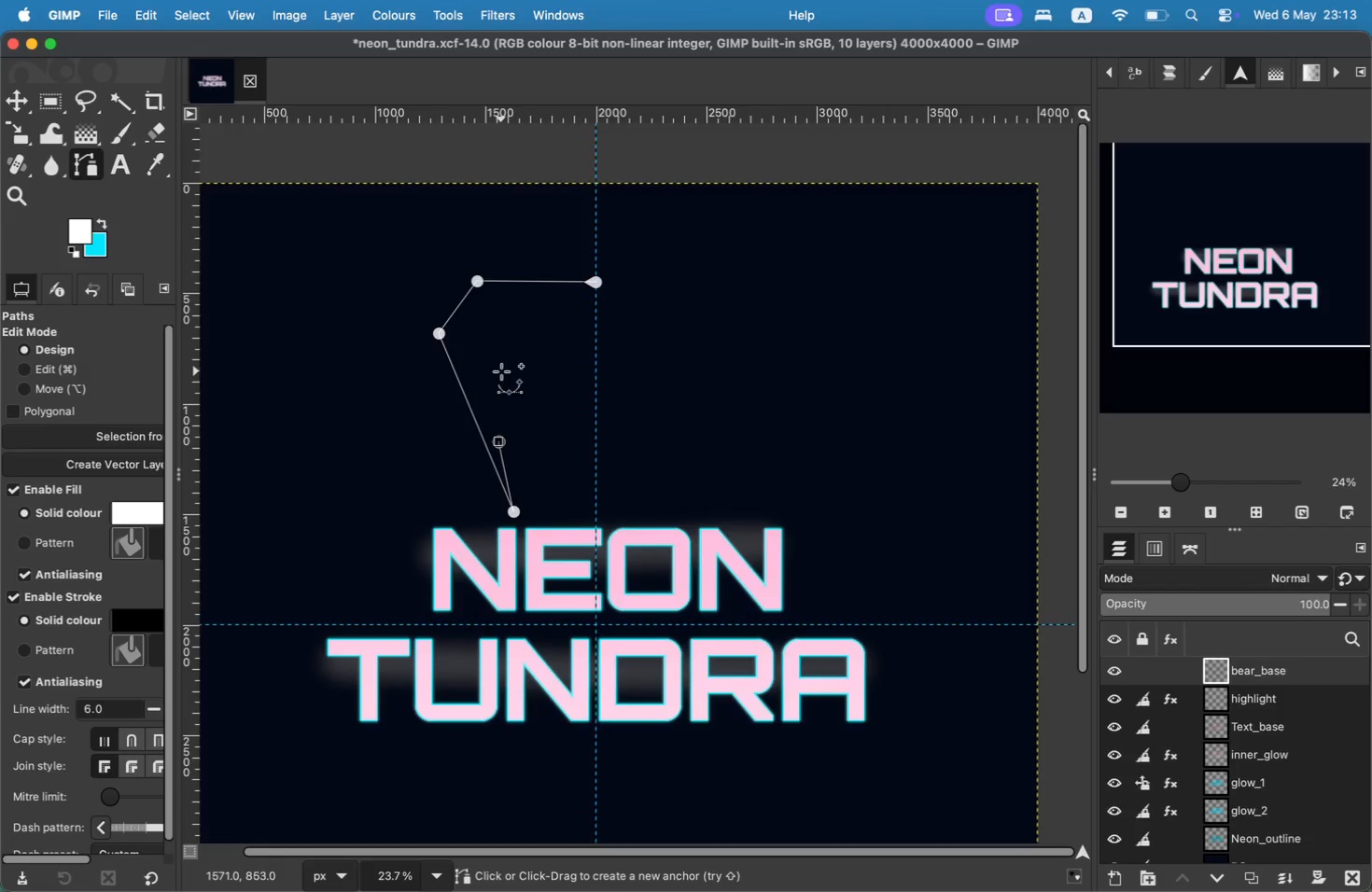 
left_click([507, 369])
 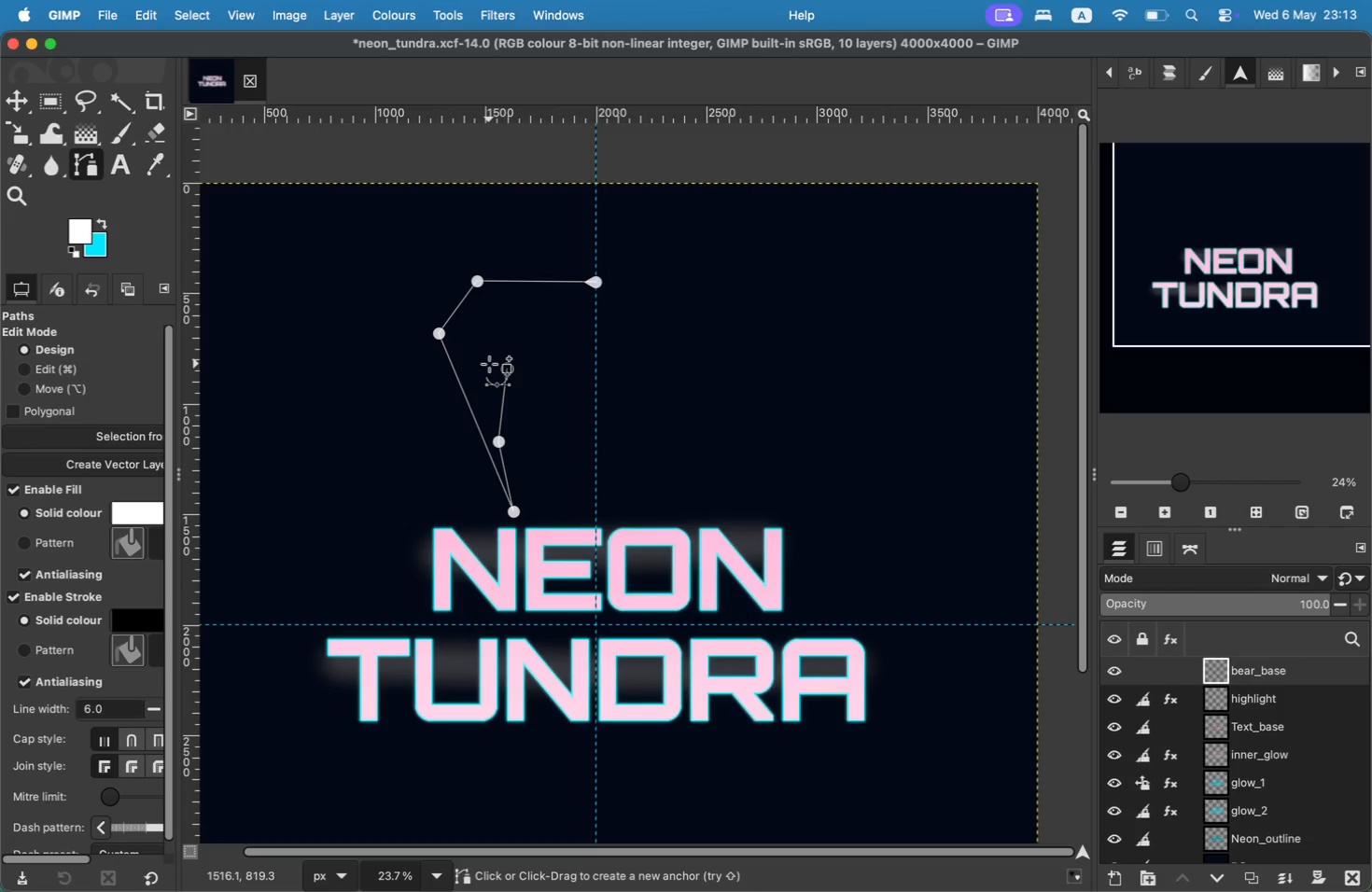 
left_click([485, 362])
 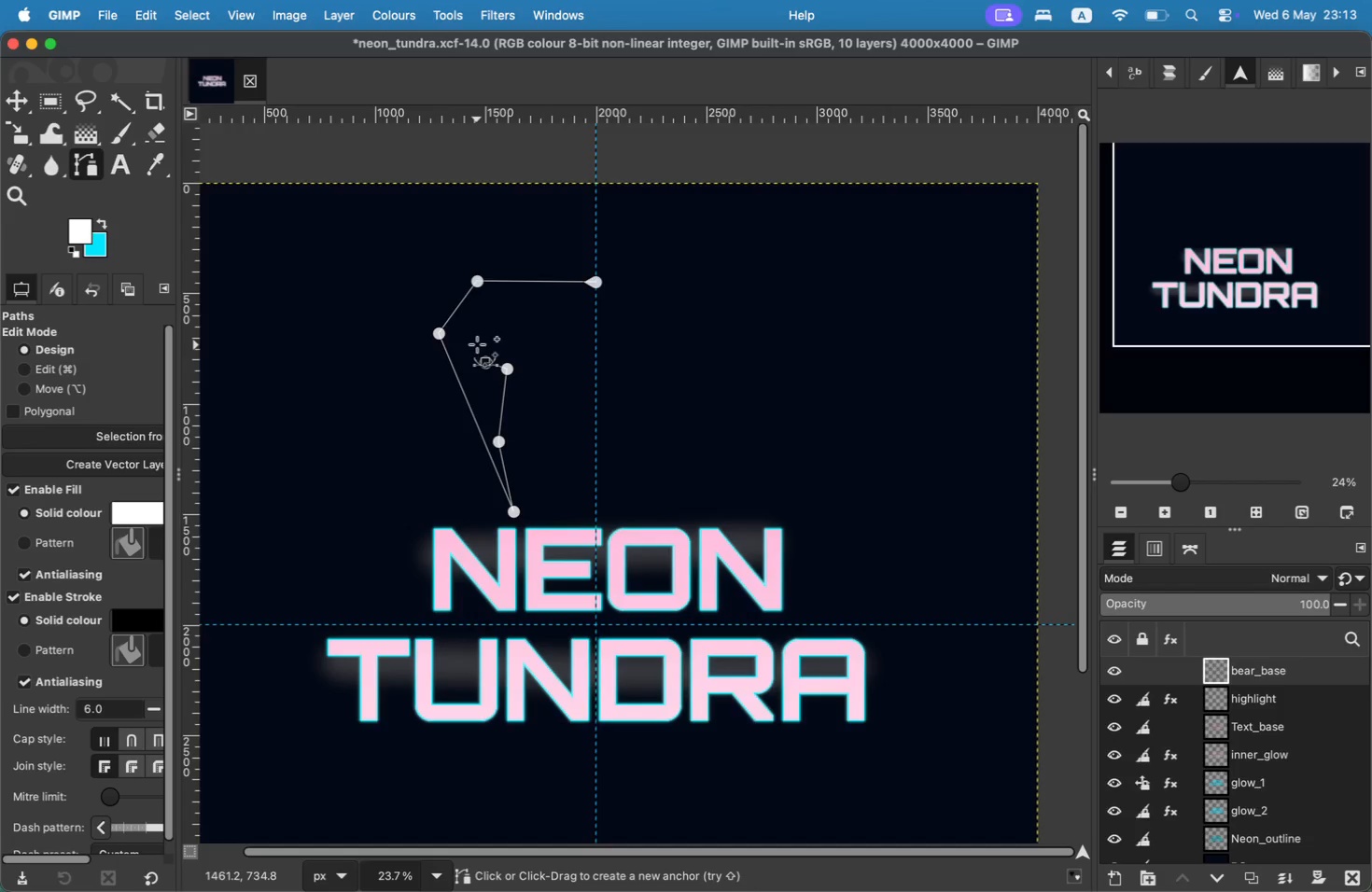 
left_click([476, 341])
 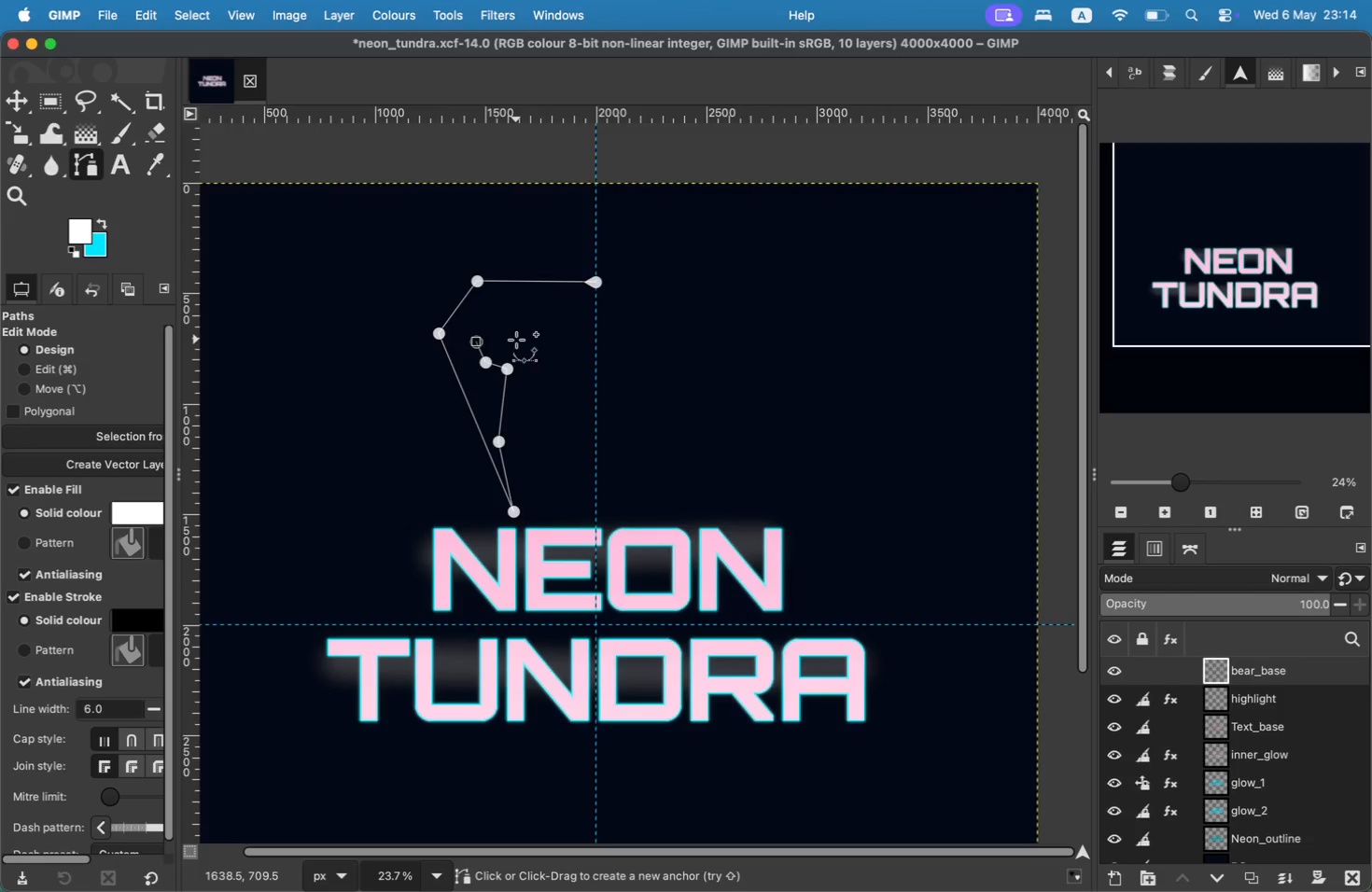 
left_click([516, 340])
 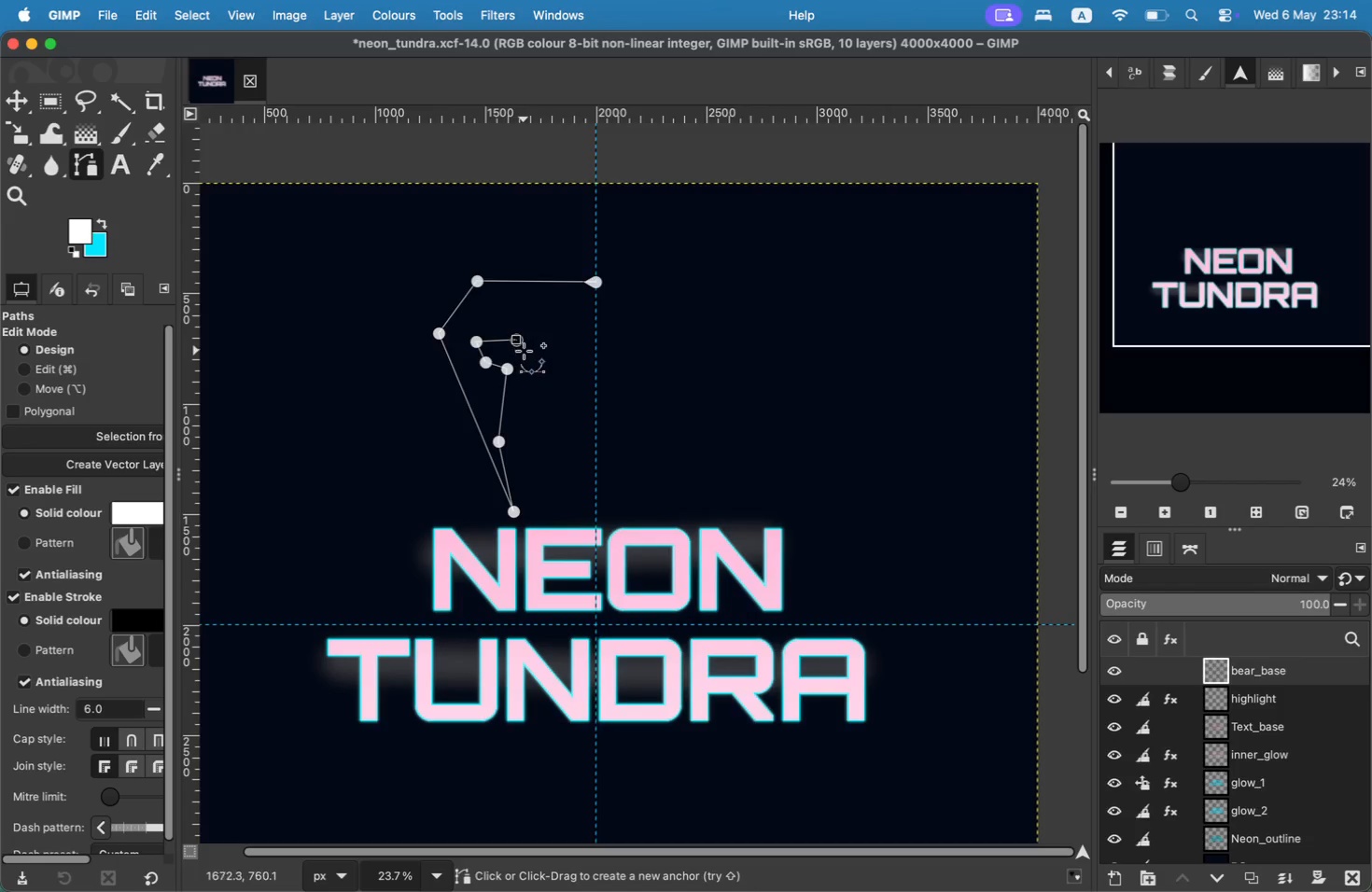 
key(Meta+CommandLeft)
 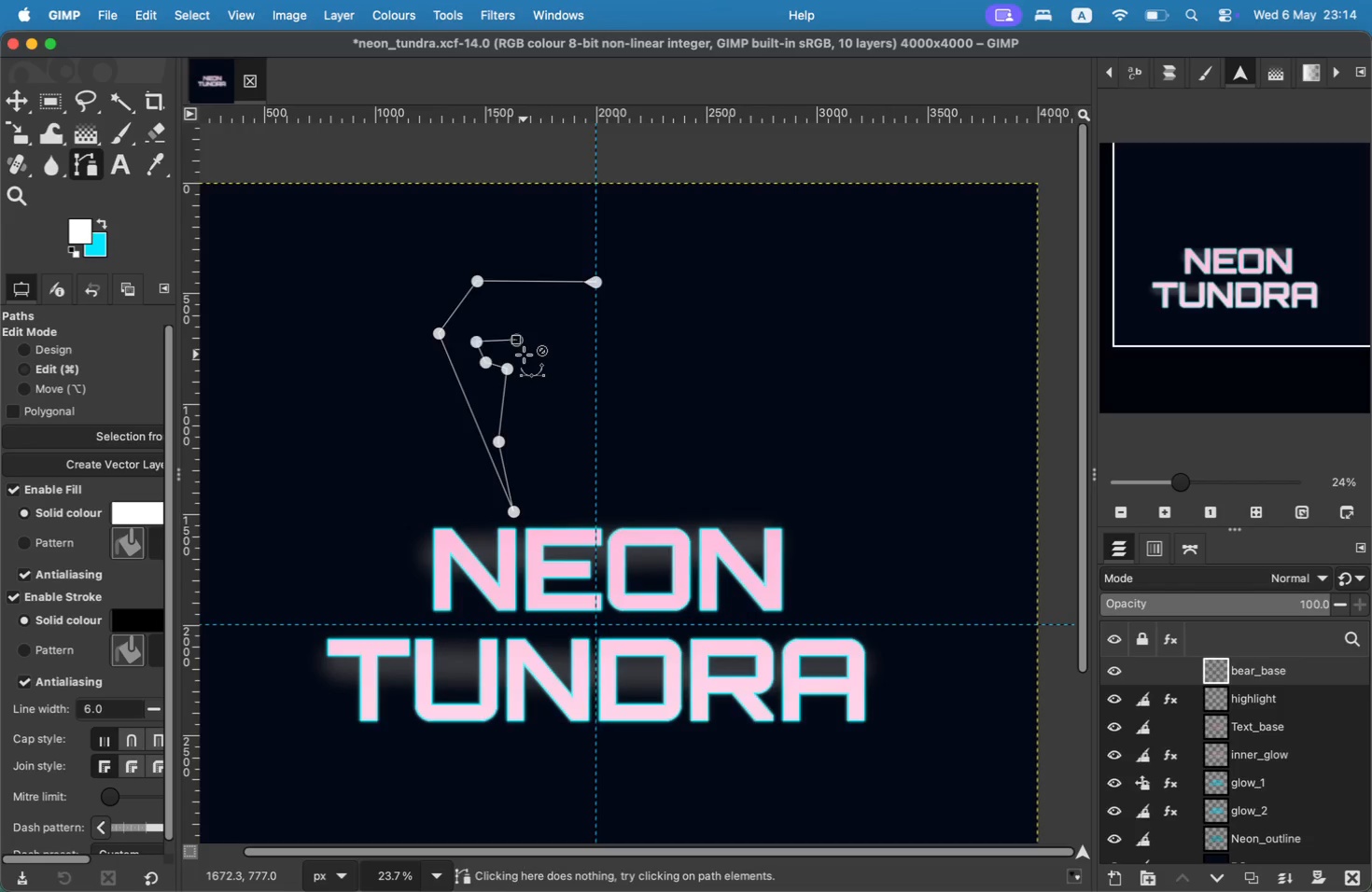 
key(Meta+Z)
 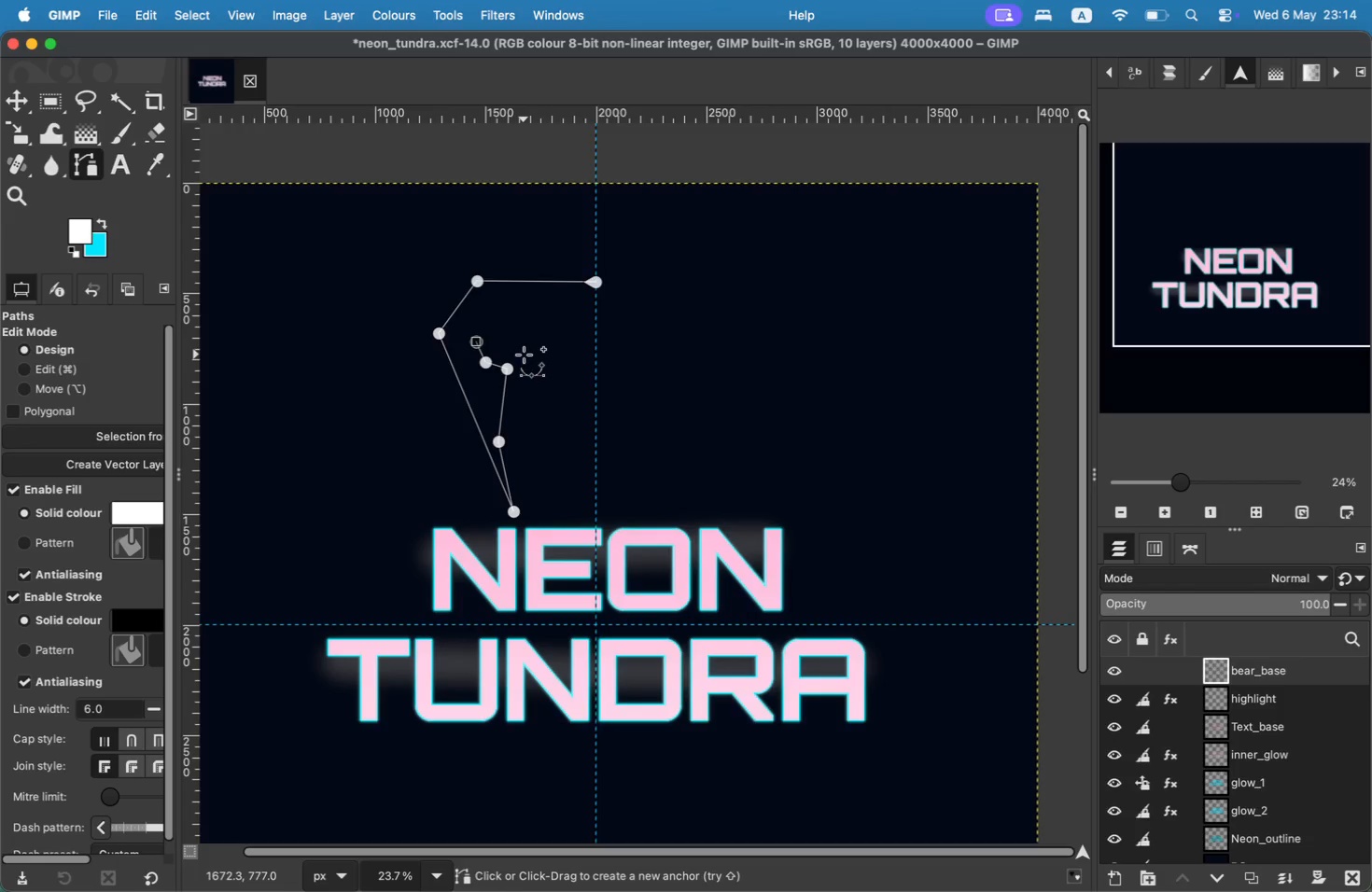 
key(Meta+CommandLeft)
 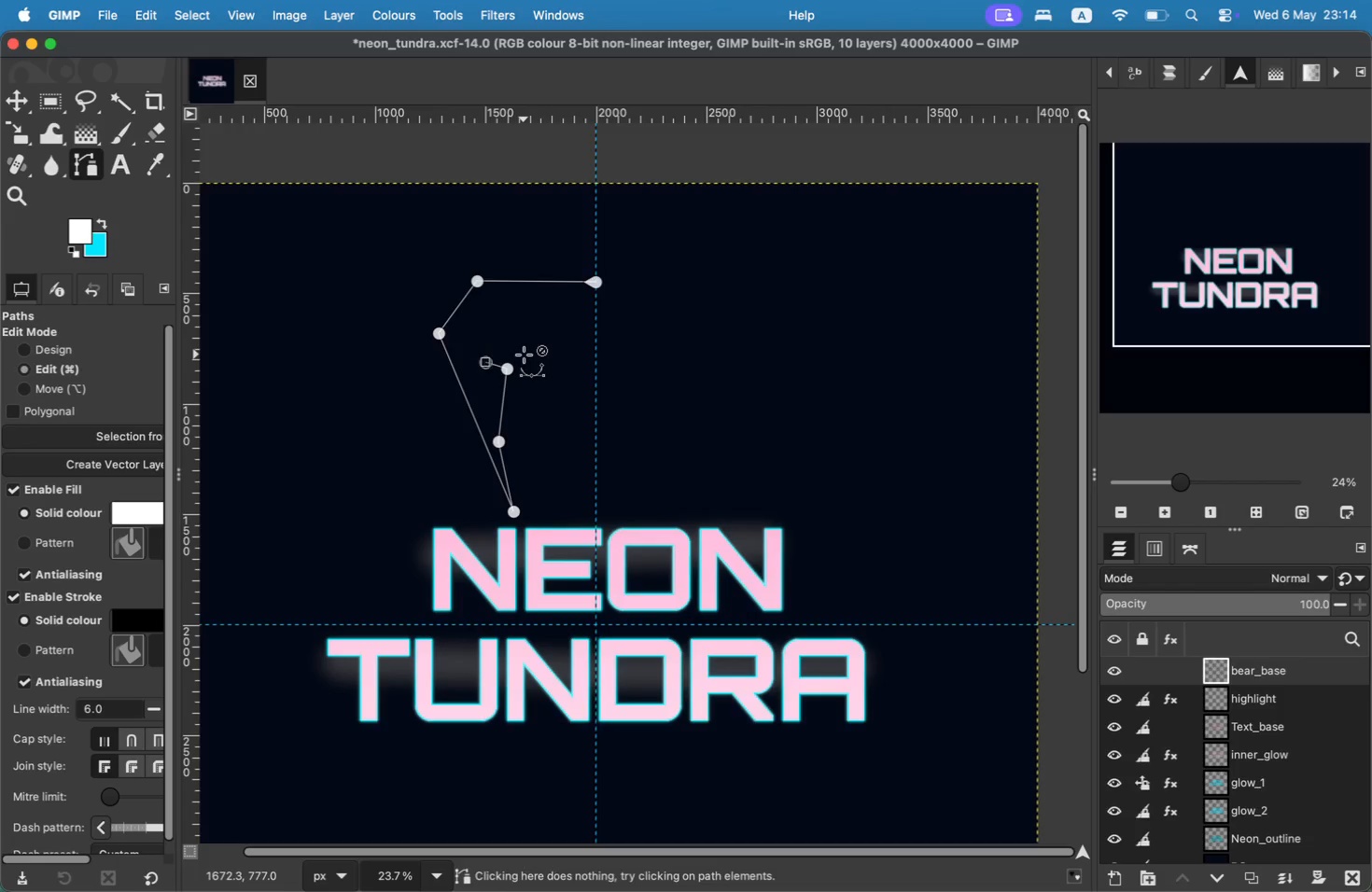 
key(Meta+Z)
 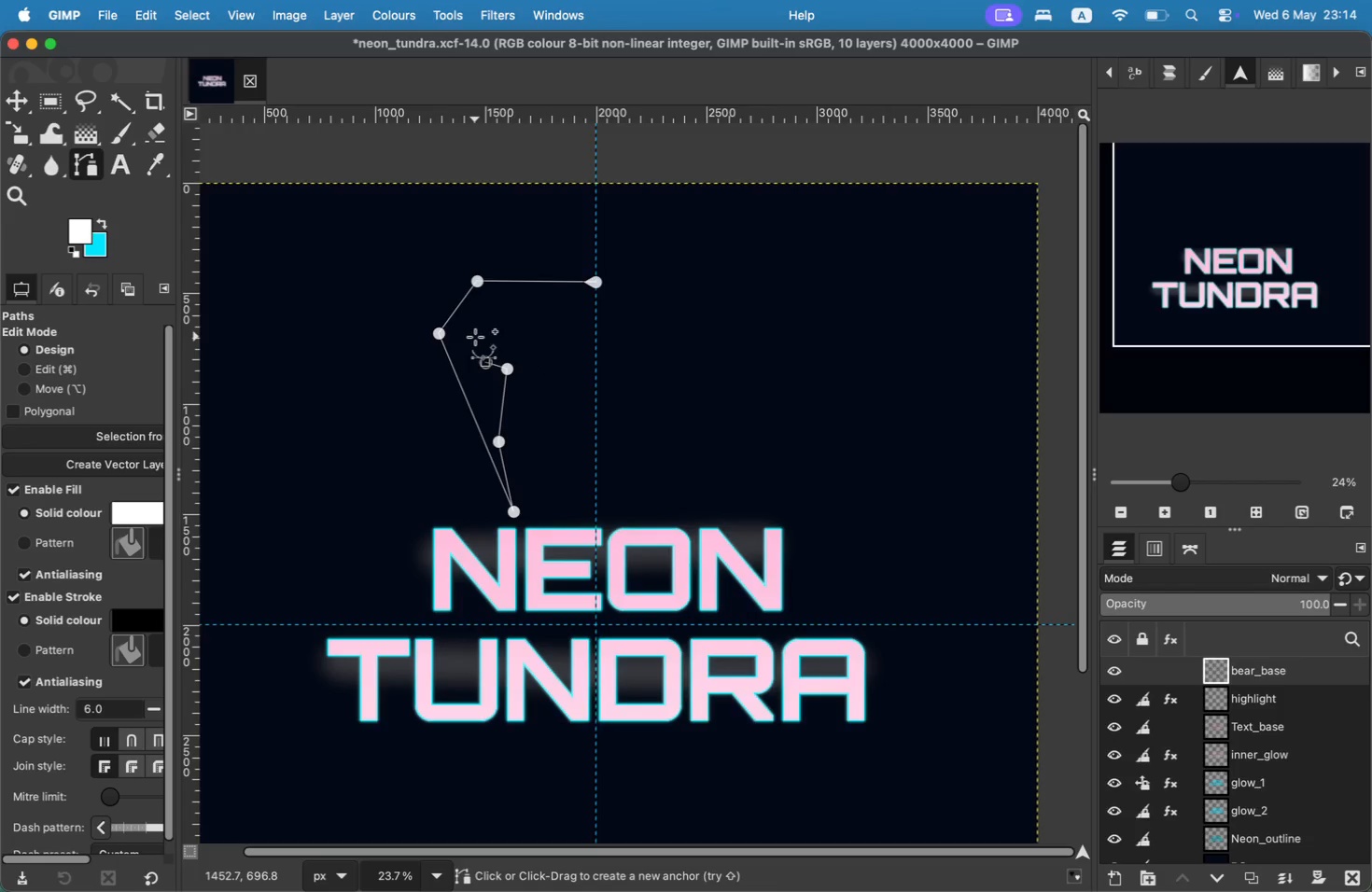 
left_click([474, 336])
 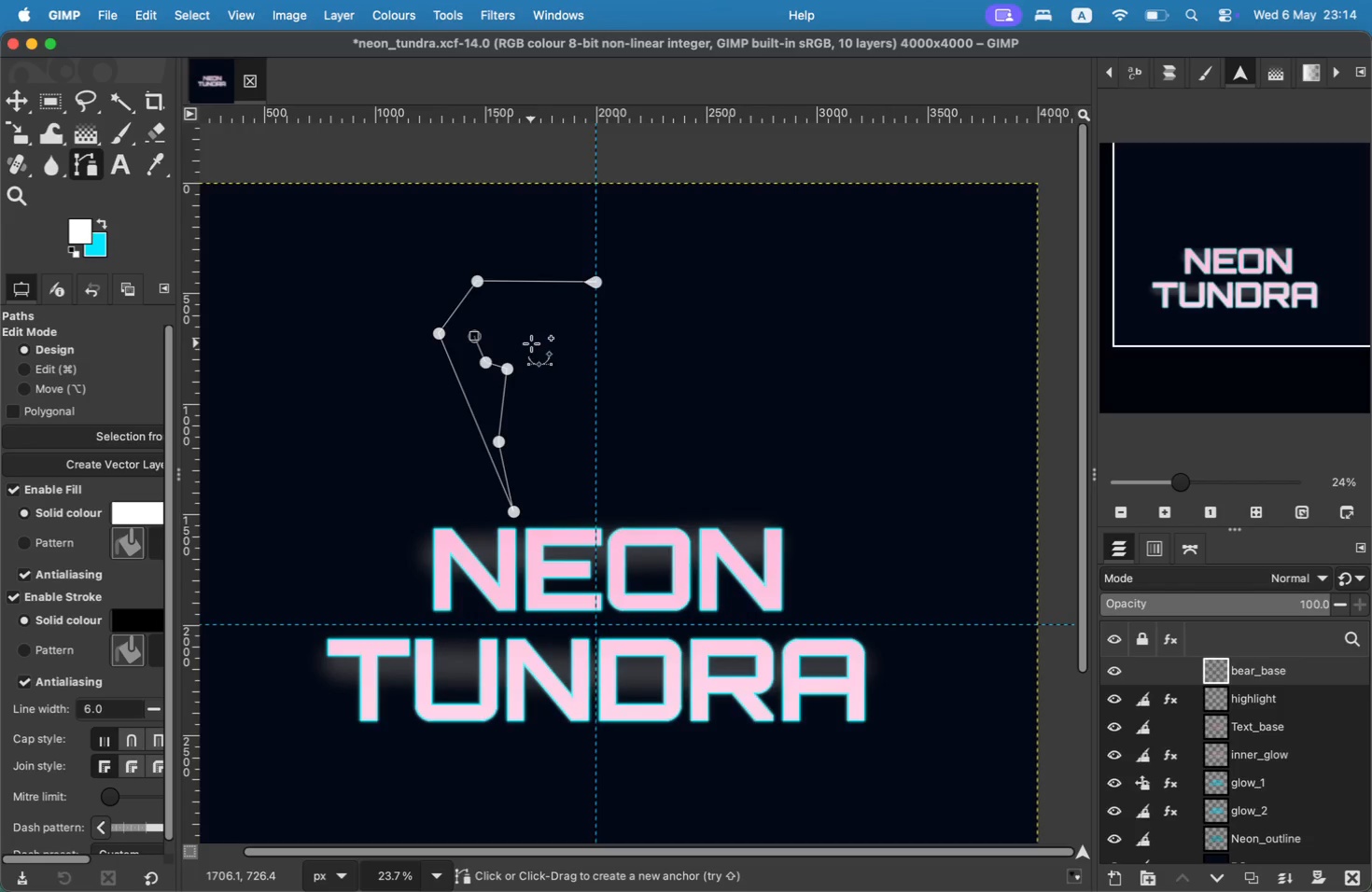 
left_click([520, 341])
 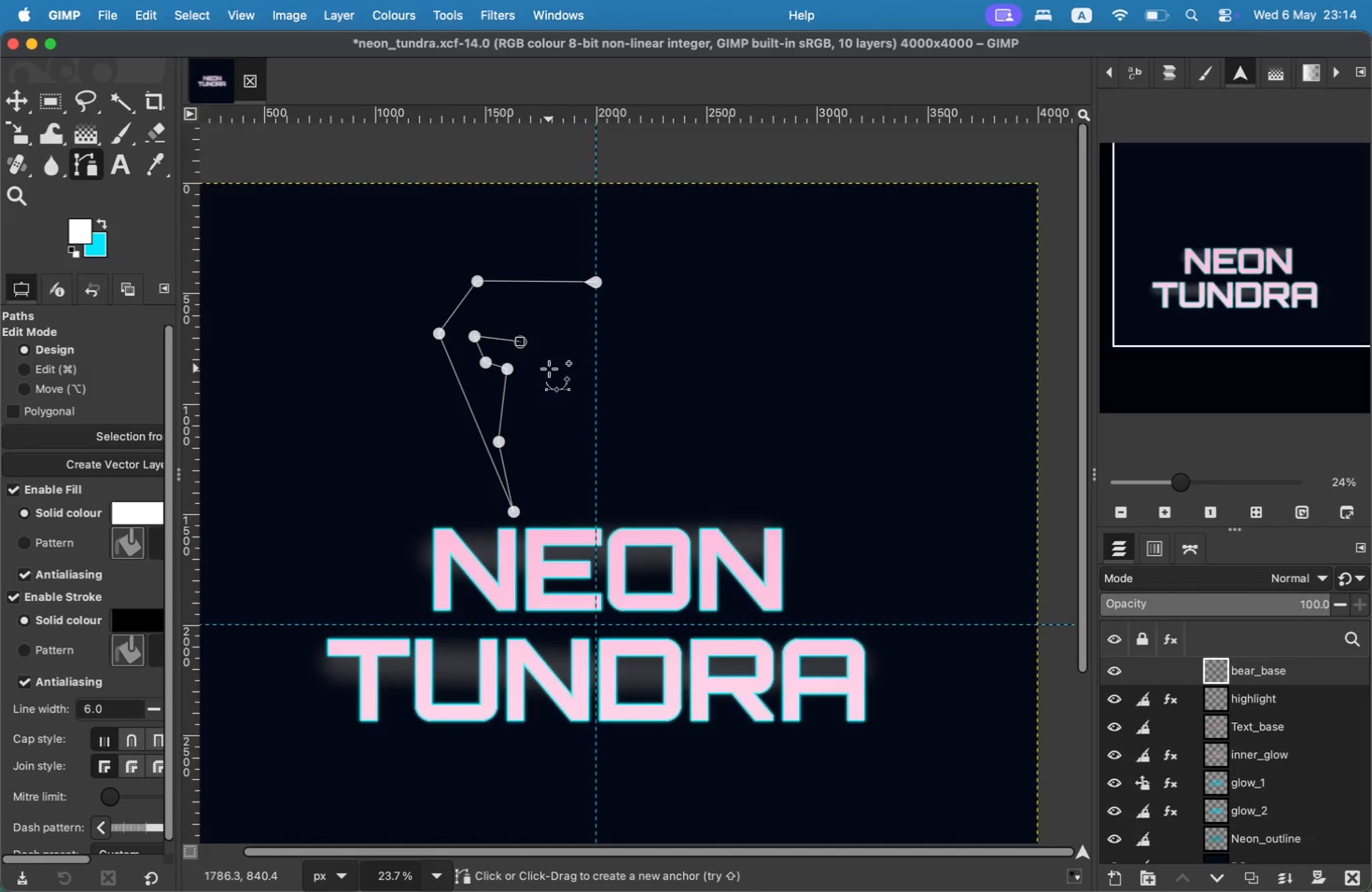 
wait(5.71)
 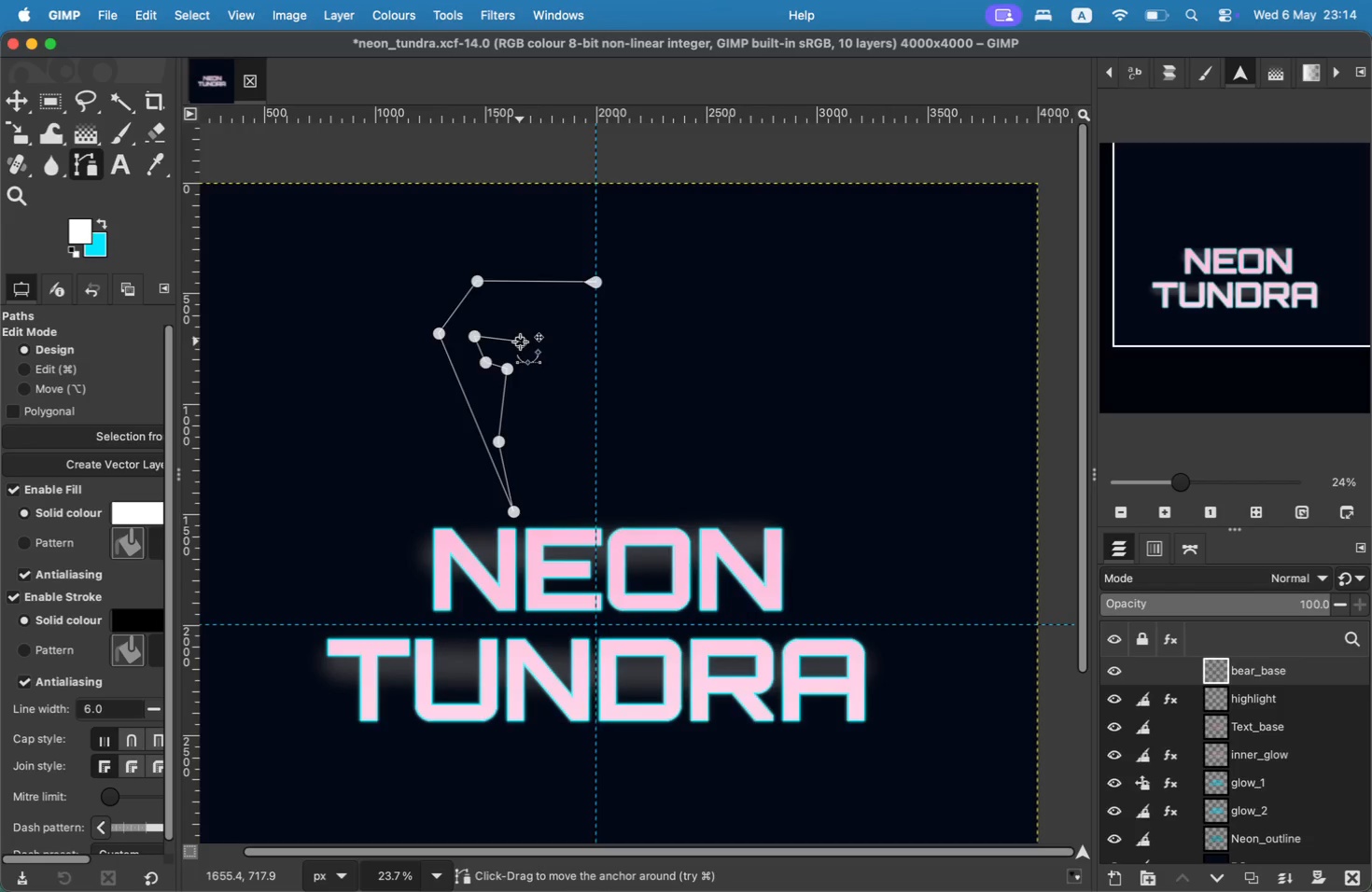 
left_click([540, 364])
 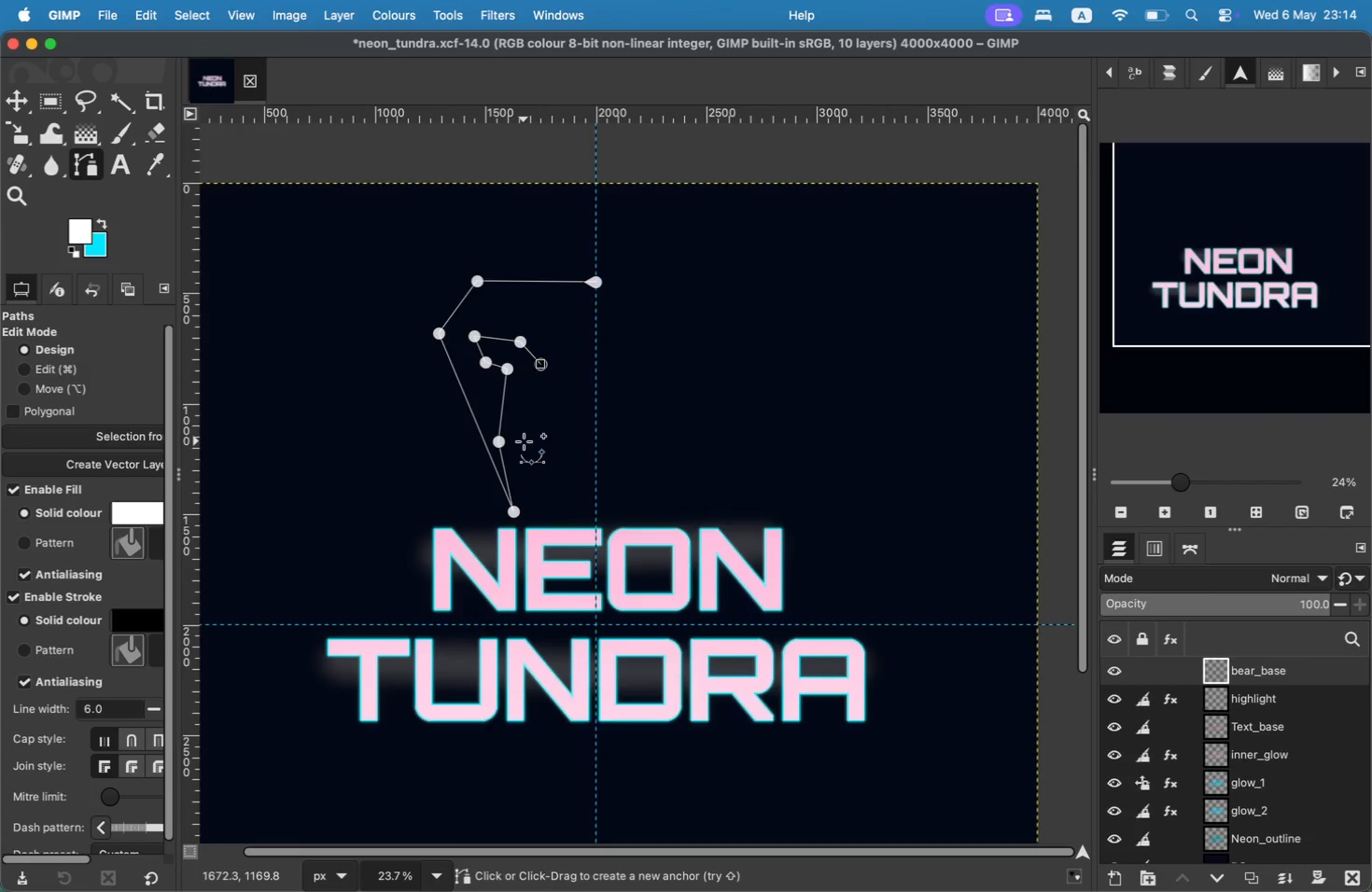 
left_click([520, 440])
 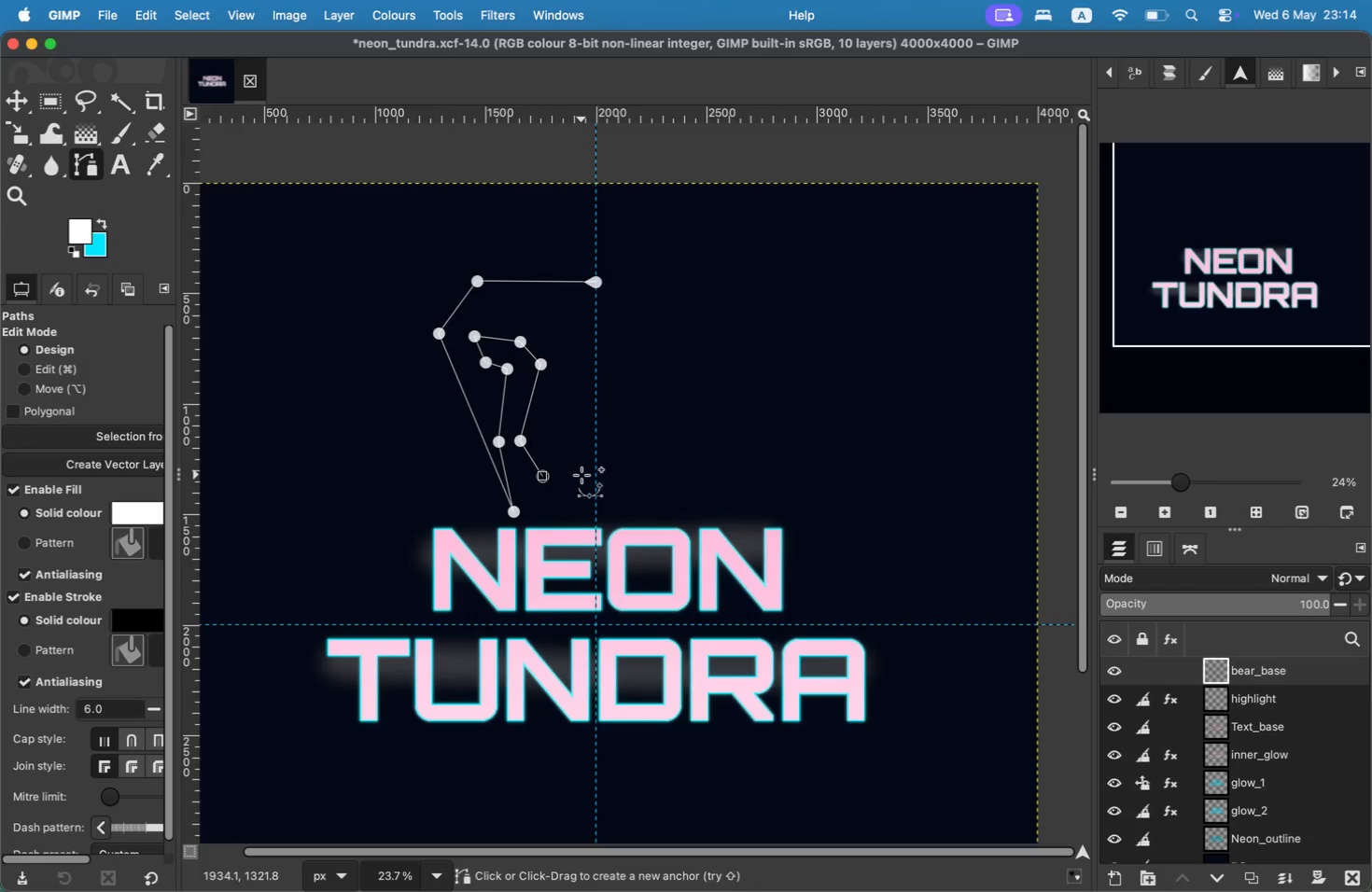 
wait(15.51)
 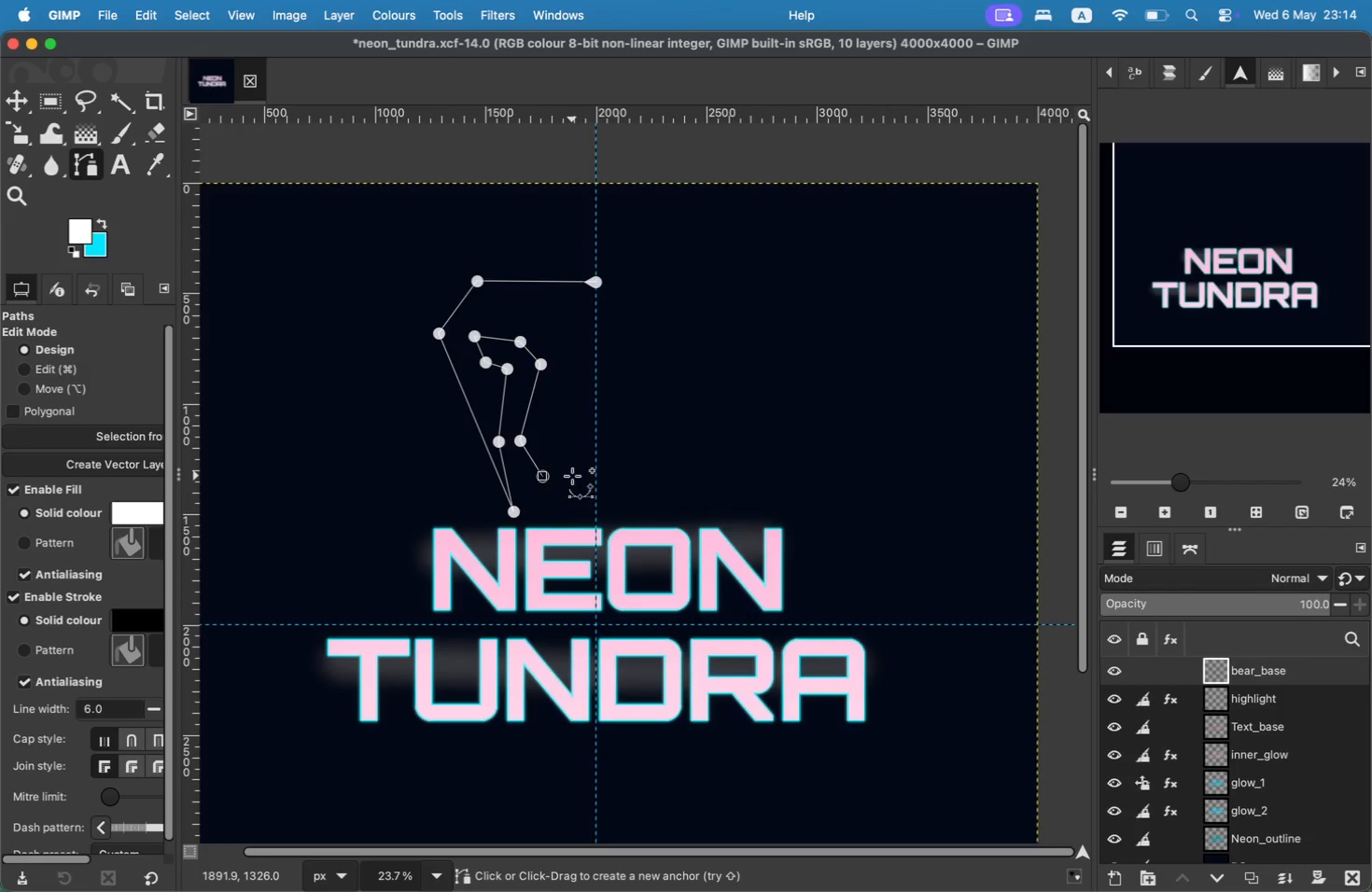 
key(Meta+Z)
 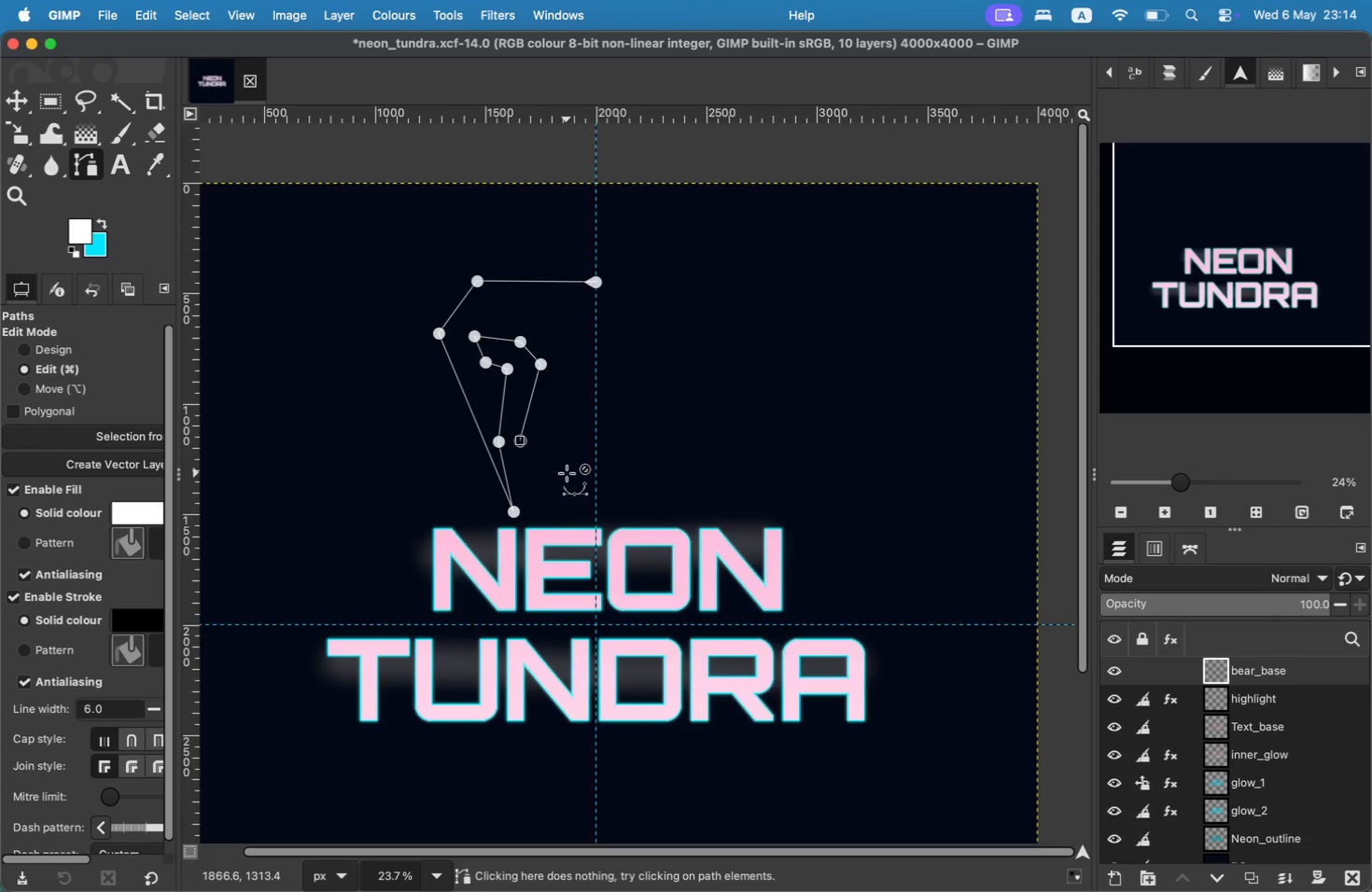 
key(Meta+Z)
 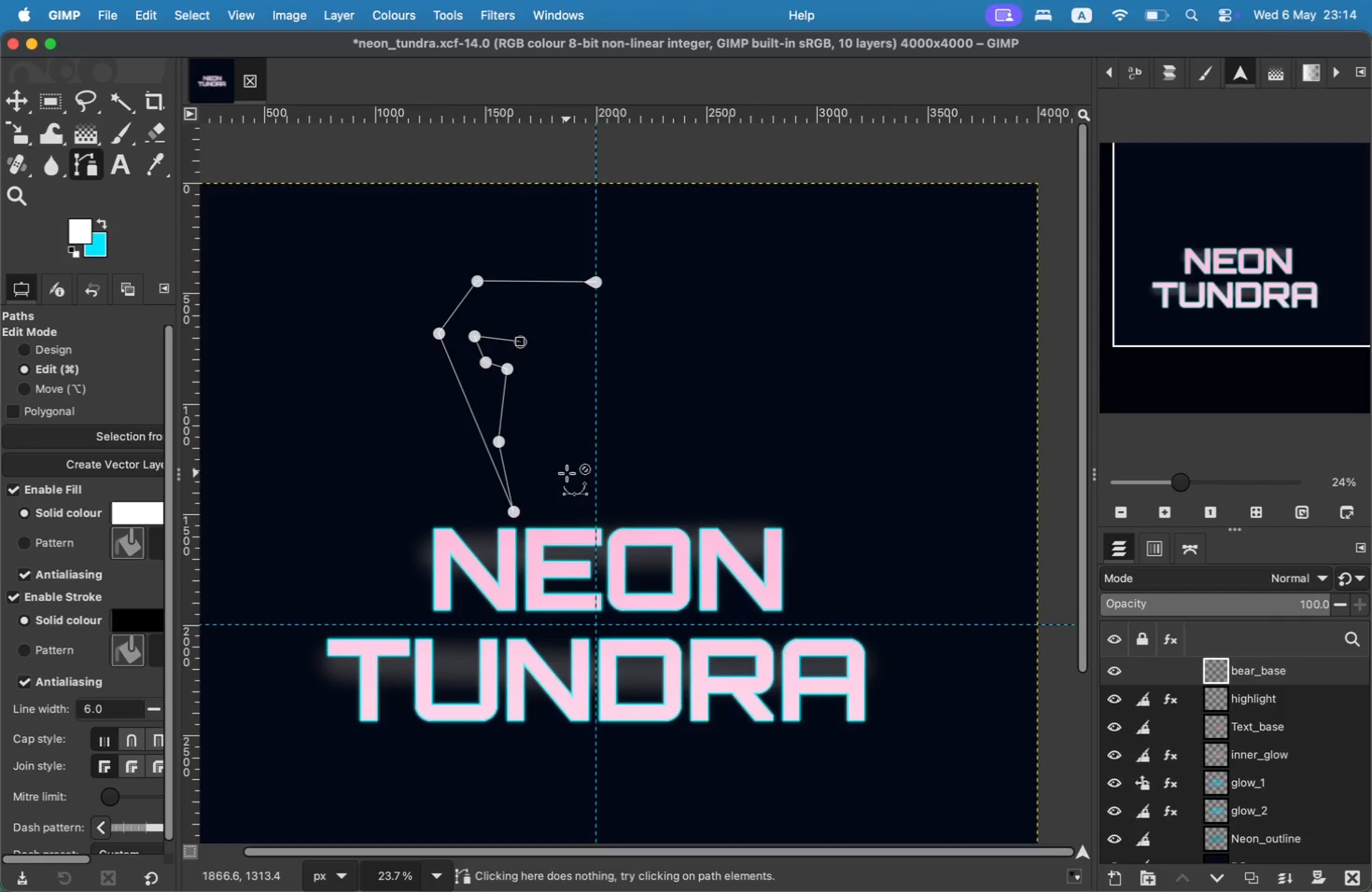 
key(Meta+Z)
 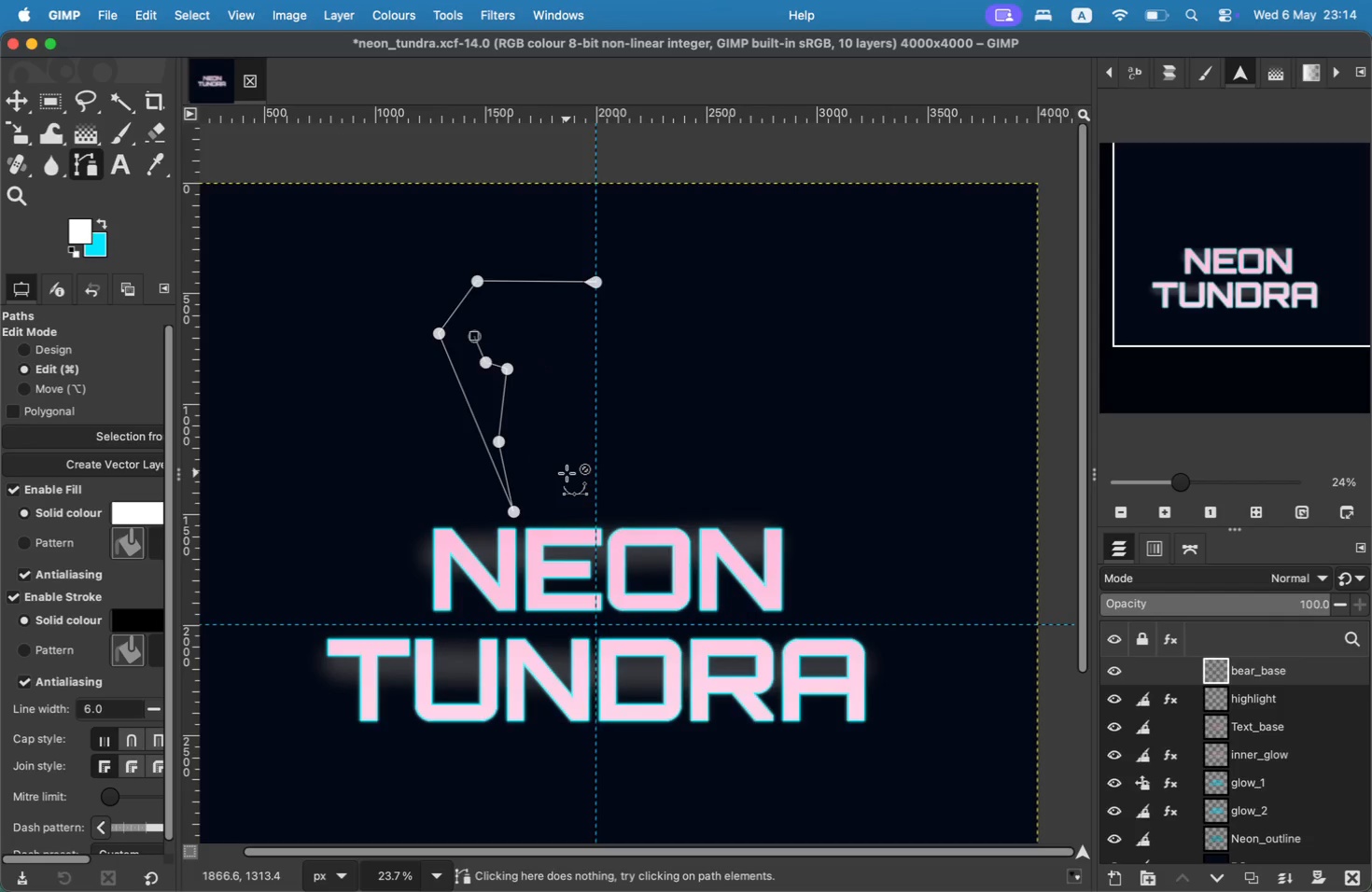 
key(Meta+Z)
 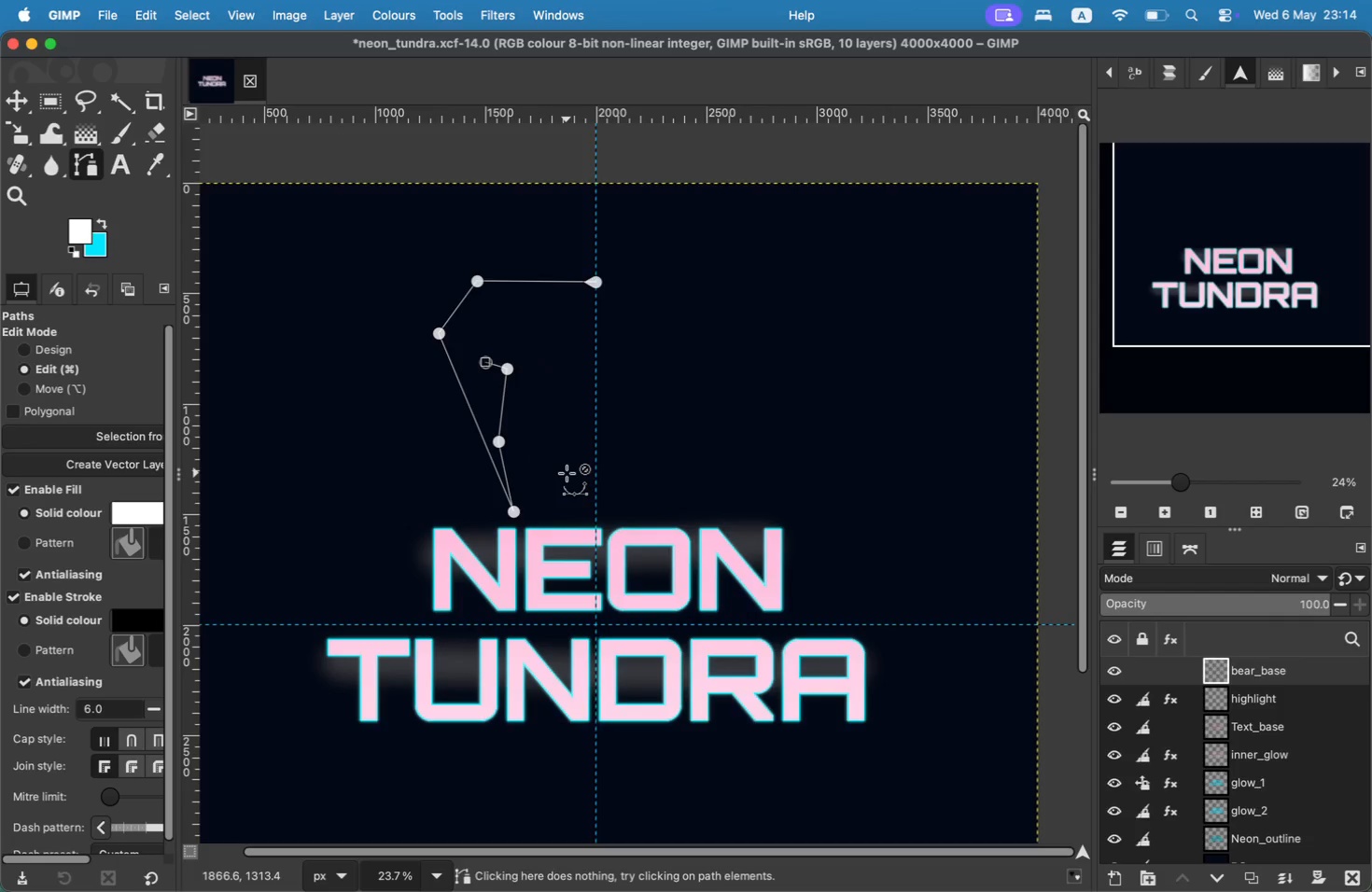 
key(Meta+Z)
 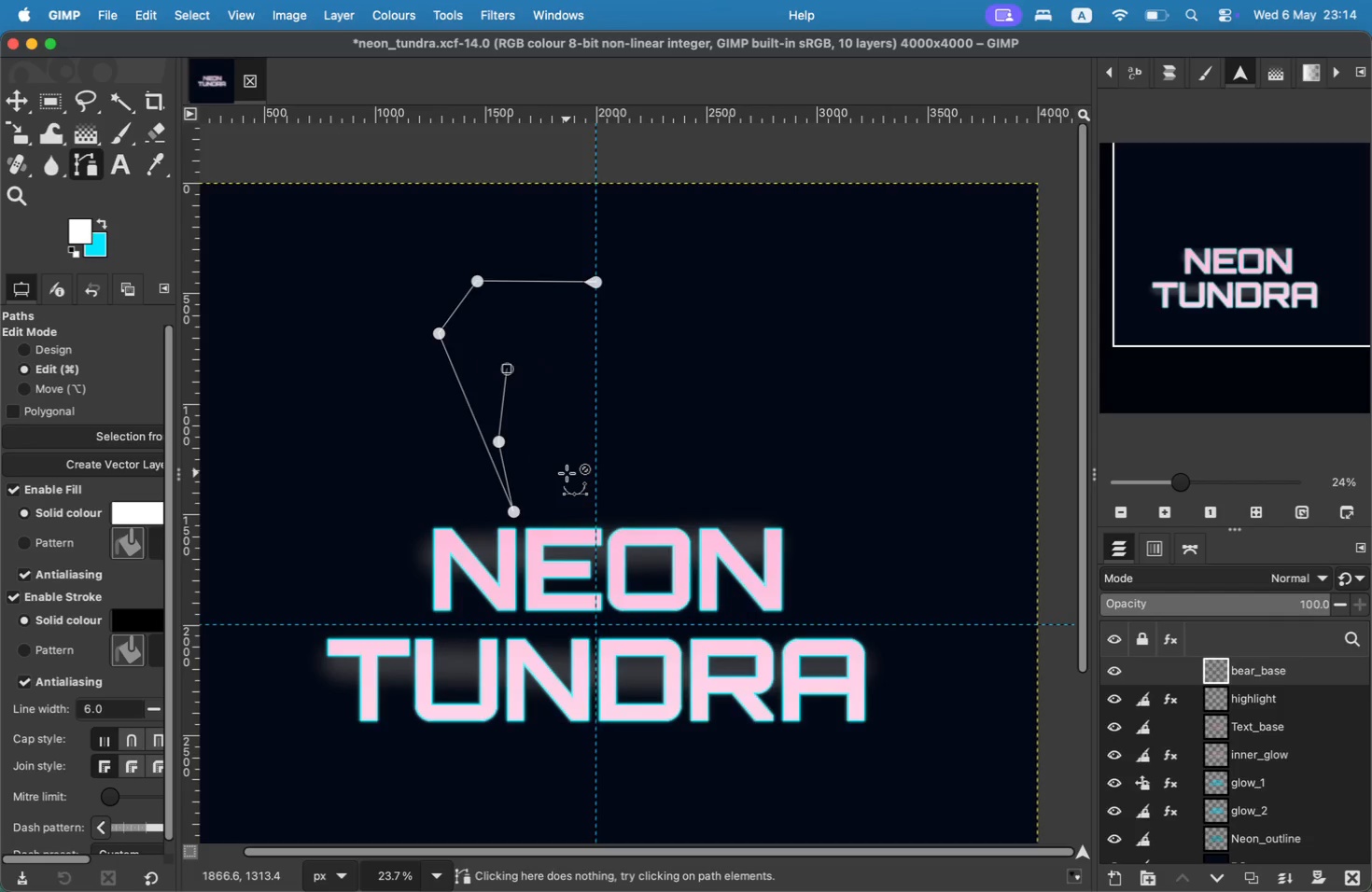 
key(Meta+Z)
 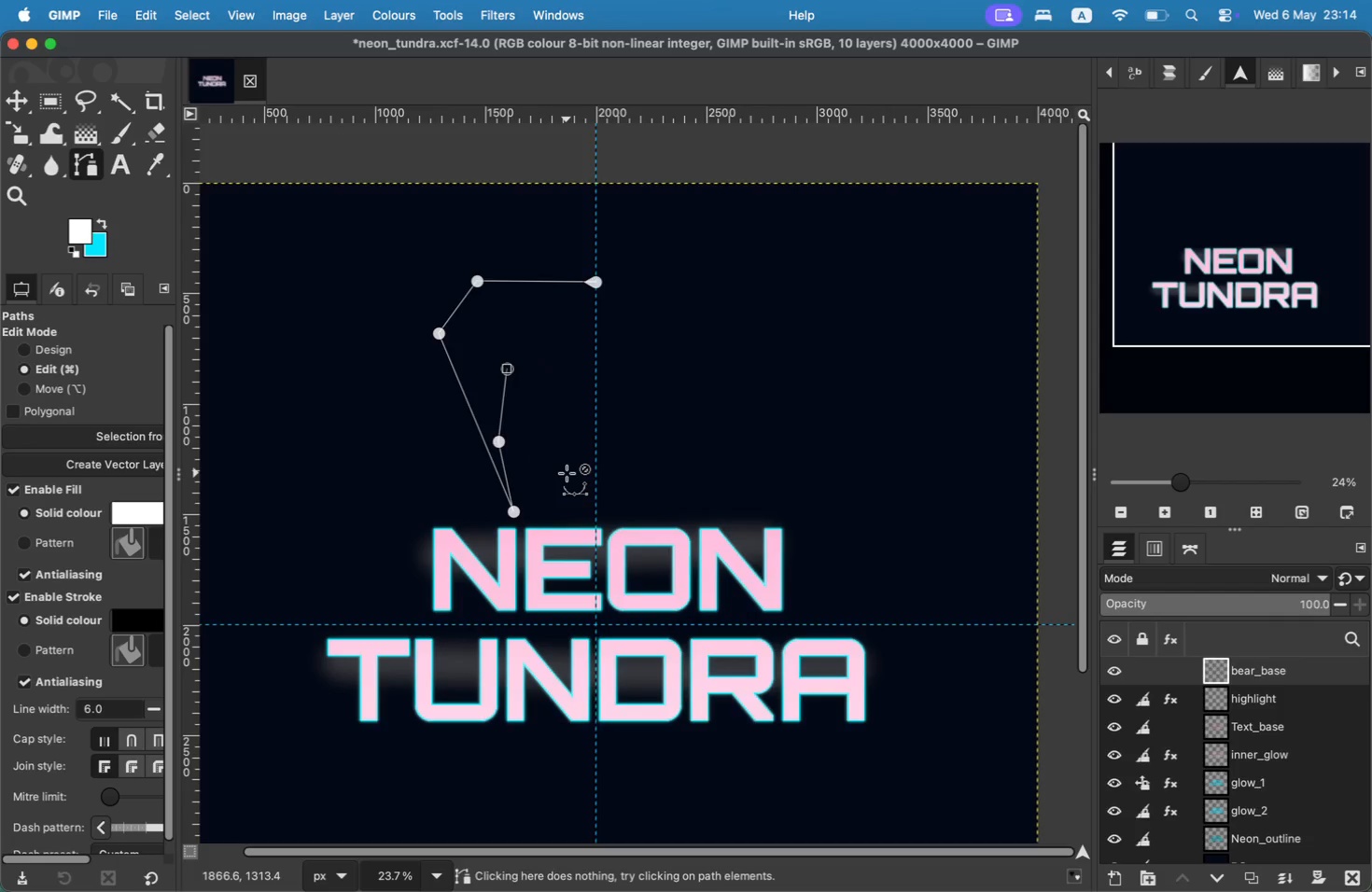 
key(Meta+Z)
 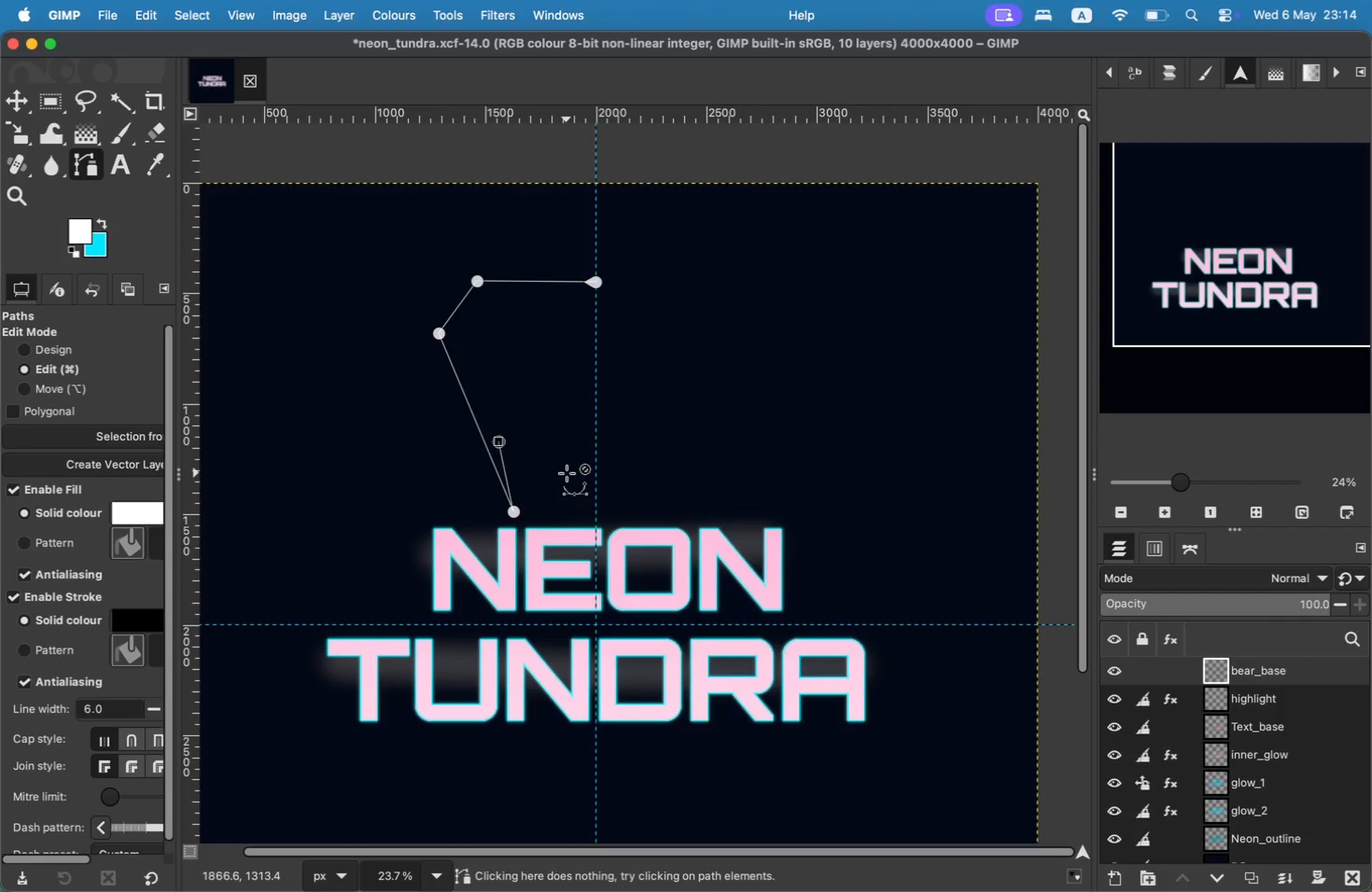 
key(Meta+Z)
 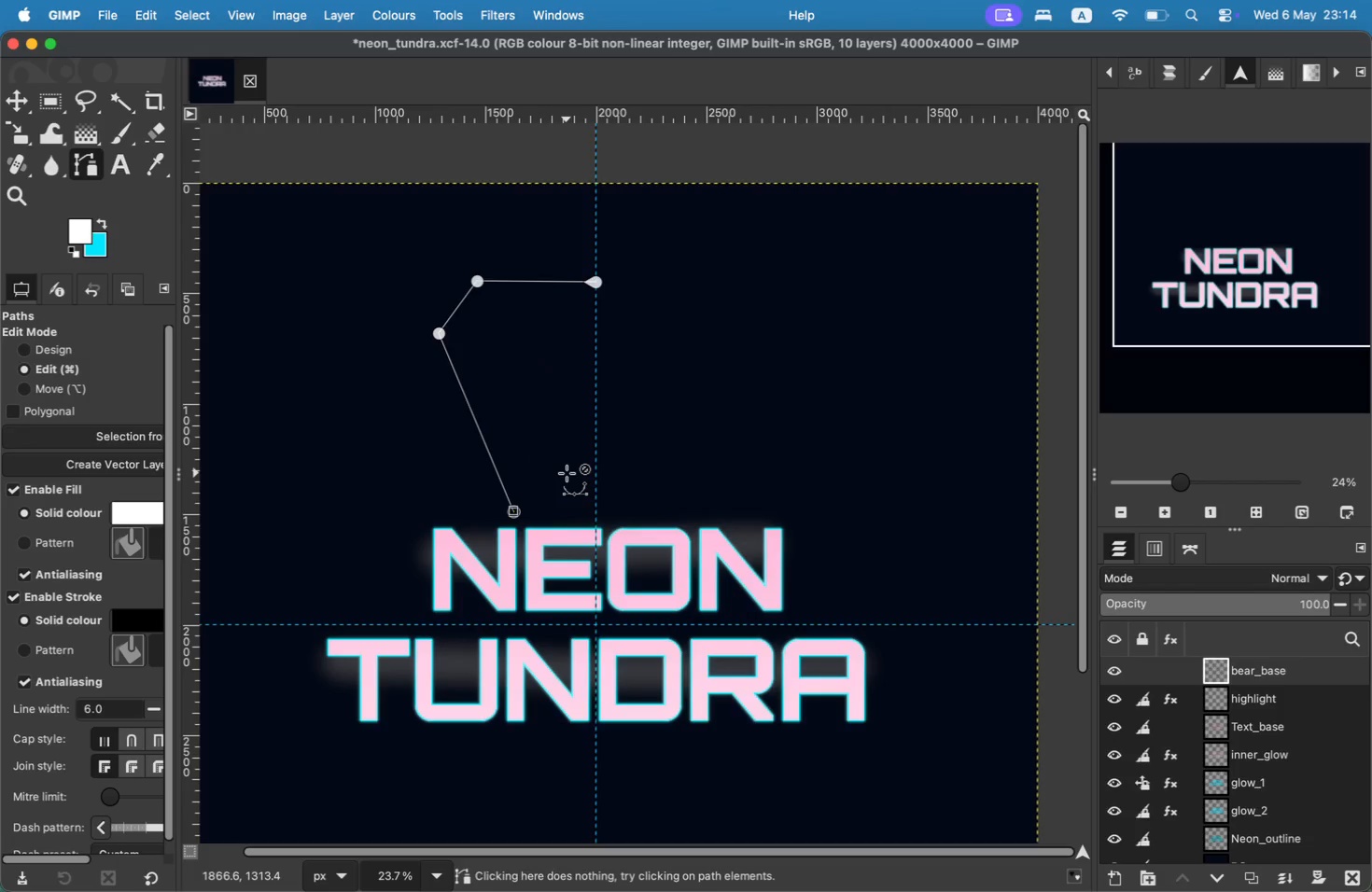 
key(Meta+Z)
 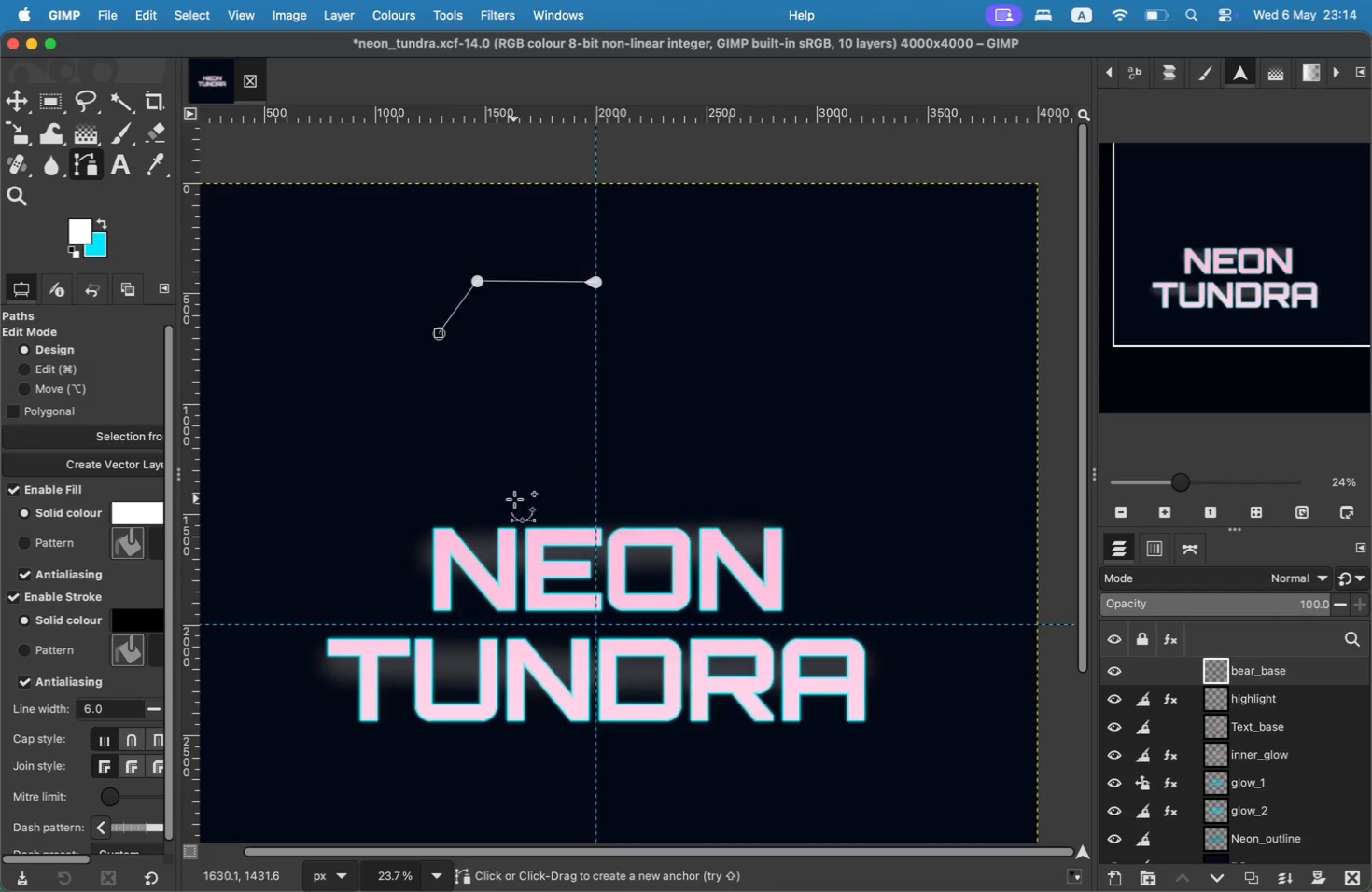 
left_click([531, 503])
 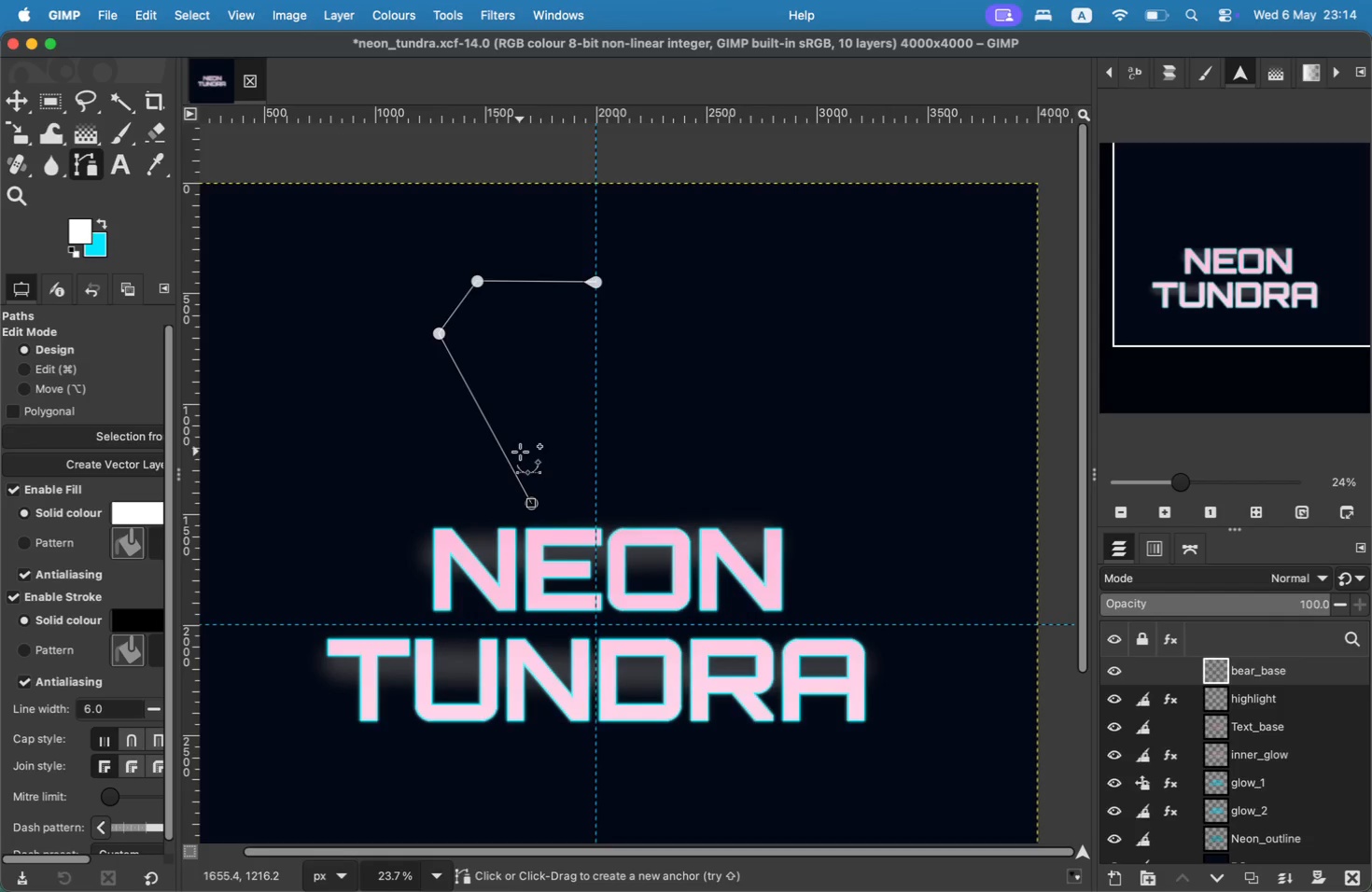 
left_click([513, 434])
 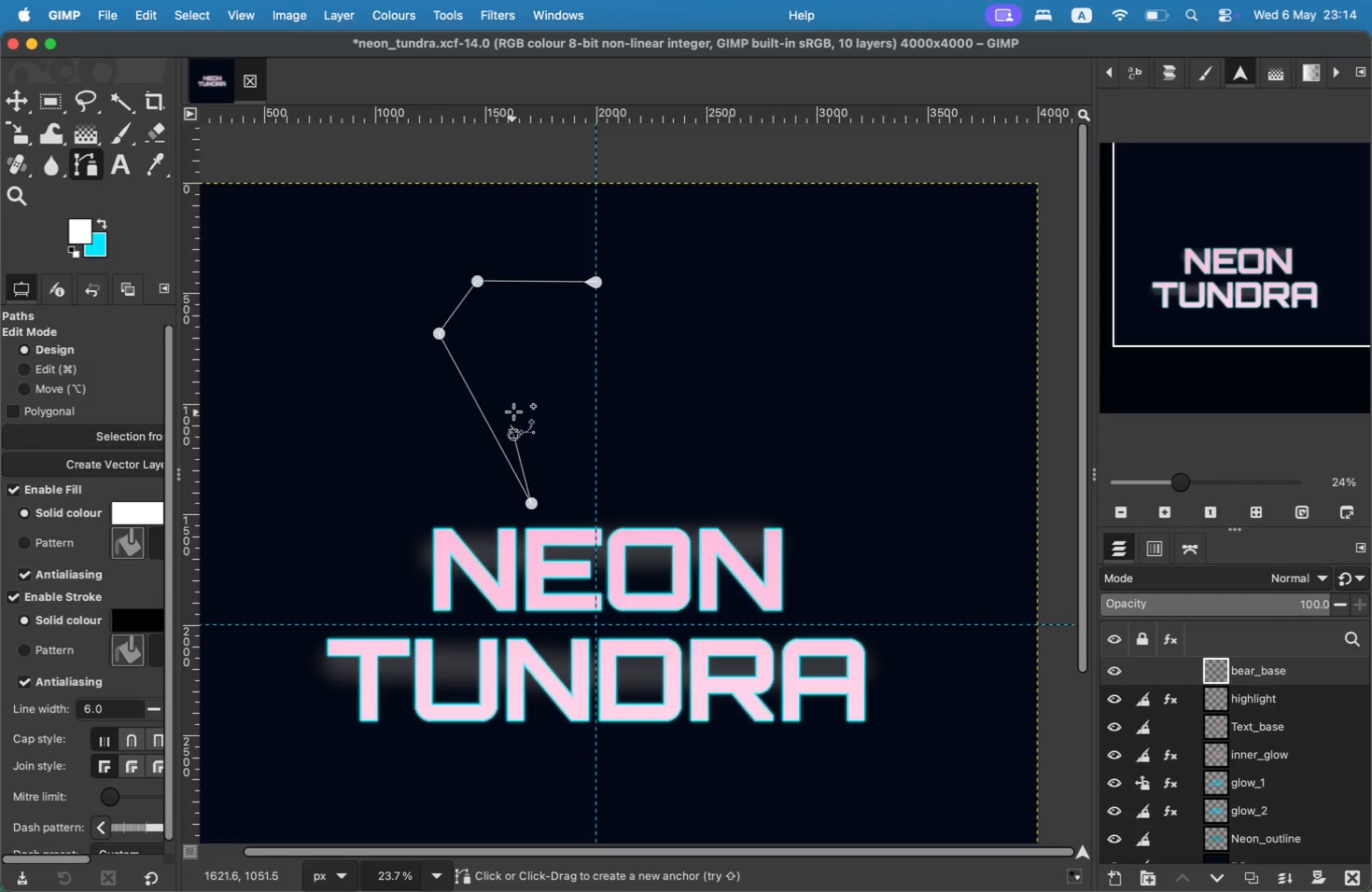 
key(Meta+Z)
 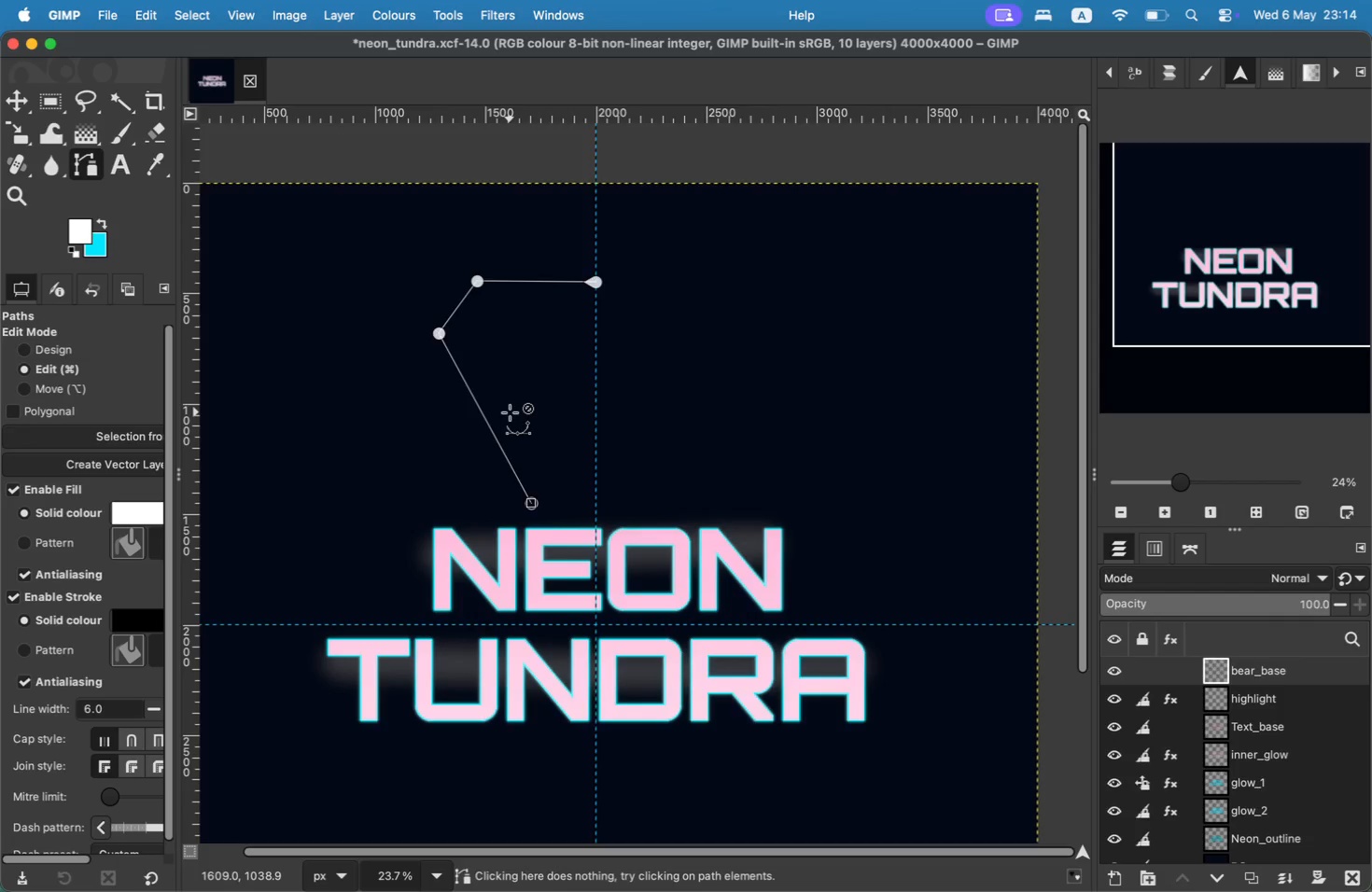 
key(Meta+Z)
 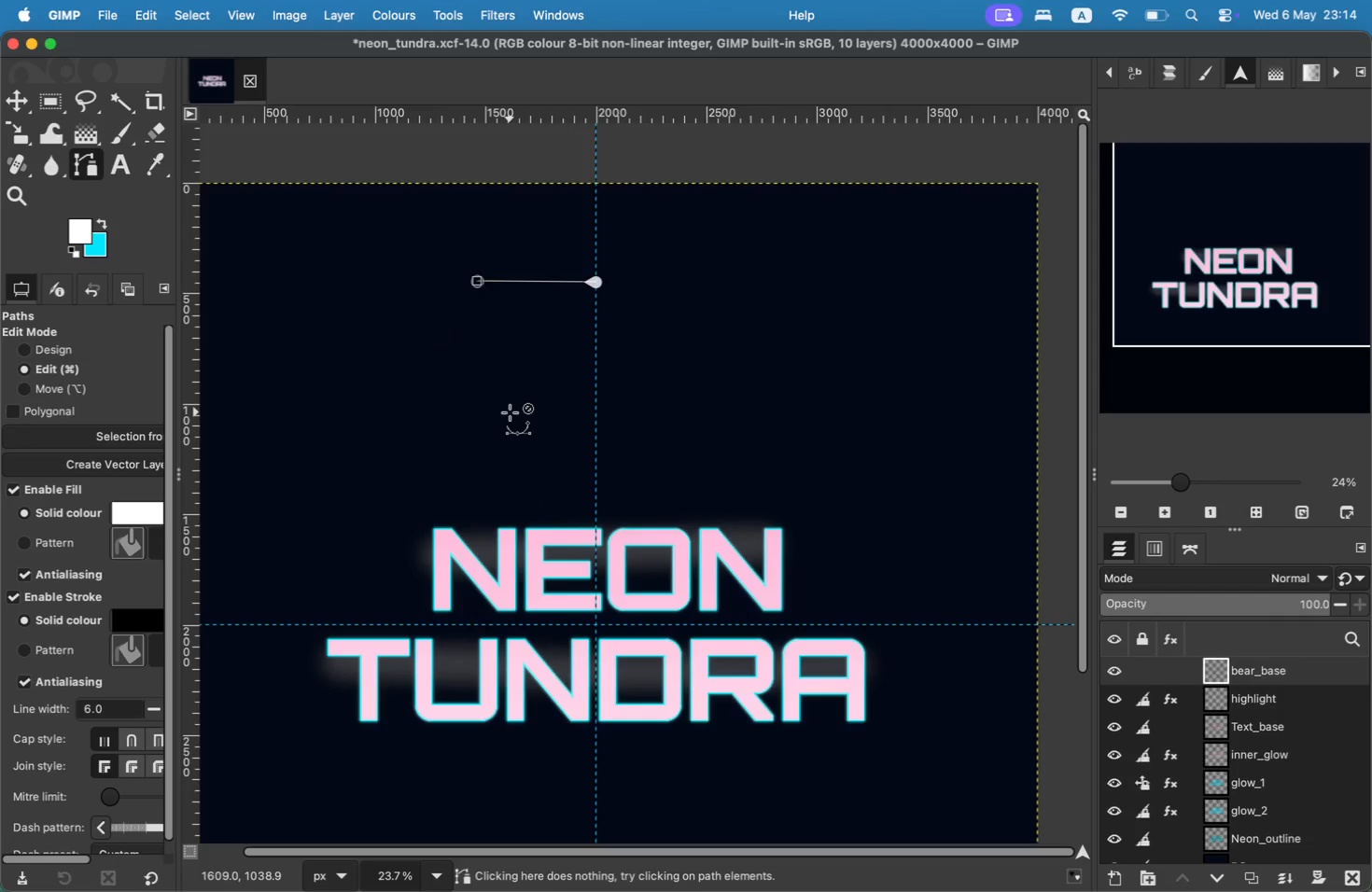 
key(Meta+Z)
 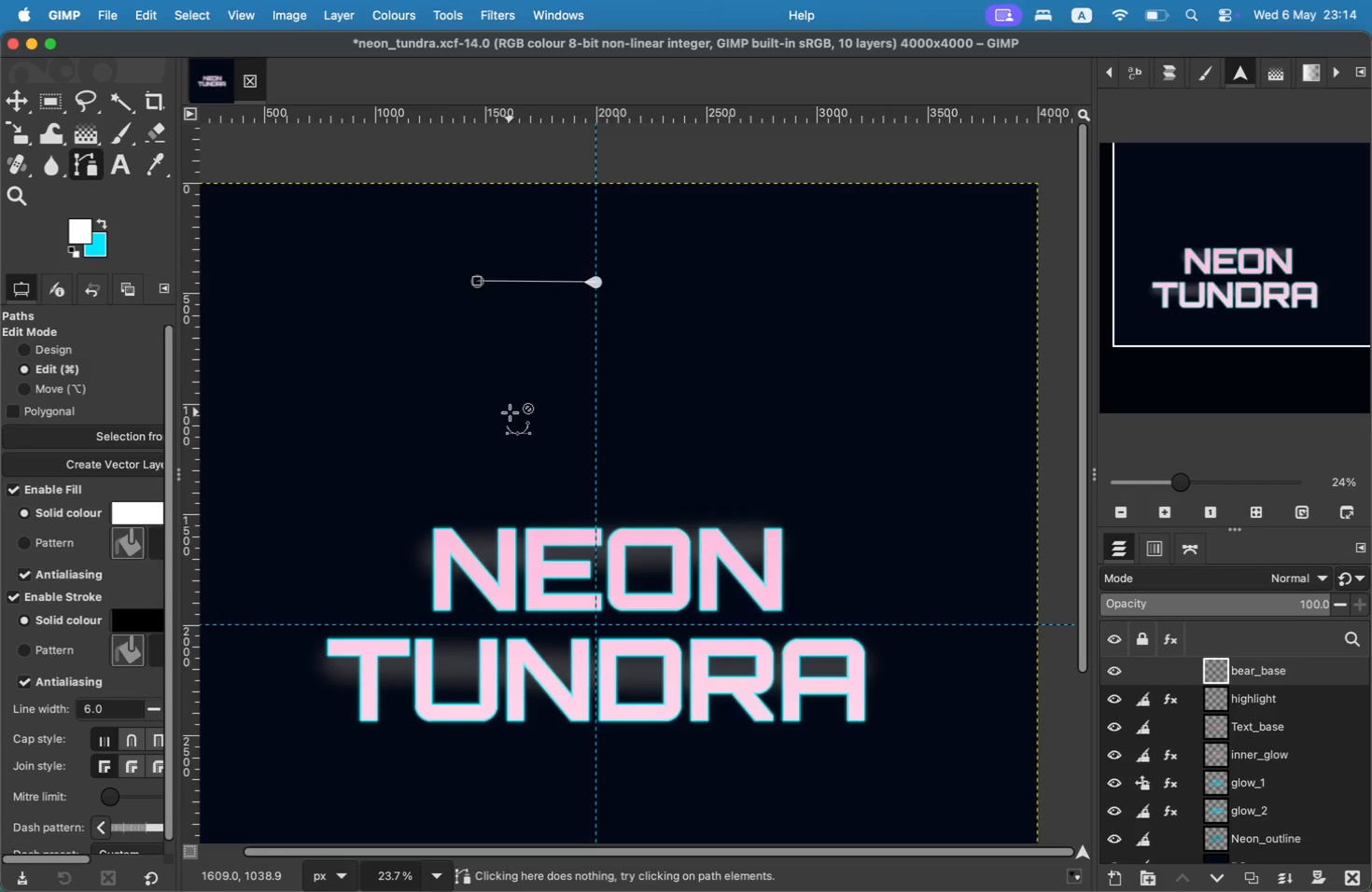 
key(Meta+Z)
 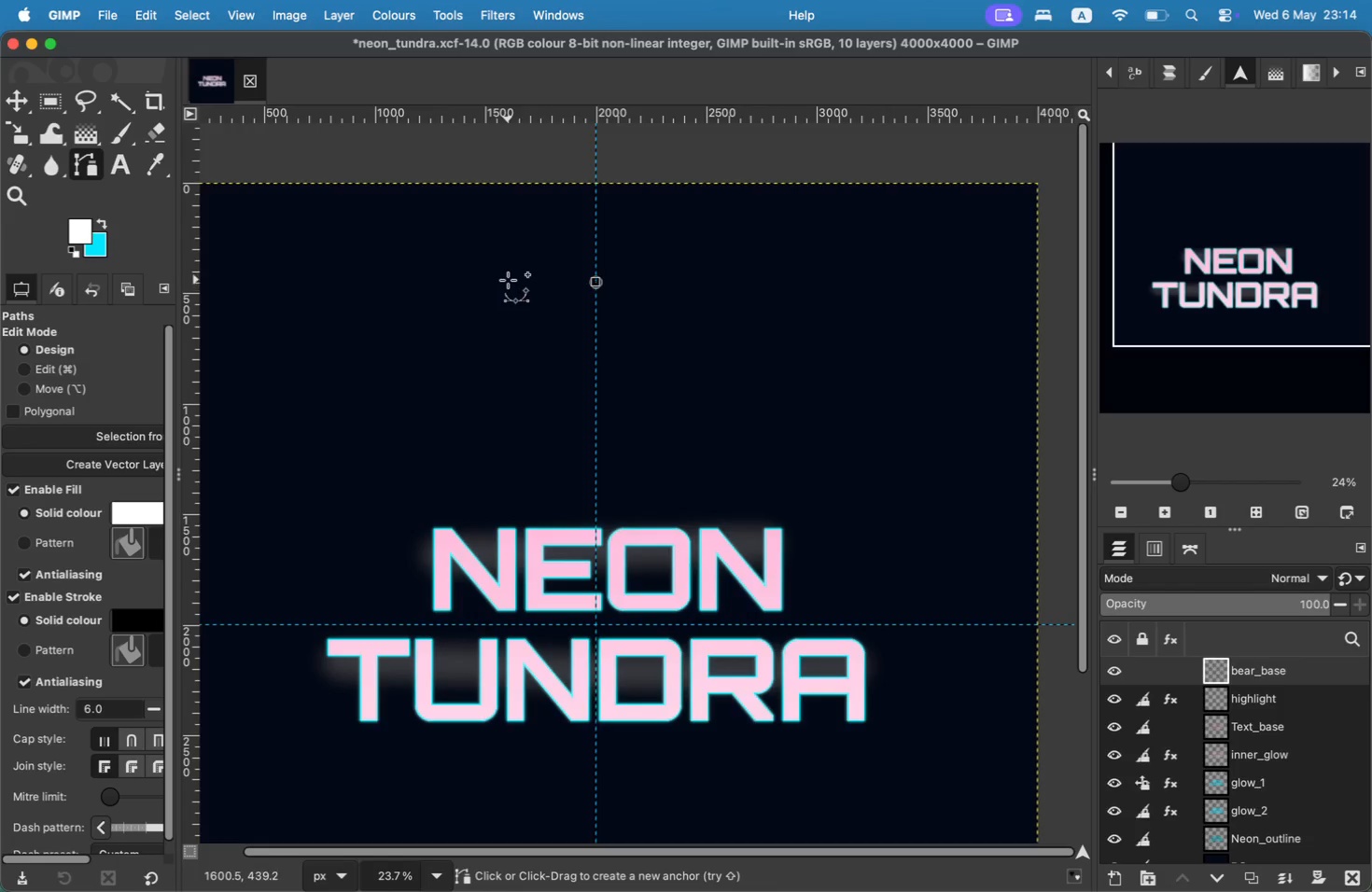 
wait(5.55)
 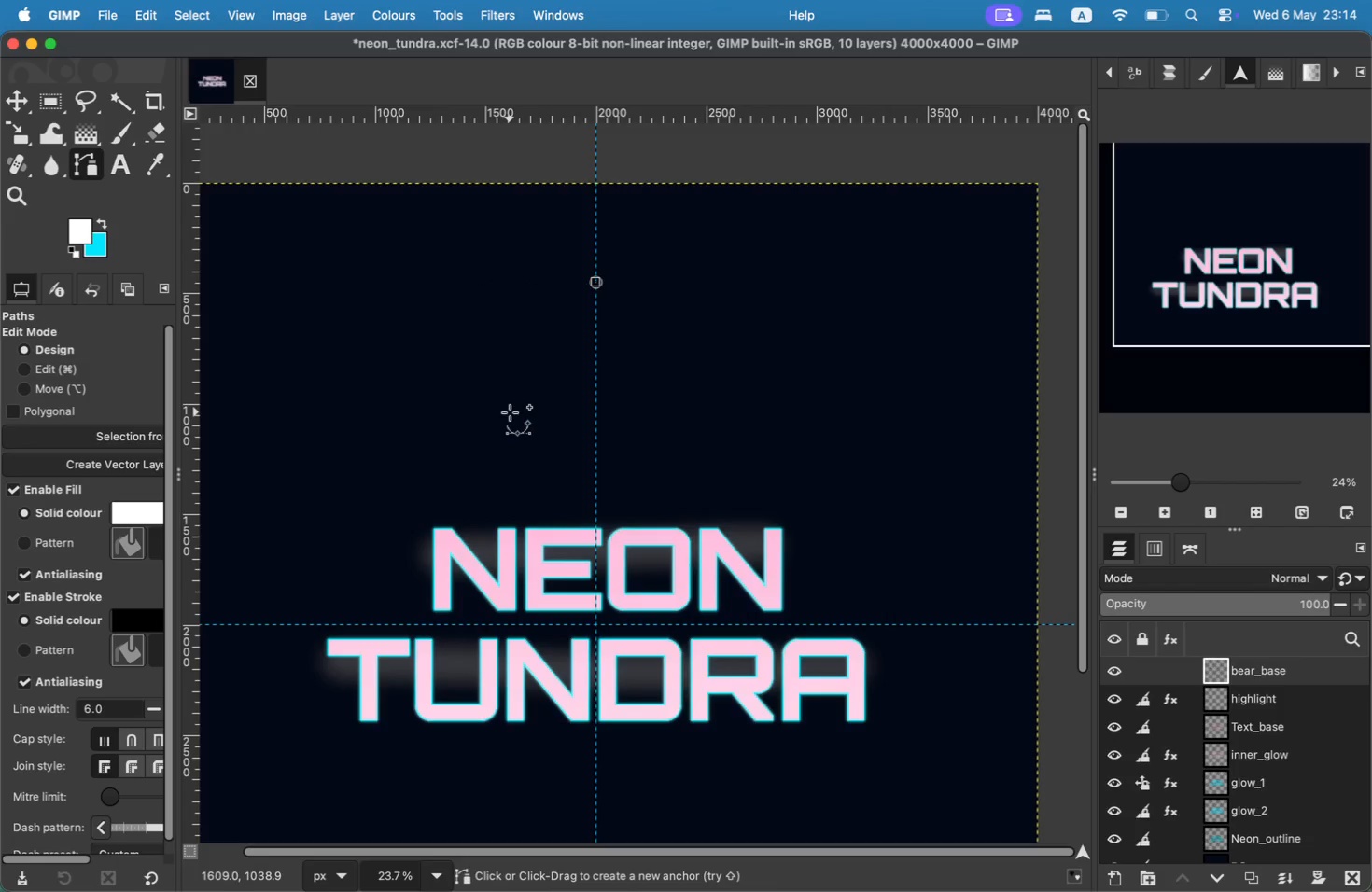 
left_click([508, 284])
 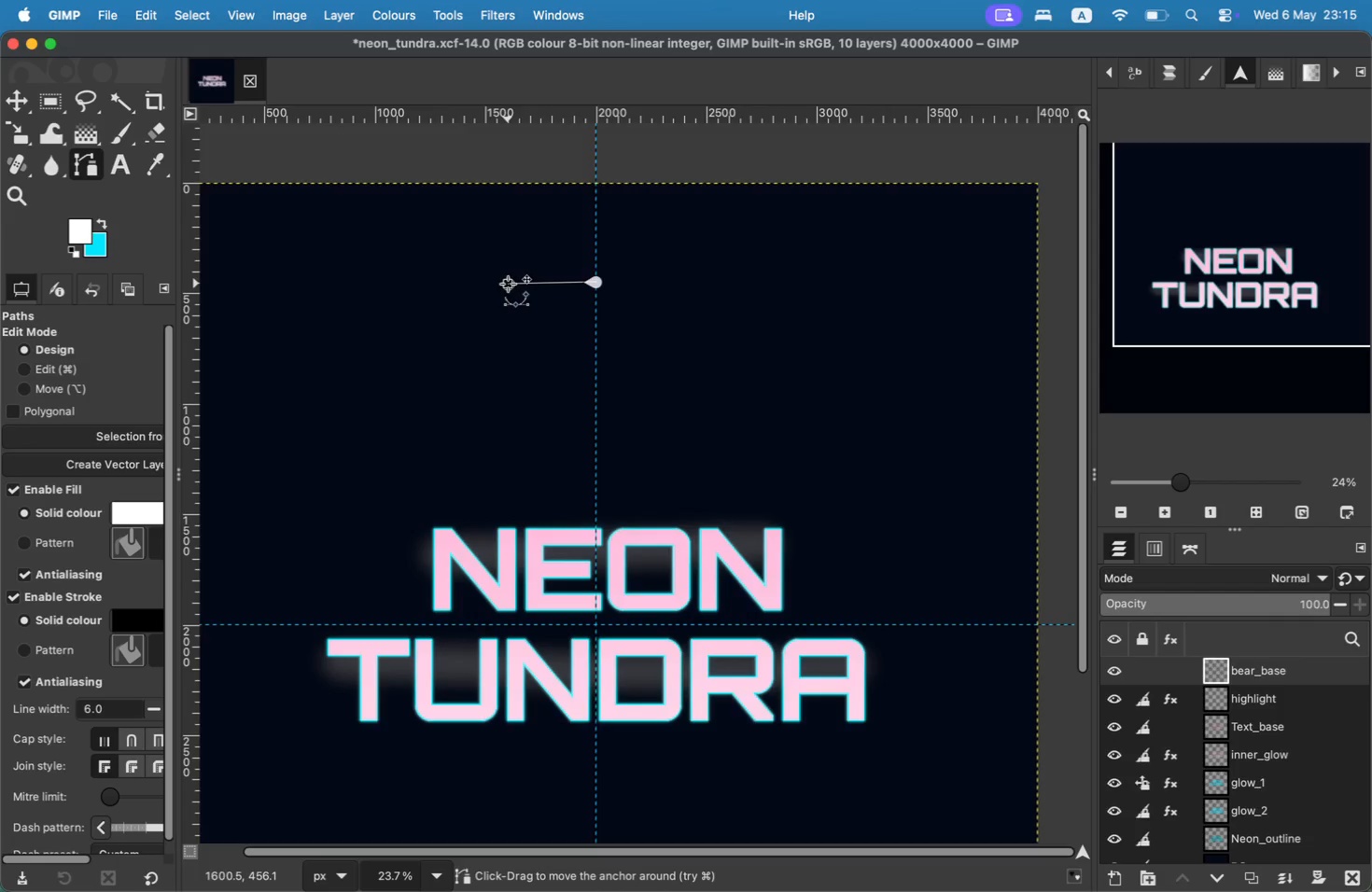 
key(Meta+CommandLeft)
 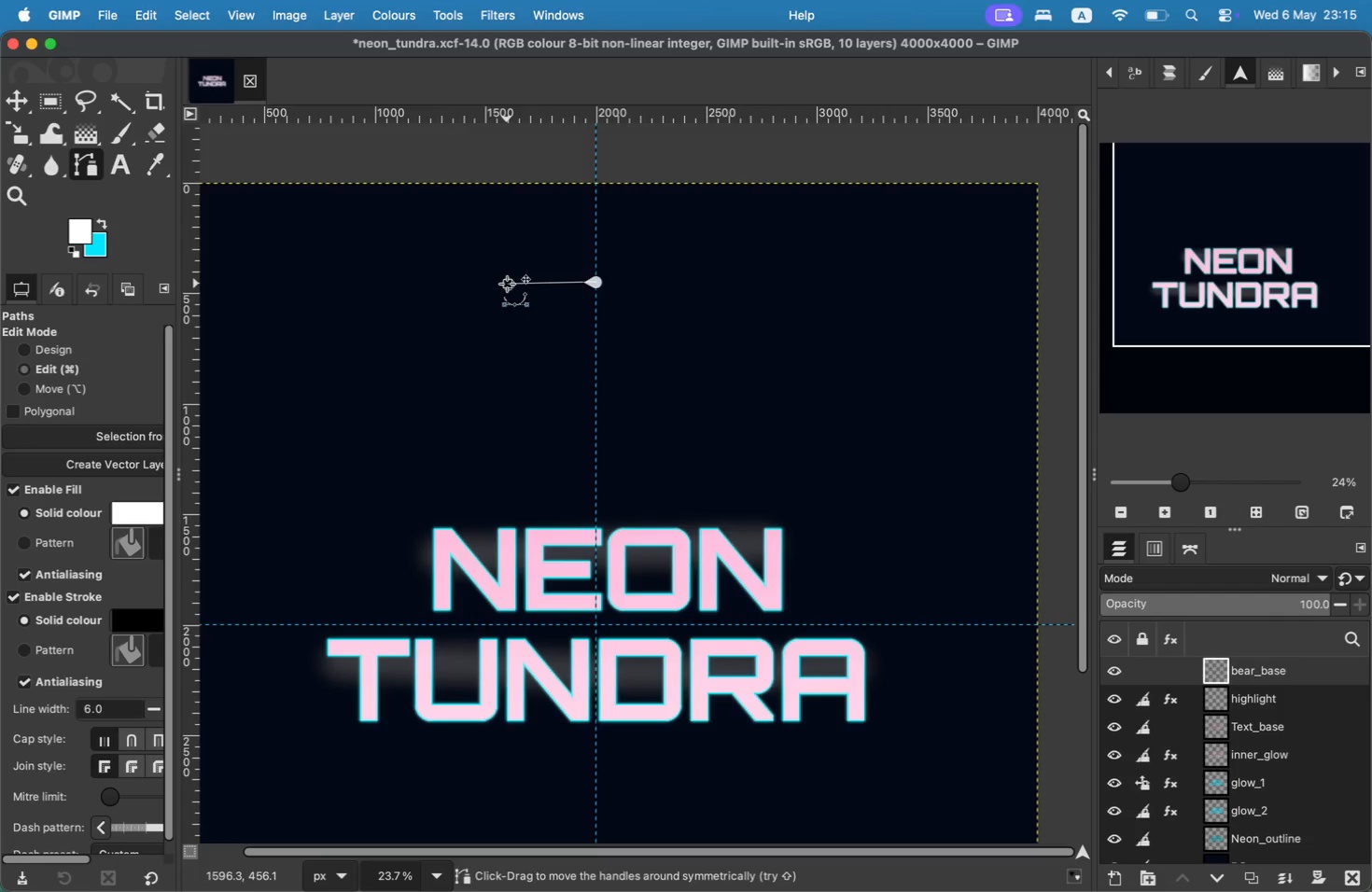 
key(Meta+Z)
 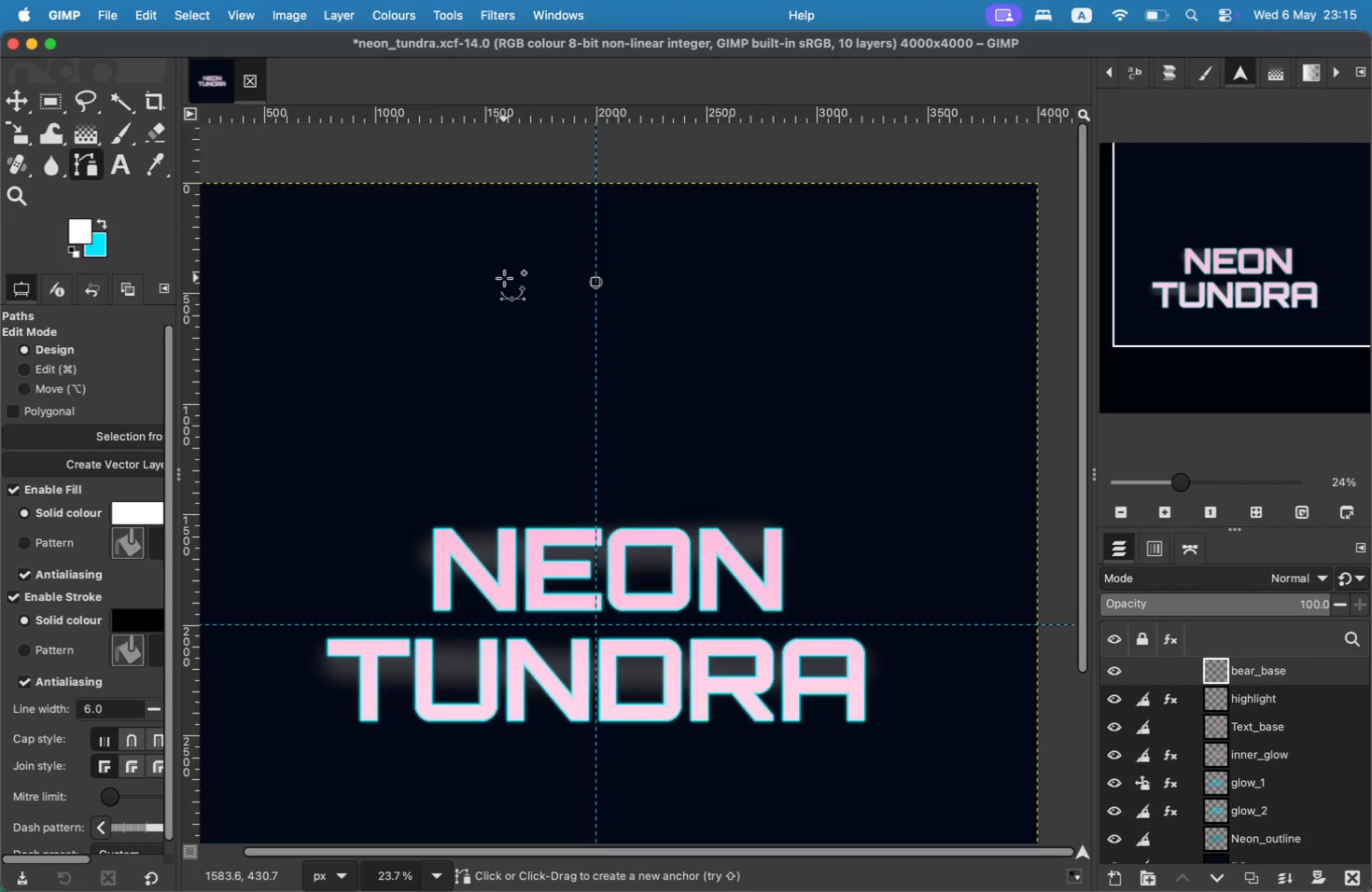 
left_click([511, 281])
 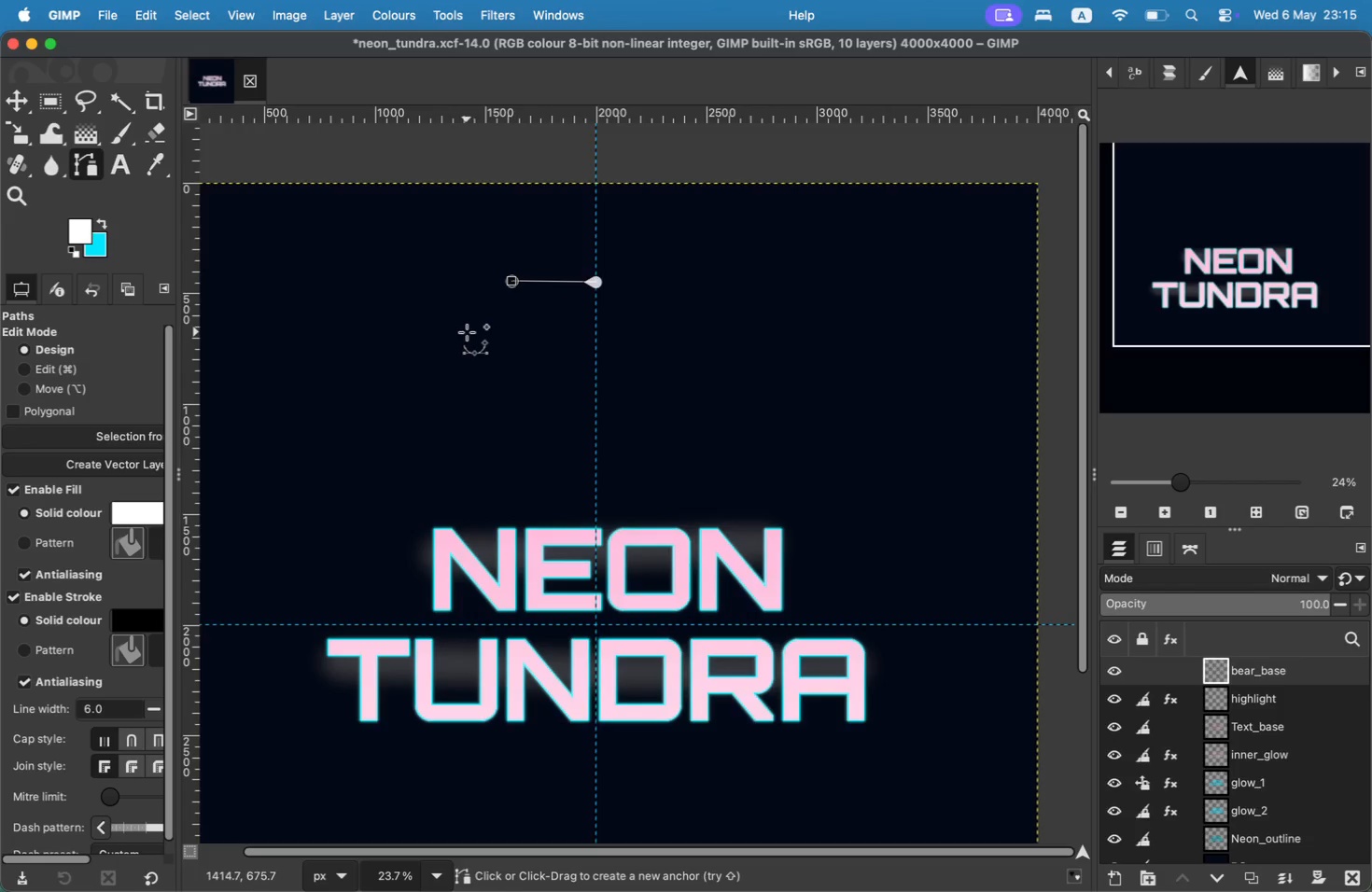 
left_click([465, 341])
 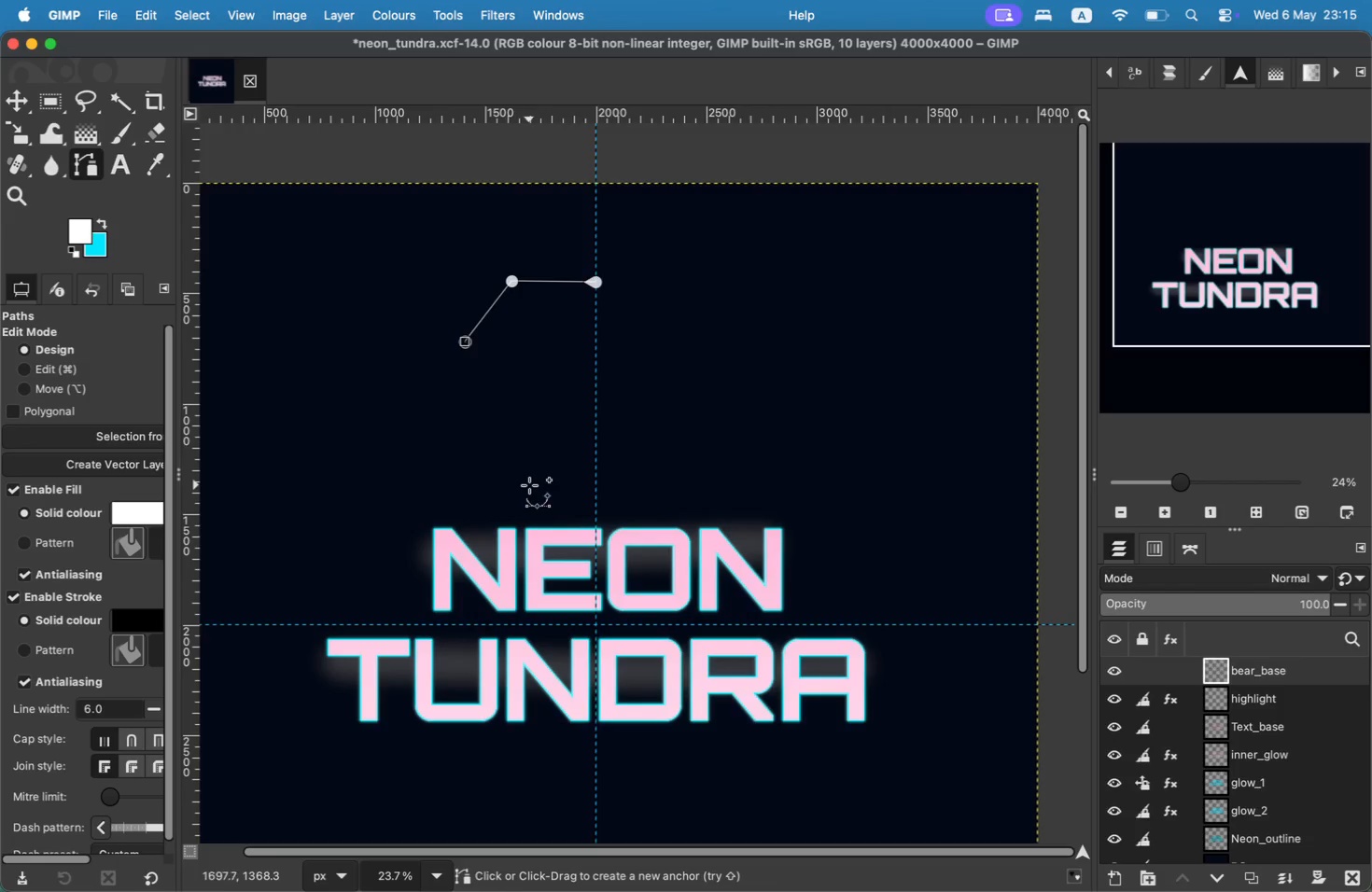 
key(Meta+Z)
 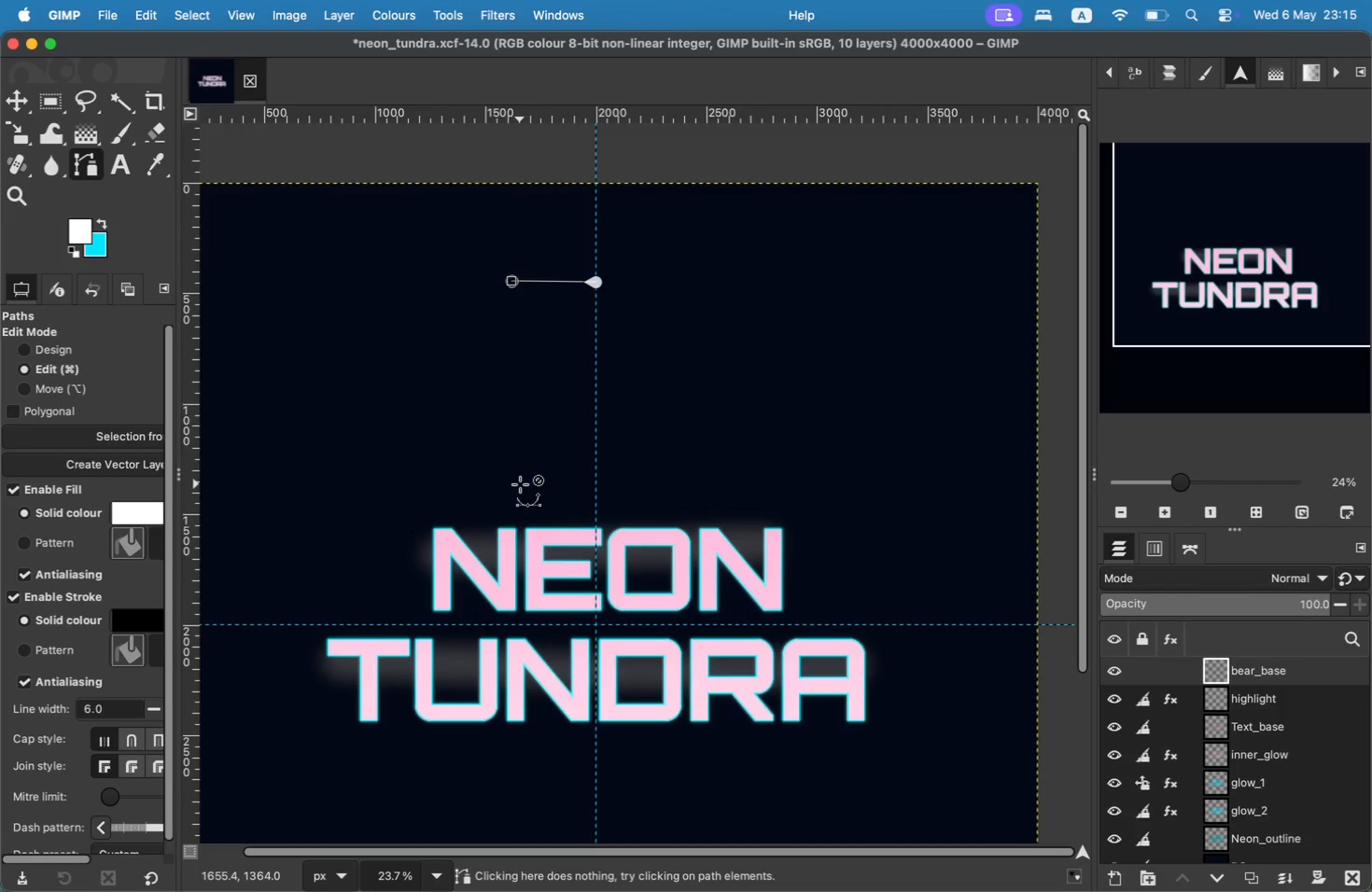 
key(Meta+Z)
 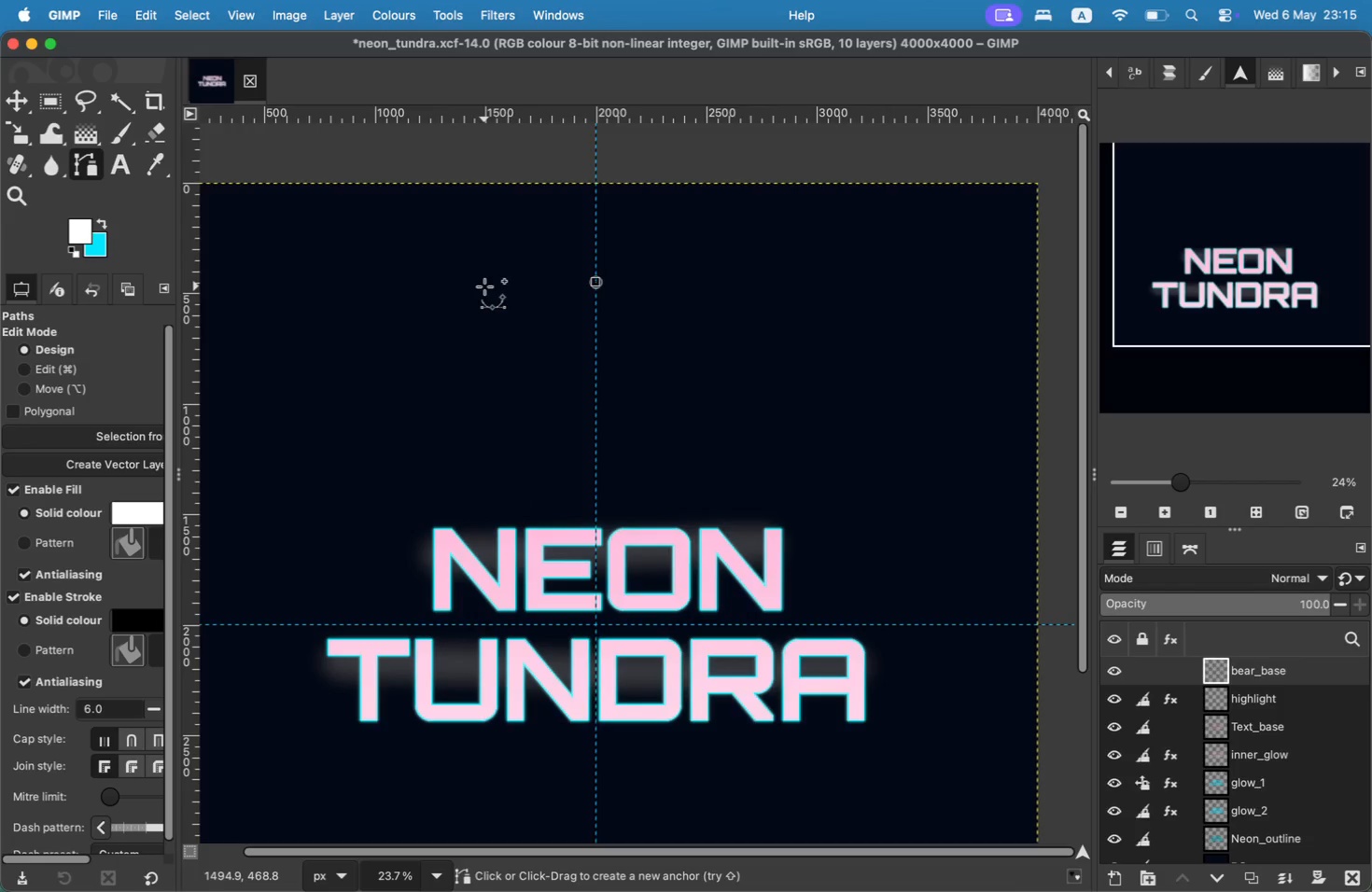 
left_click([485, 283])
 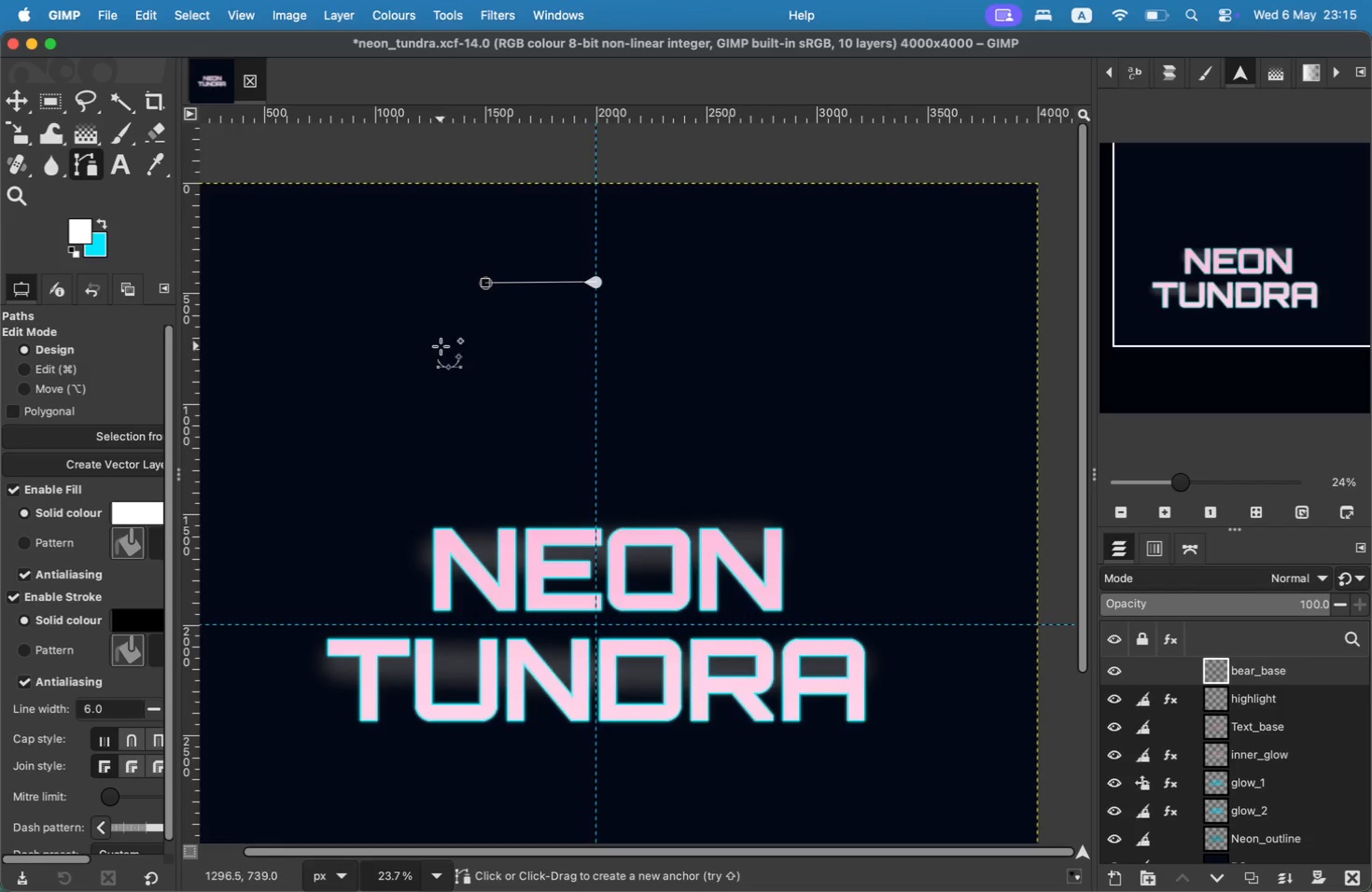 
left_click([439, 338])
 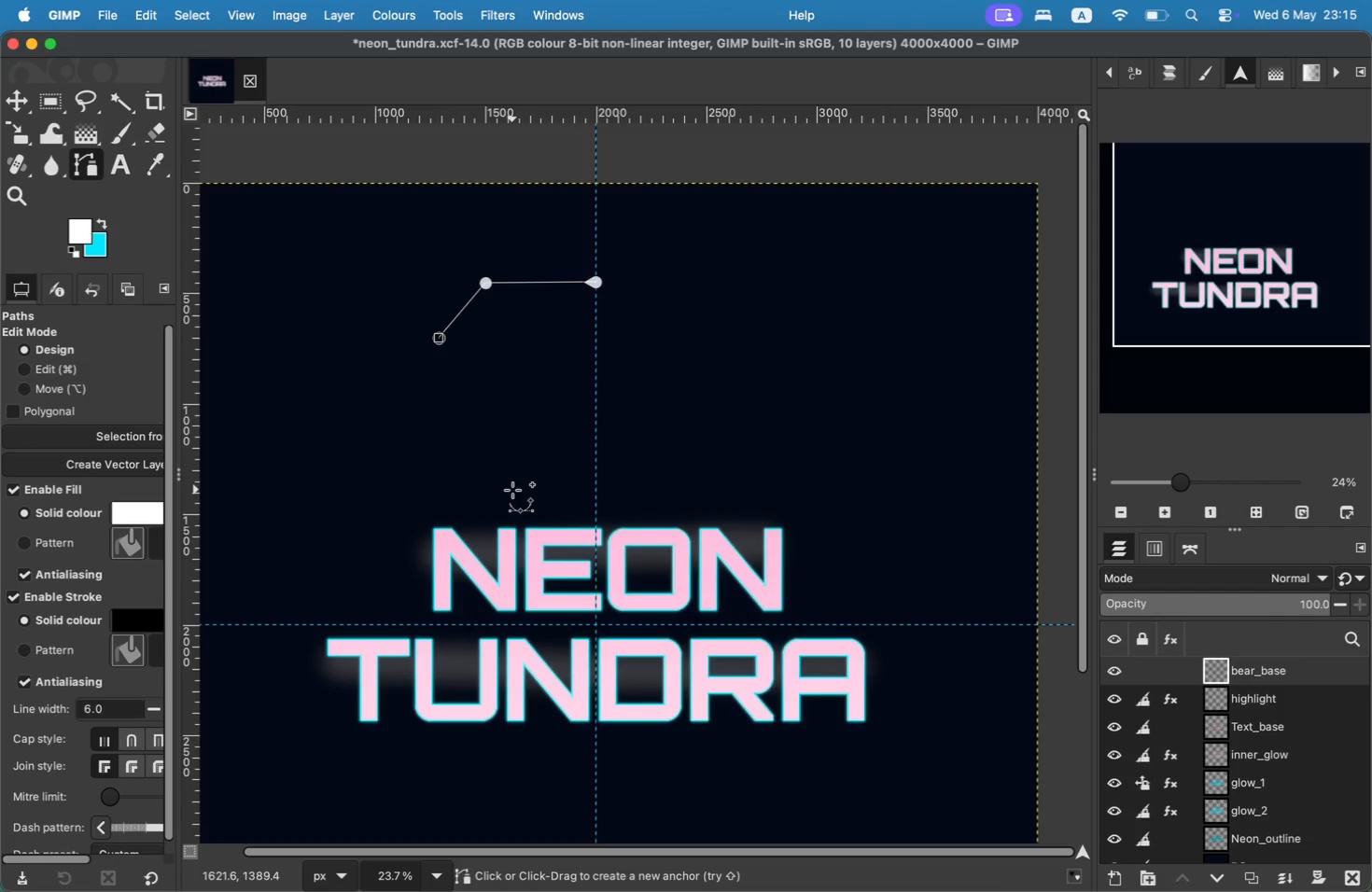 
wait(5.14)
 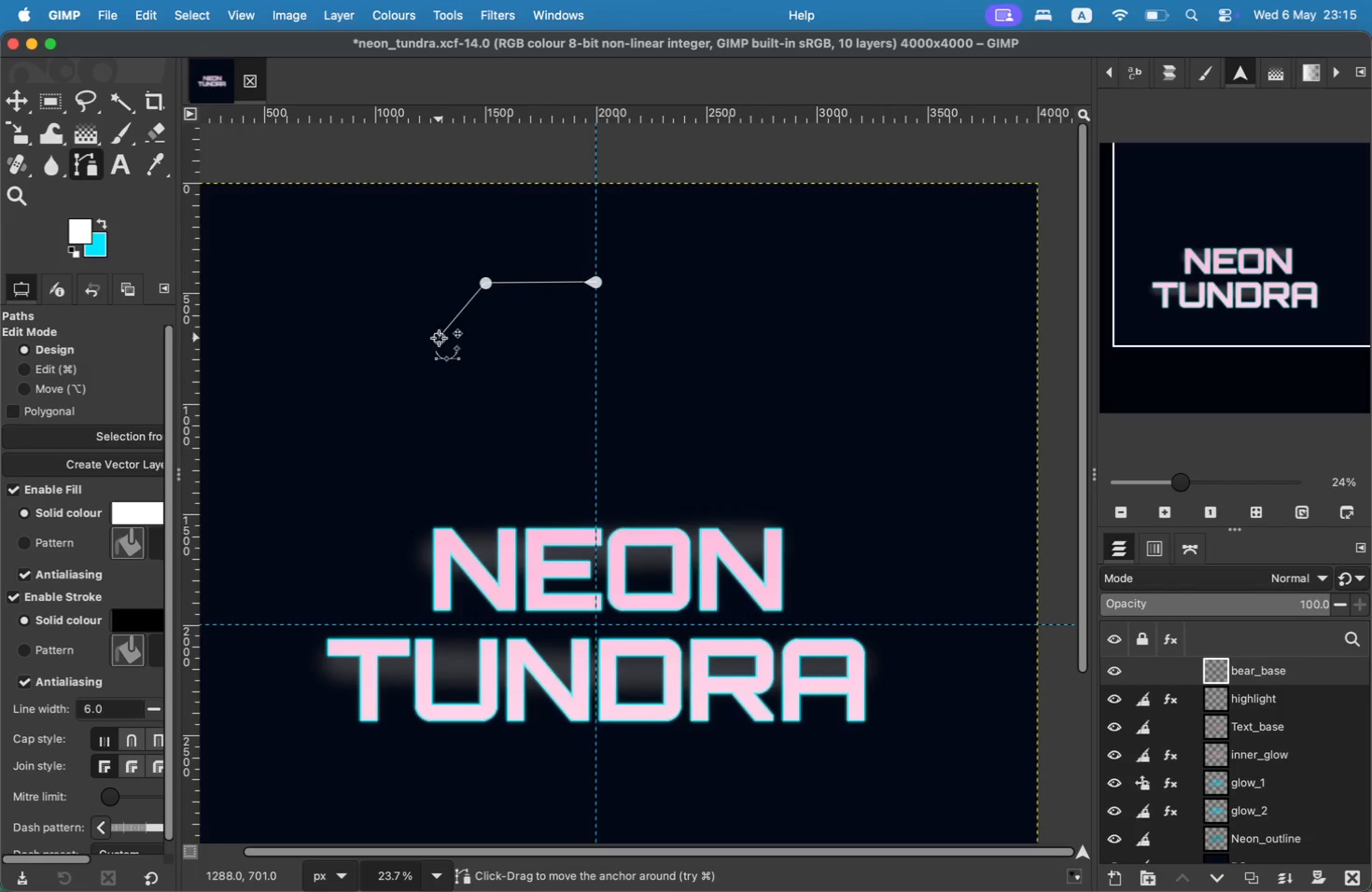 
left_click([512, 490])
 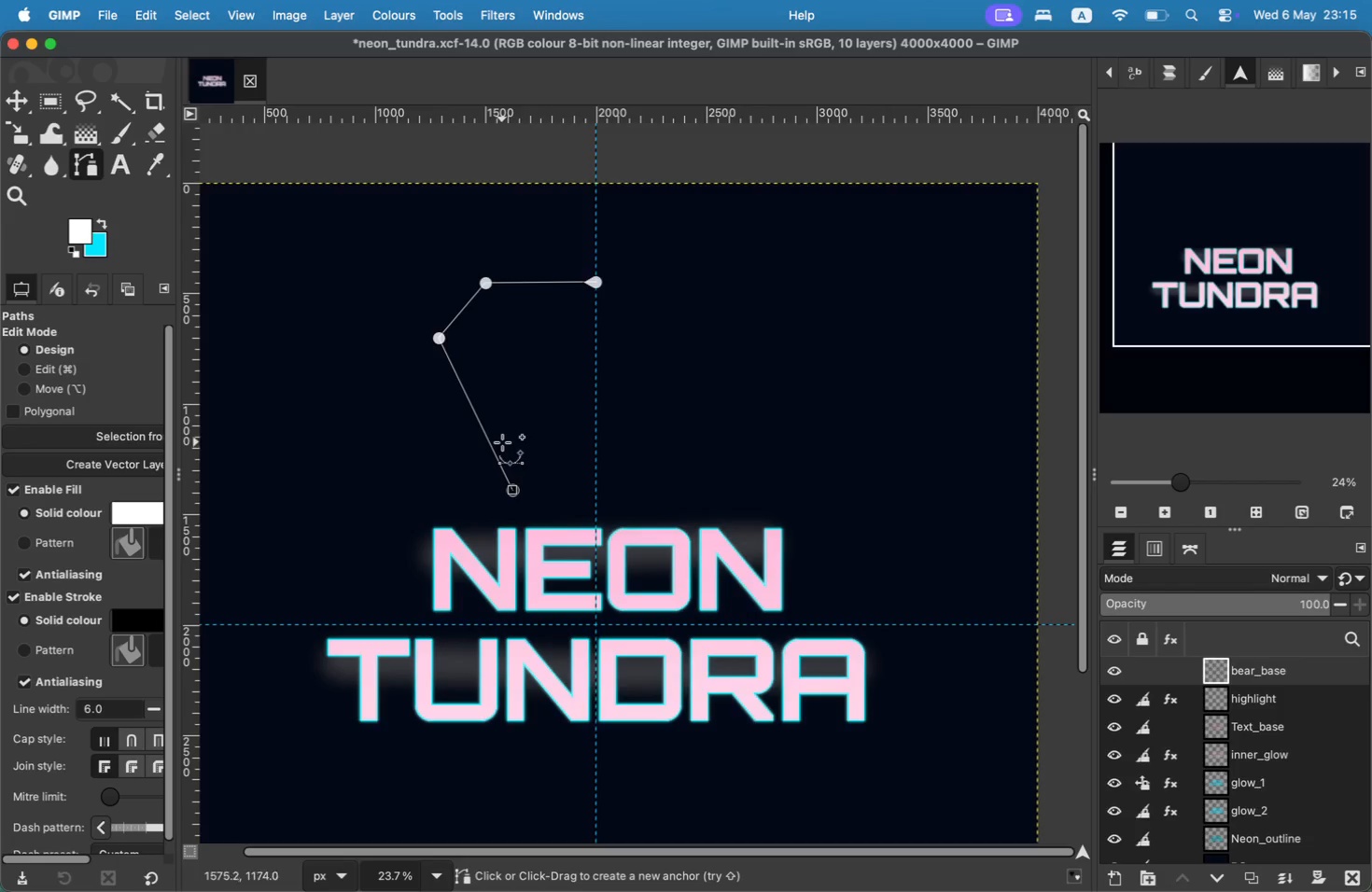 
left_click([498, 431])
 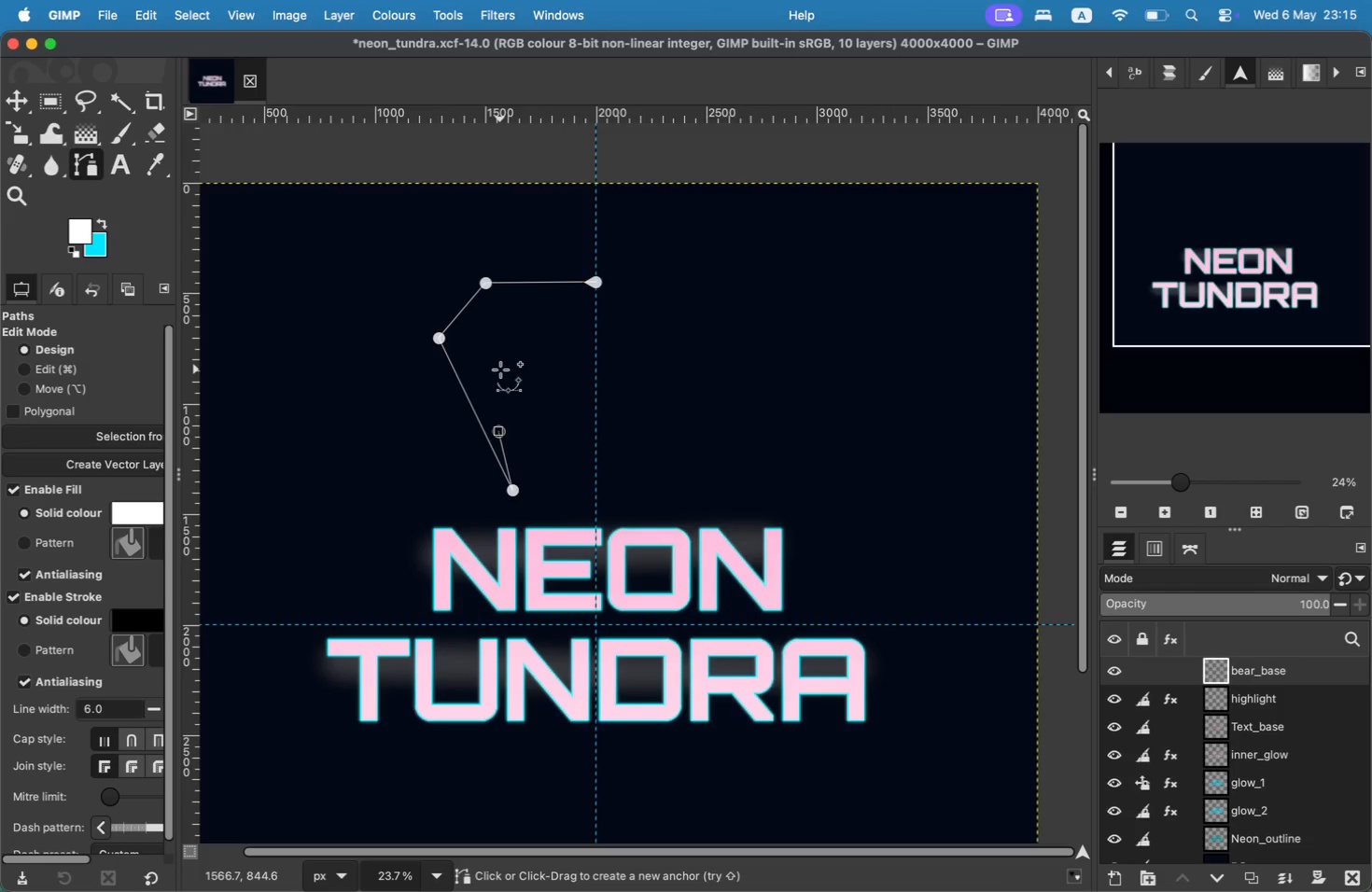 
wait(5.05)
 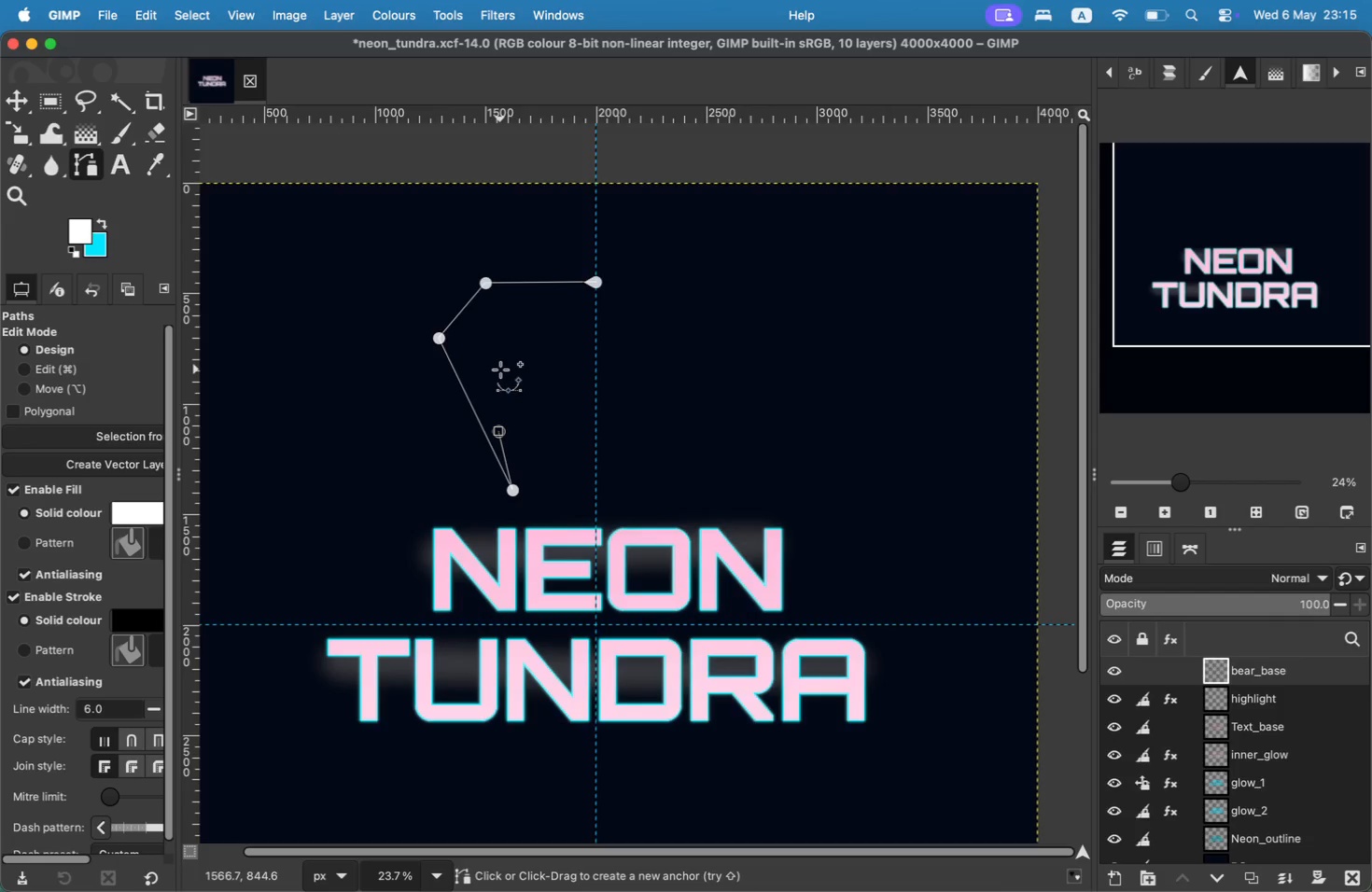 
key(Meta+Z)
 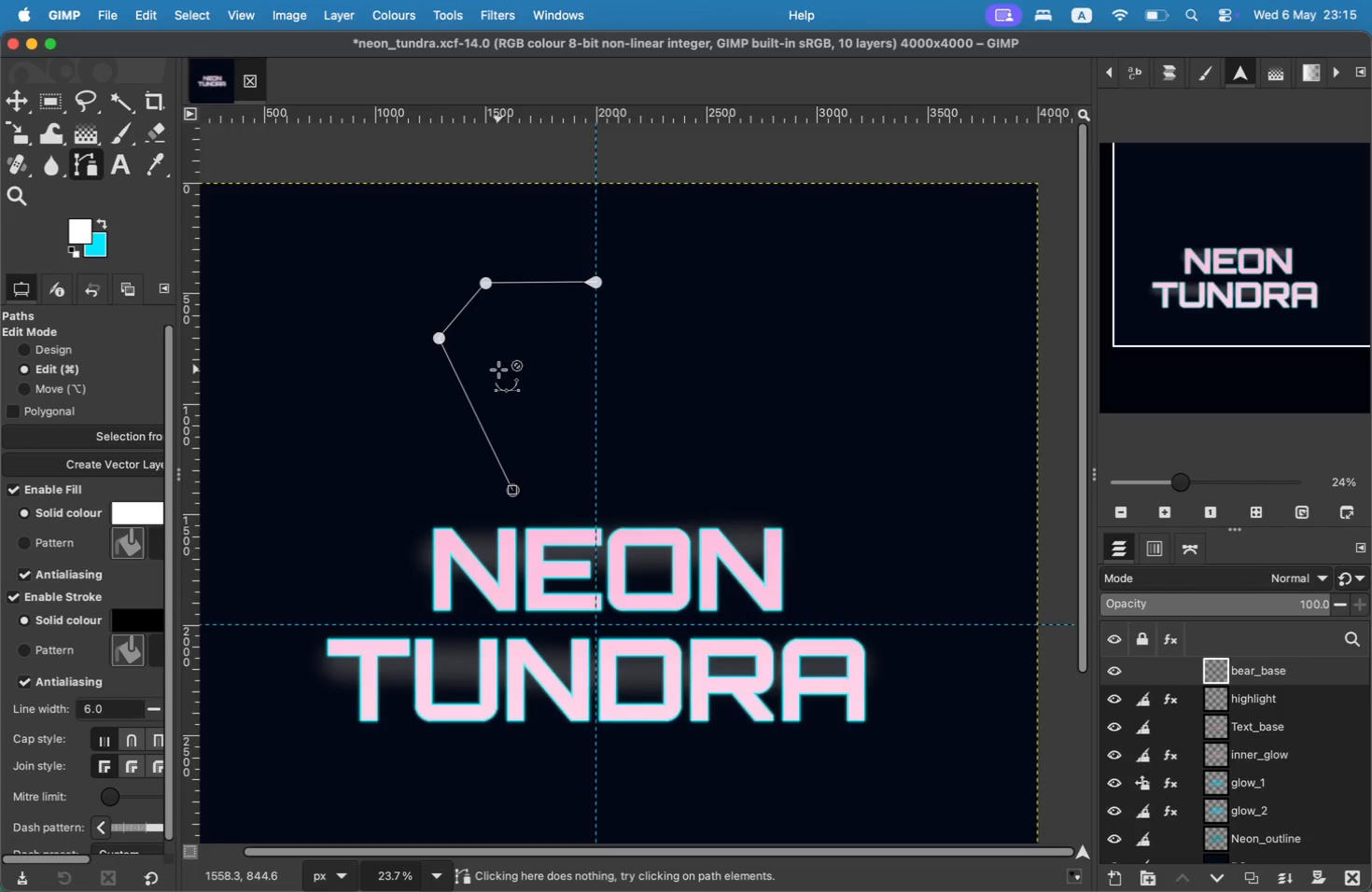 
key(Meta+Z)
 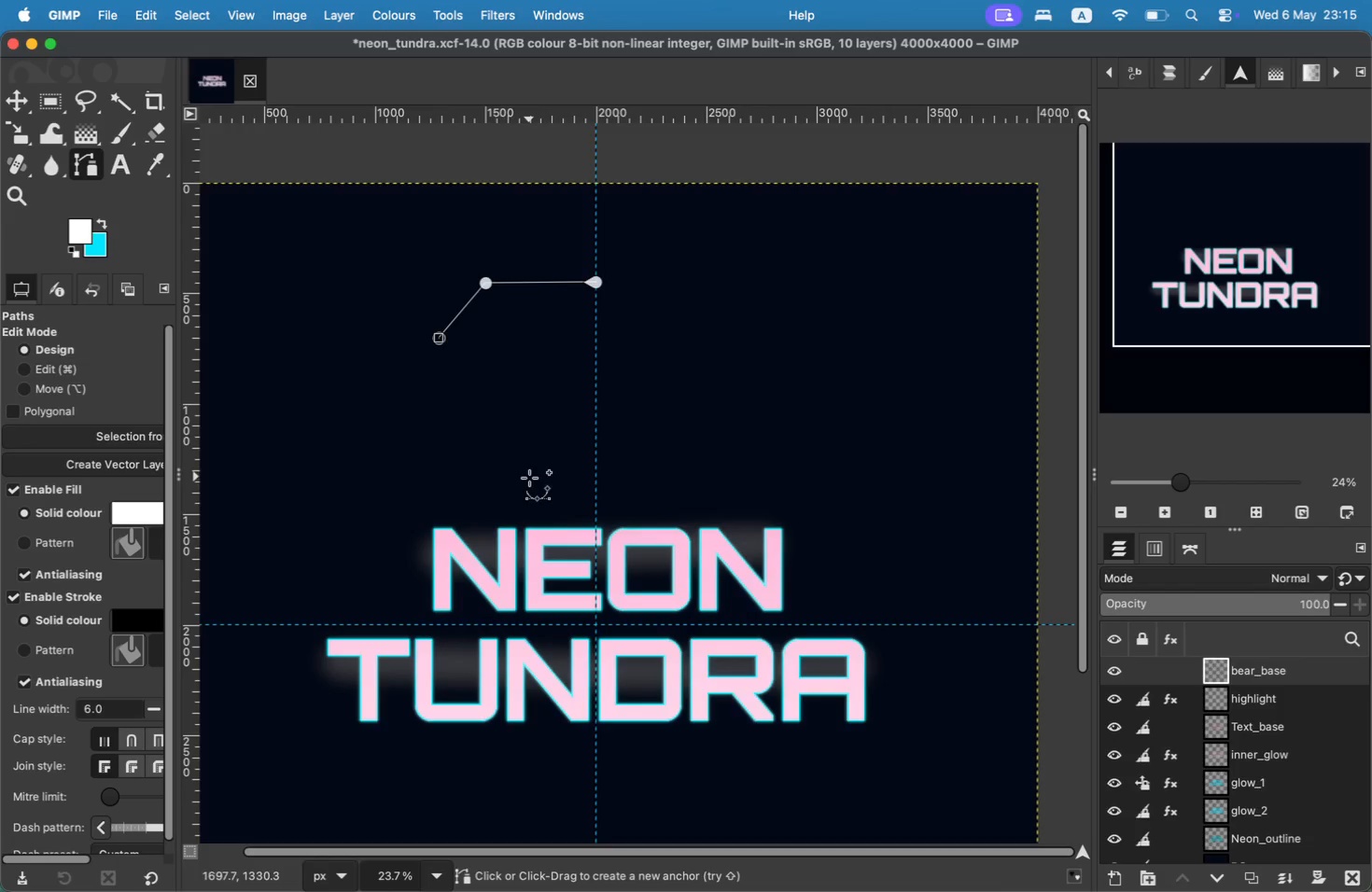 
left_click([539, 496])
 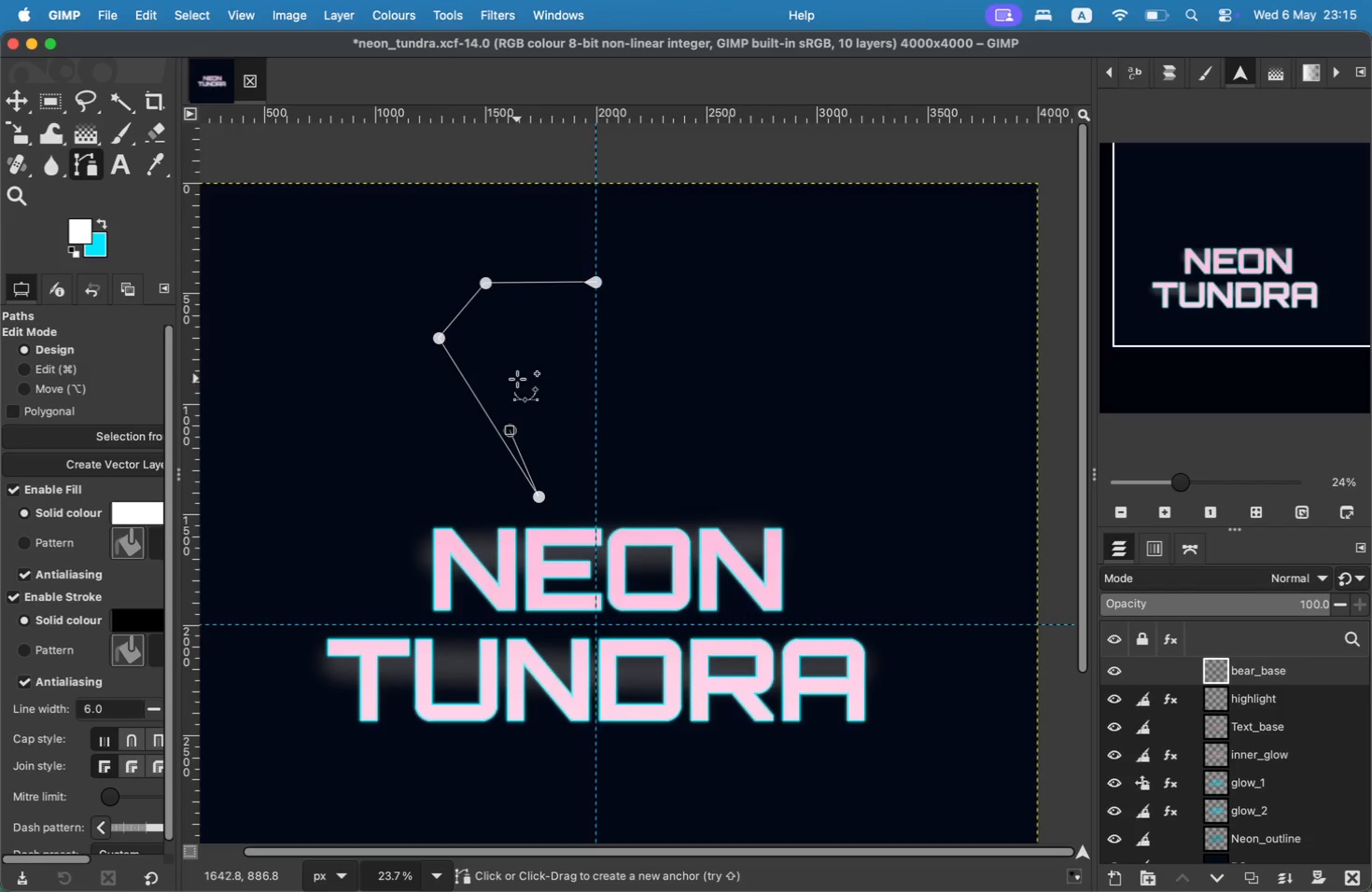 
wait(9.89)
 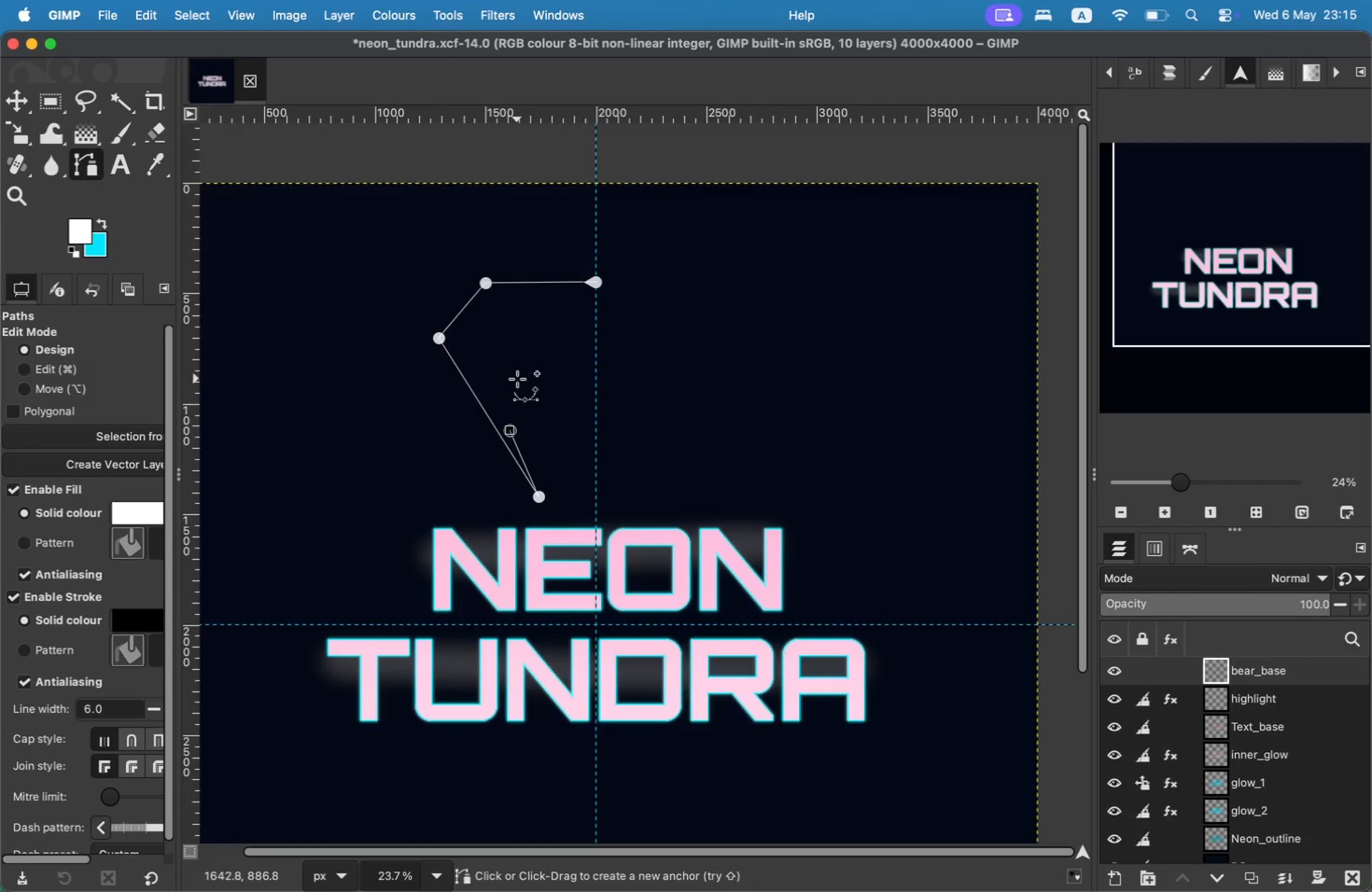 
key(Meta+CommandLeft)
 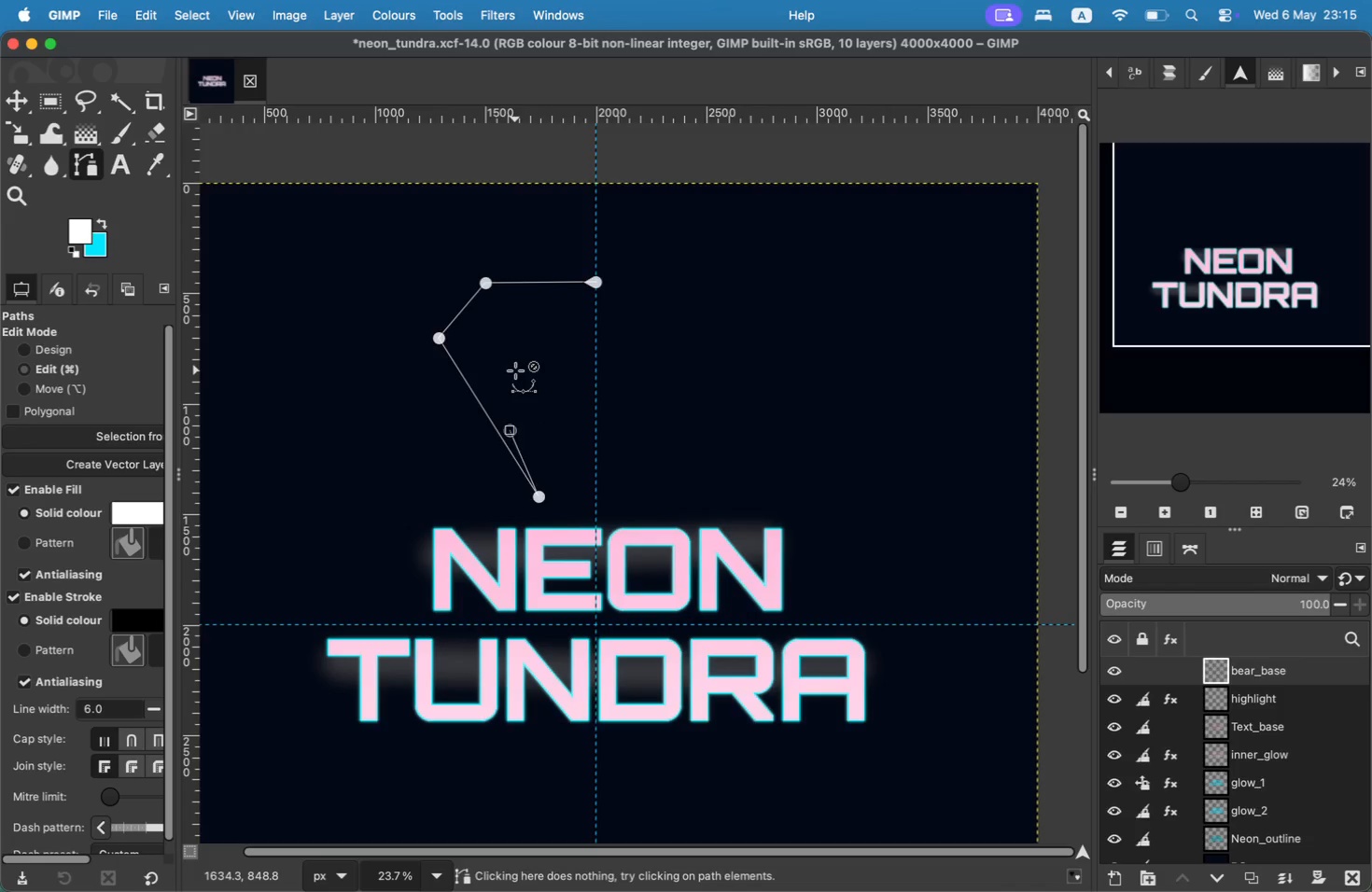 
key(Meta+Z)
 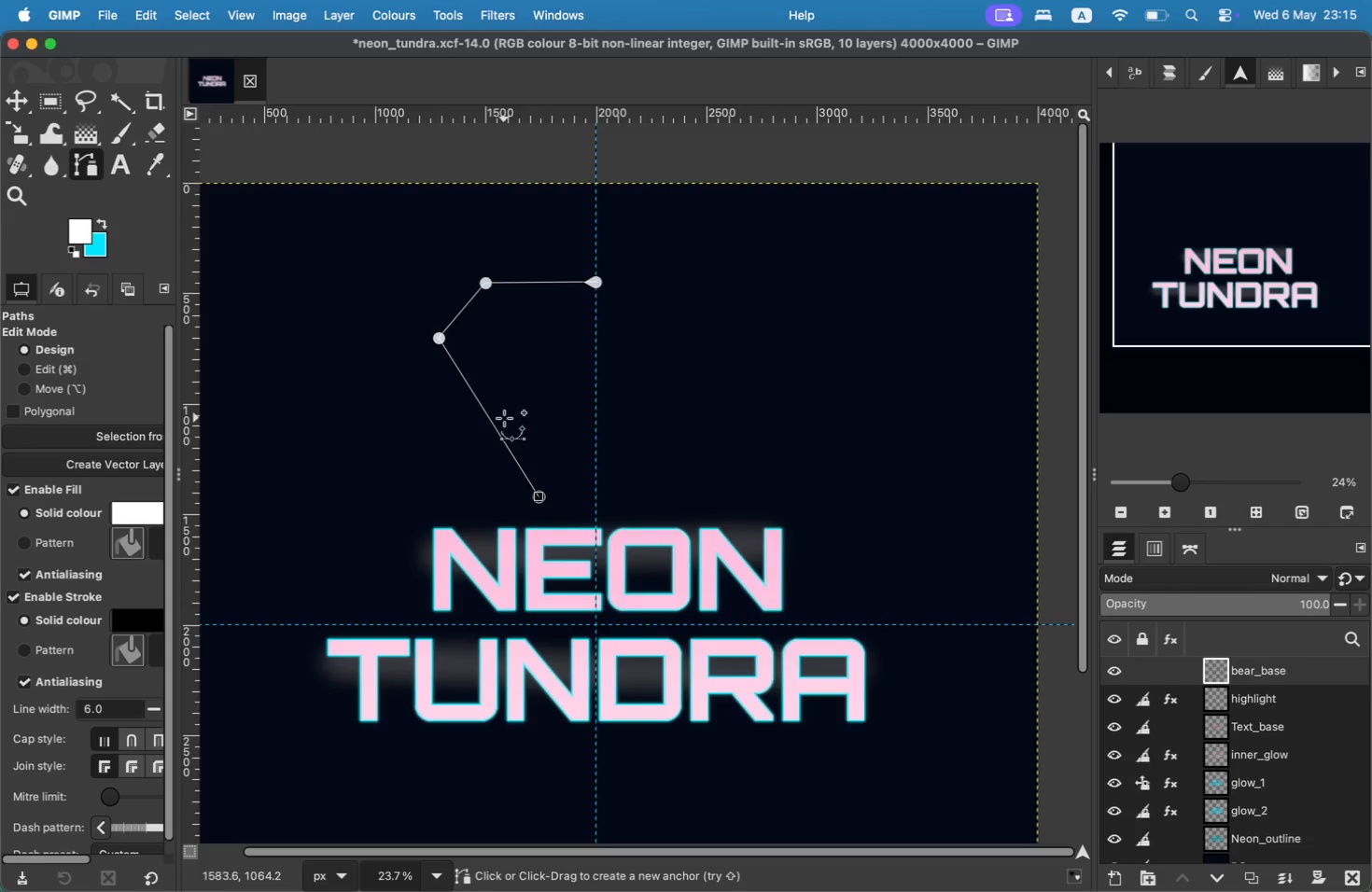 
left_click([504, 418])
 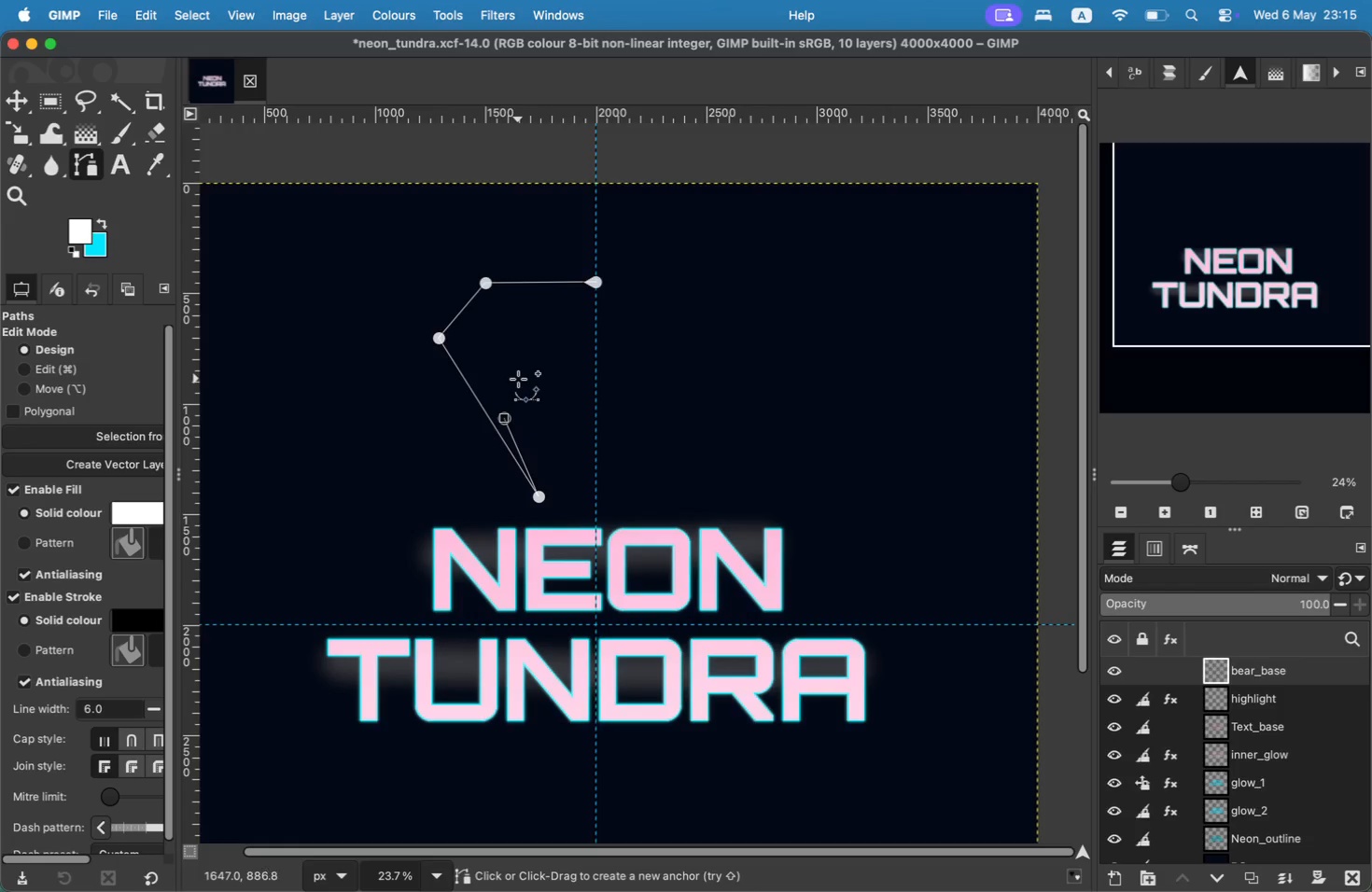 
left_click([521, 376])
 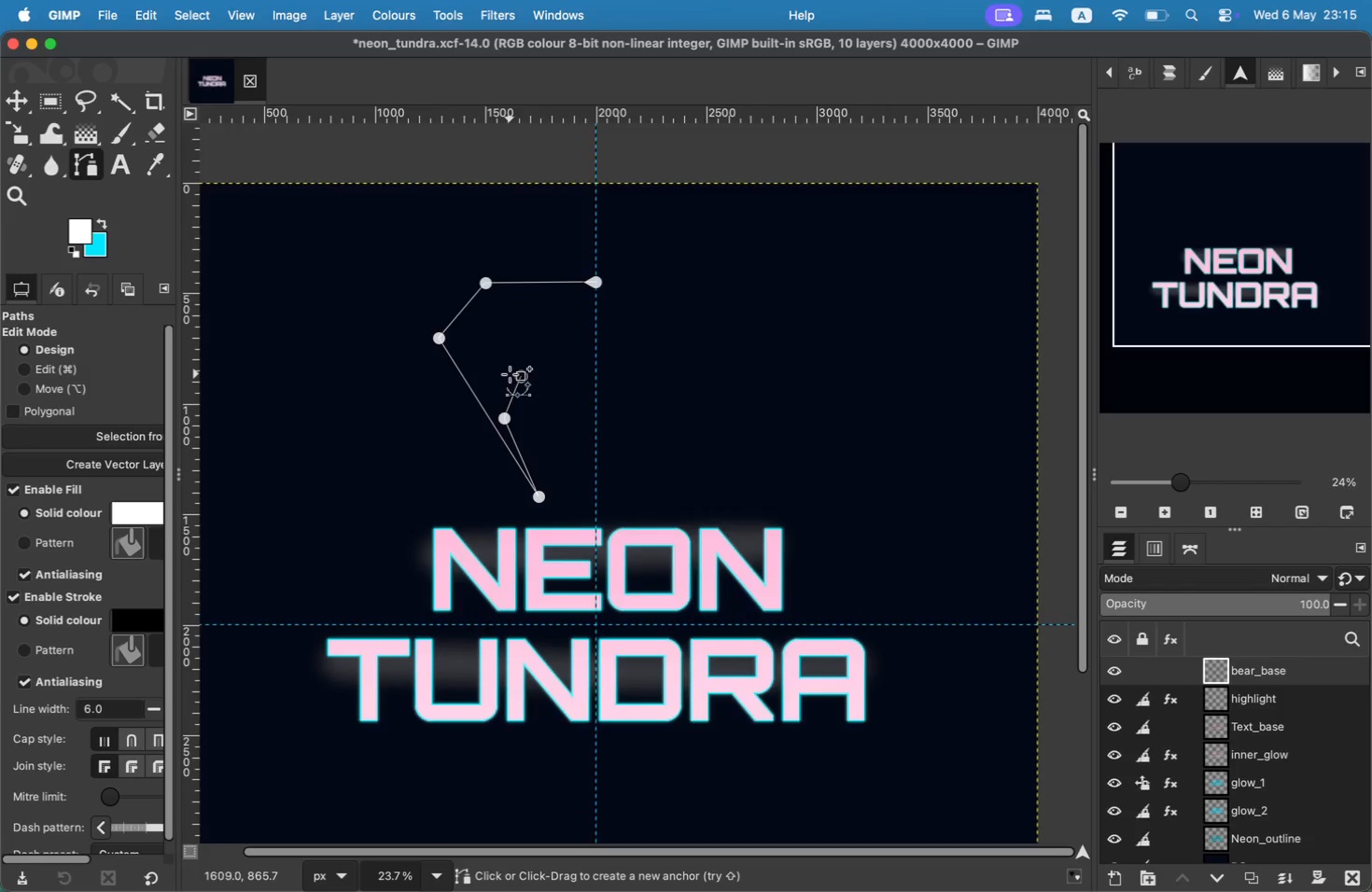 
key(Meta+CommandLeft)
 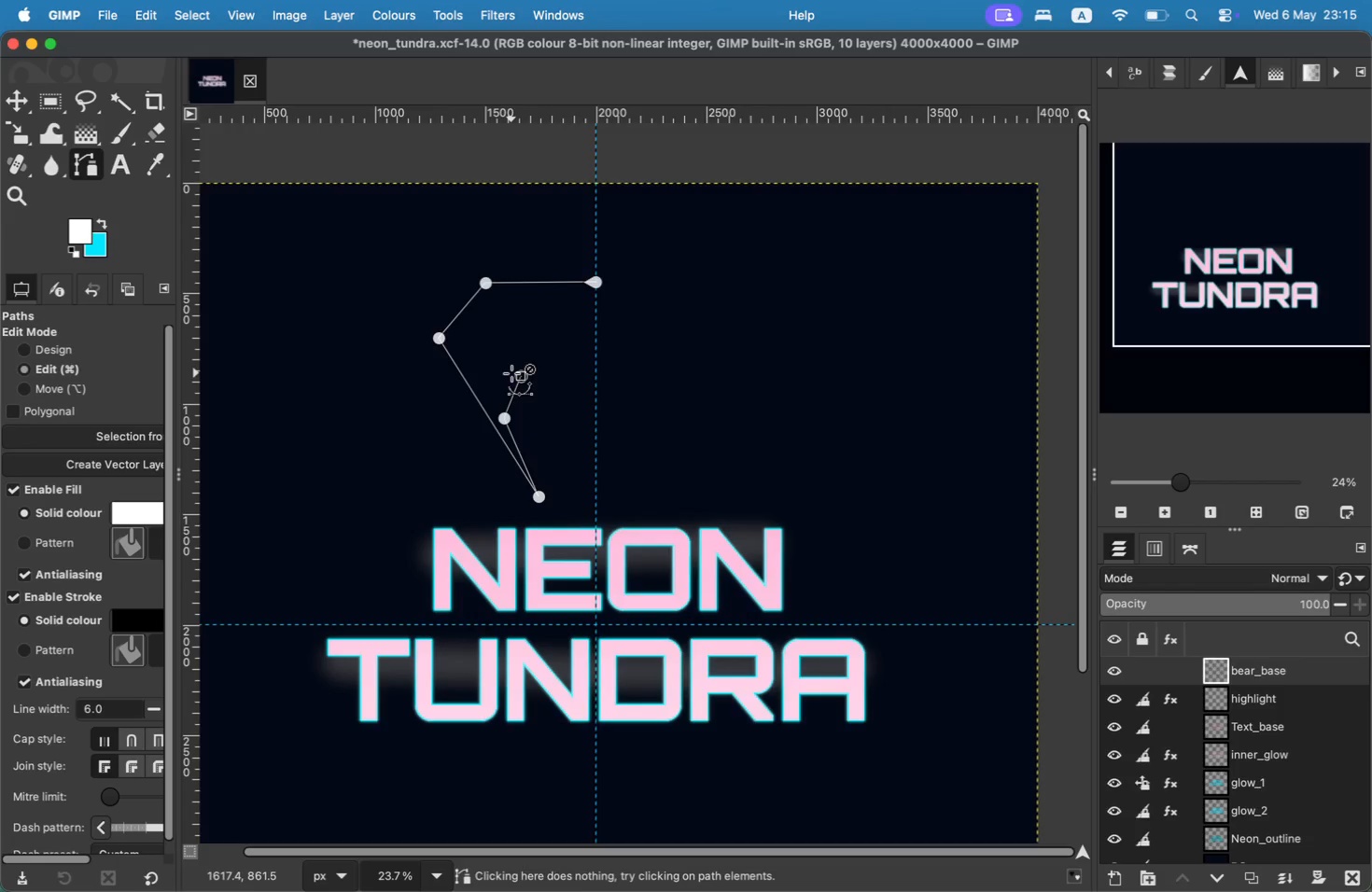 
key(Meta+Z)
 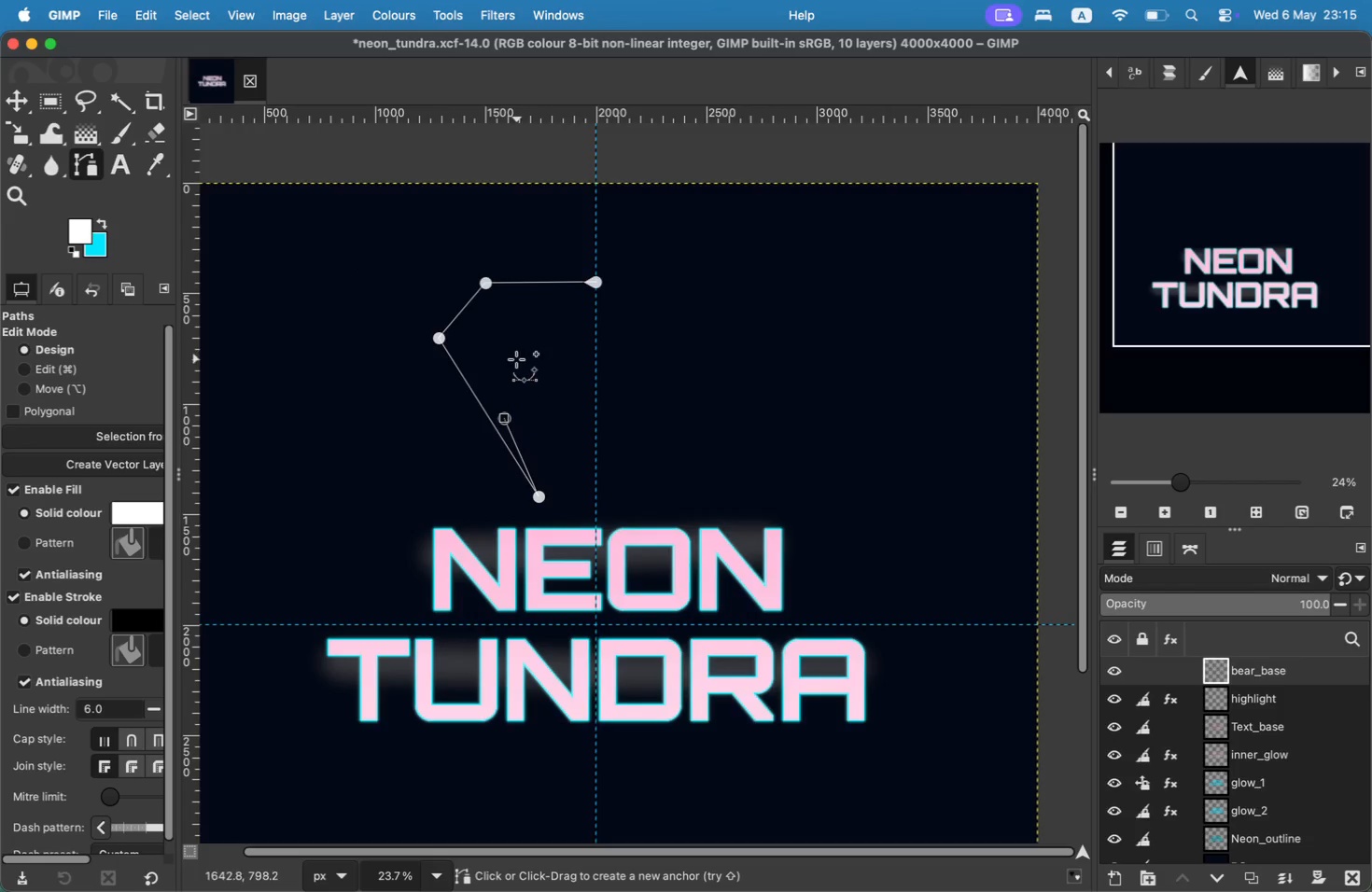 
left_click([508, 365])
 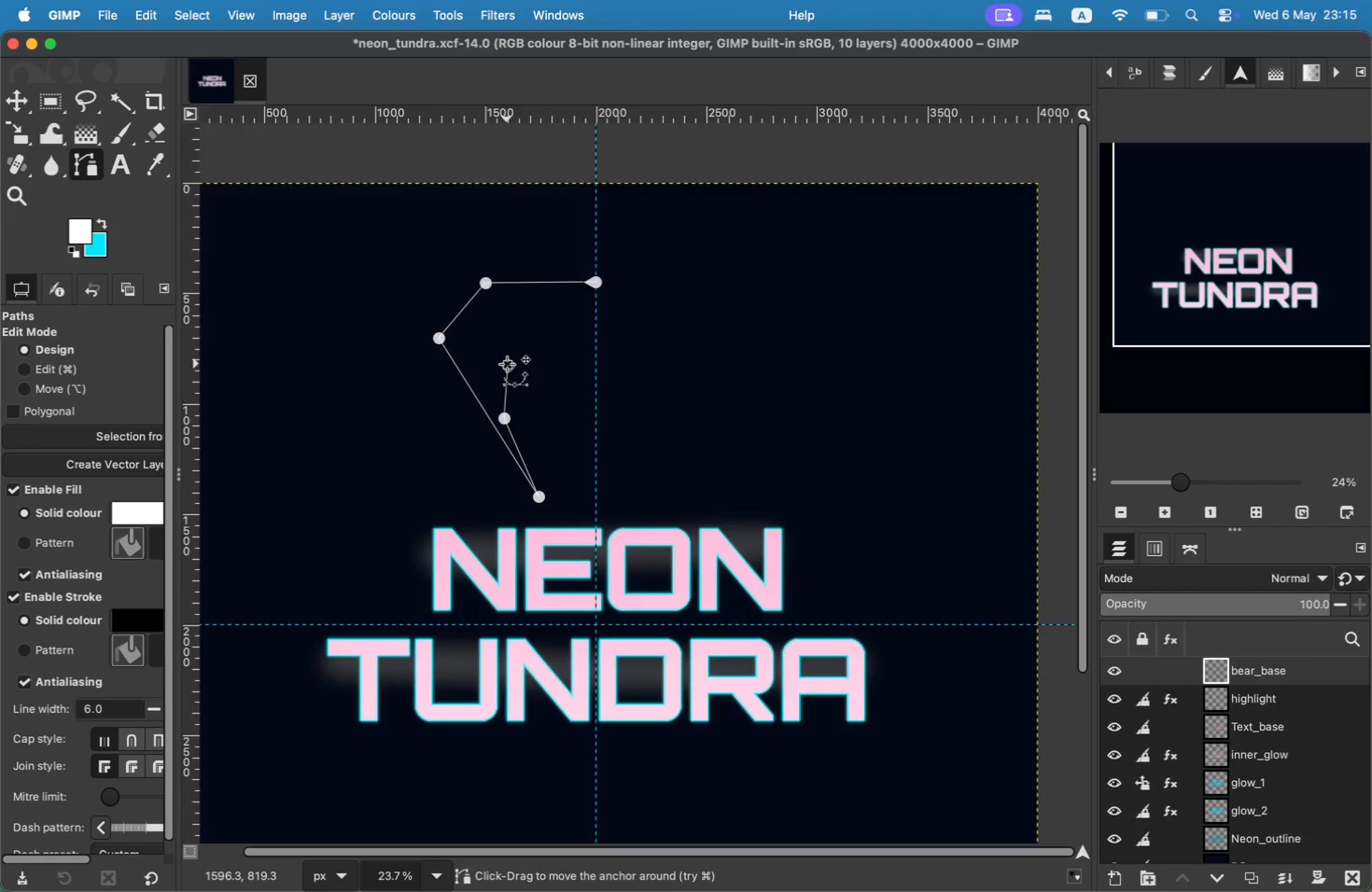 
key(Meta+Z)
 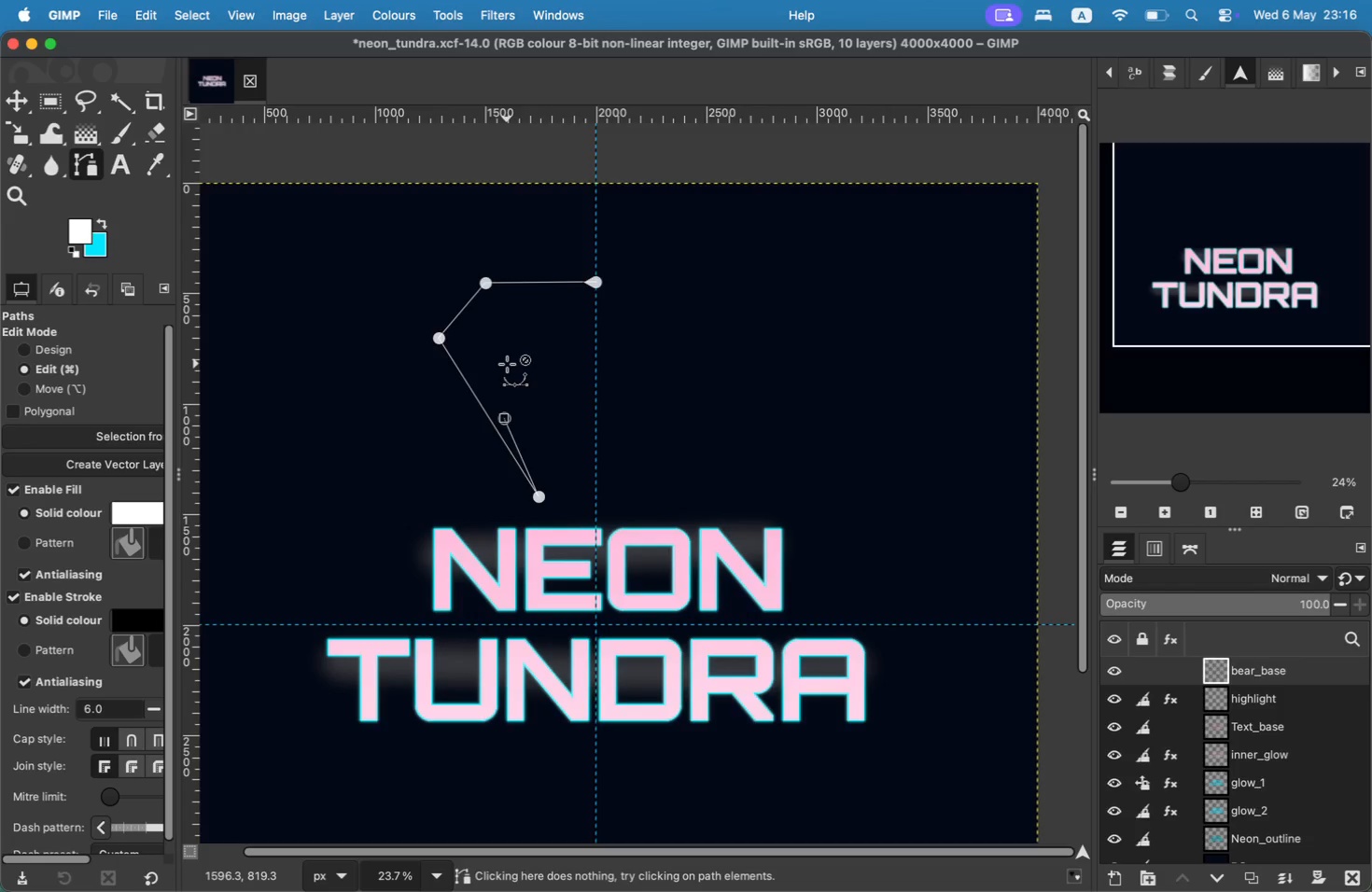 
key(Meta+Z)
 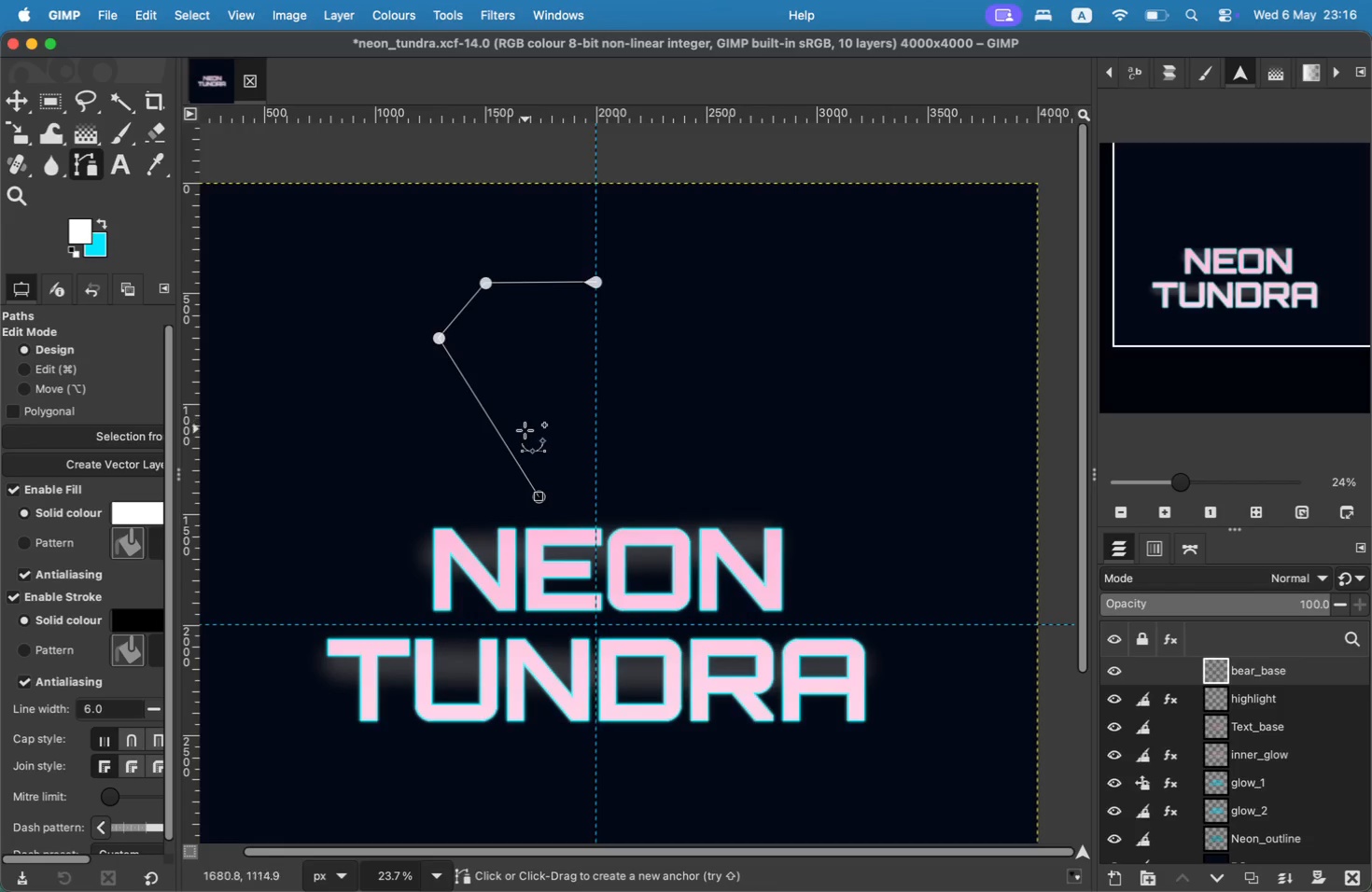 
left_click([514, 431])
 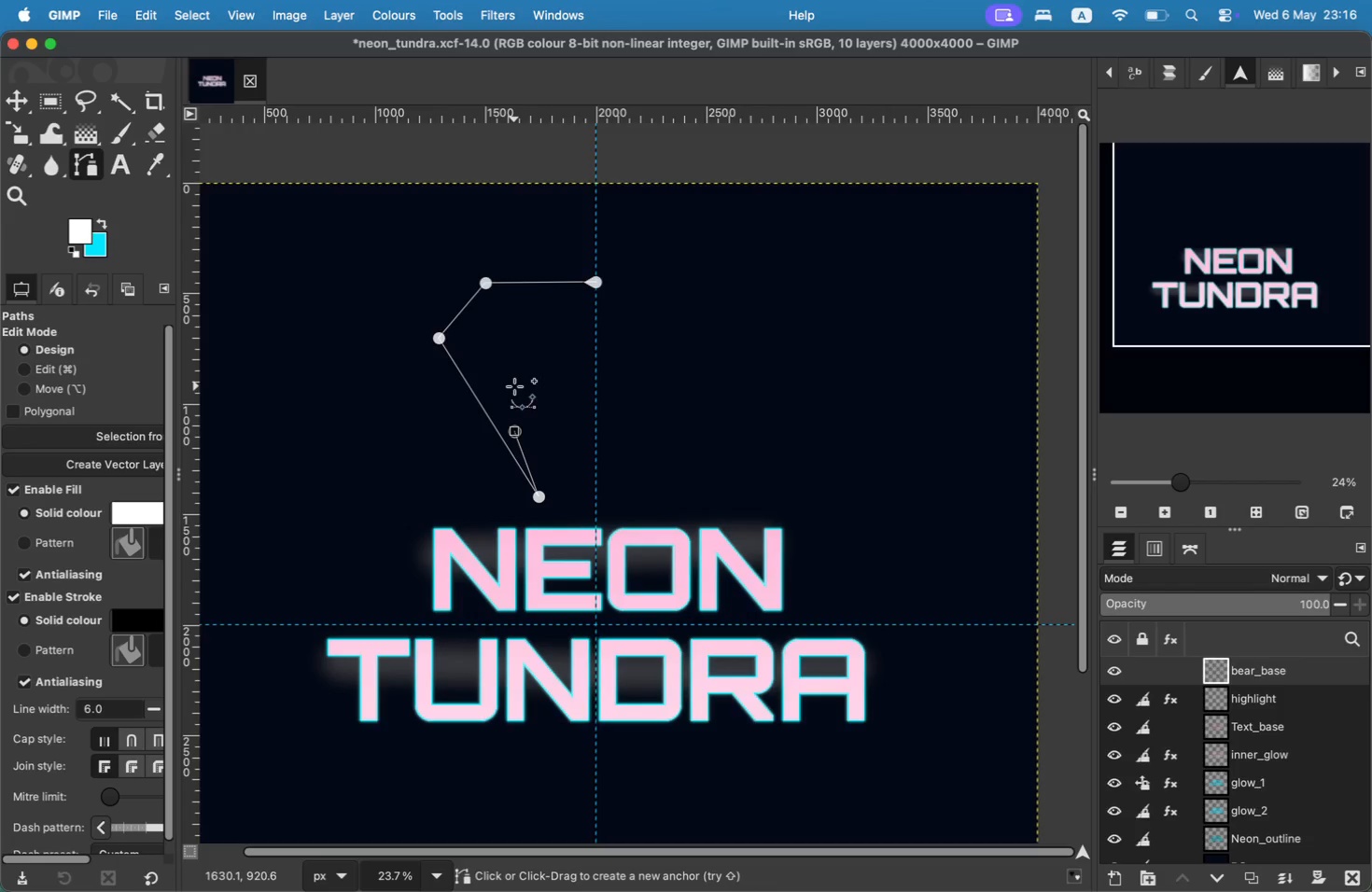 
left_click([514, 379])
 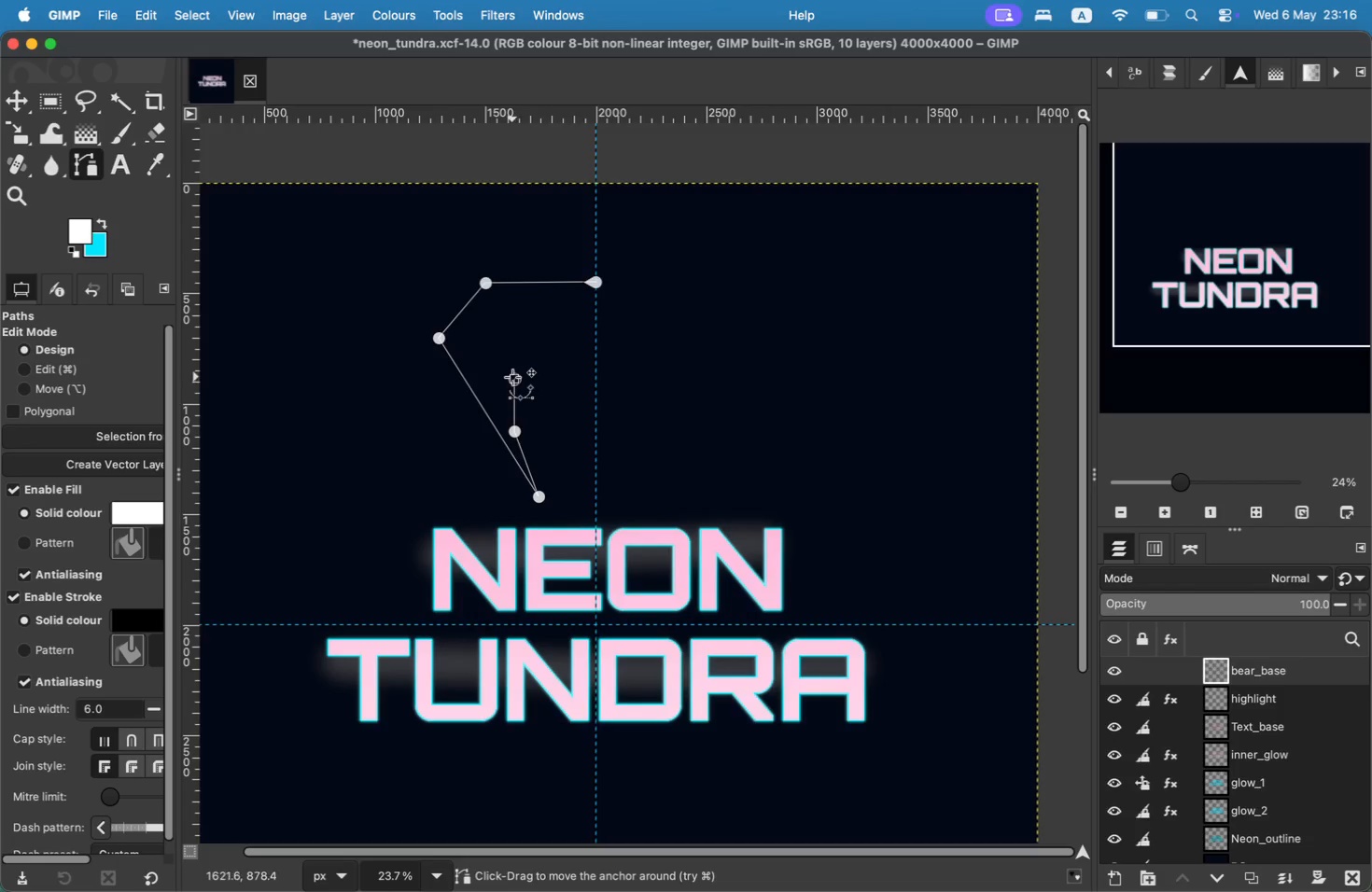 
key(Meta+CommandLeft)
 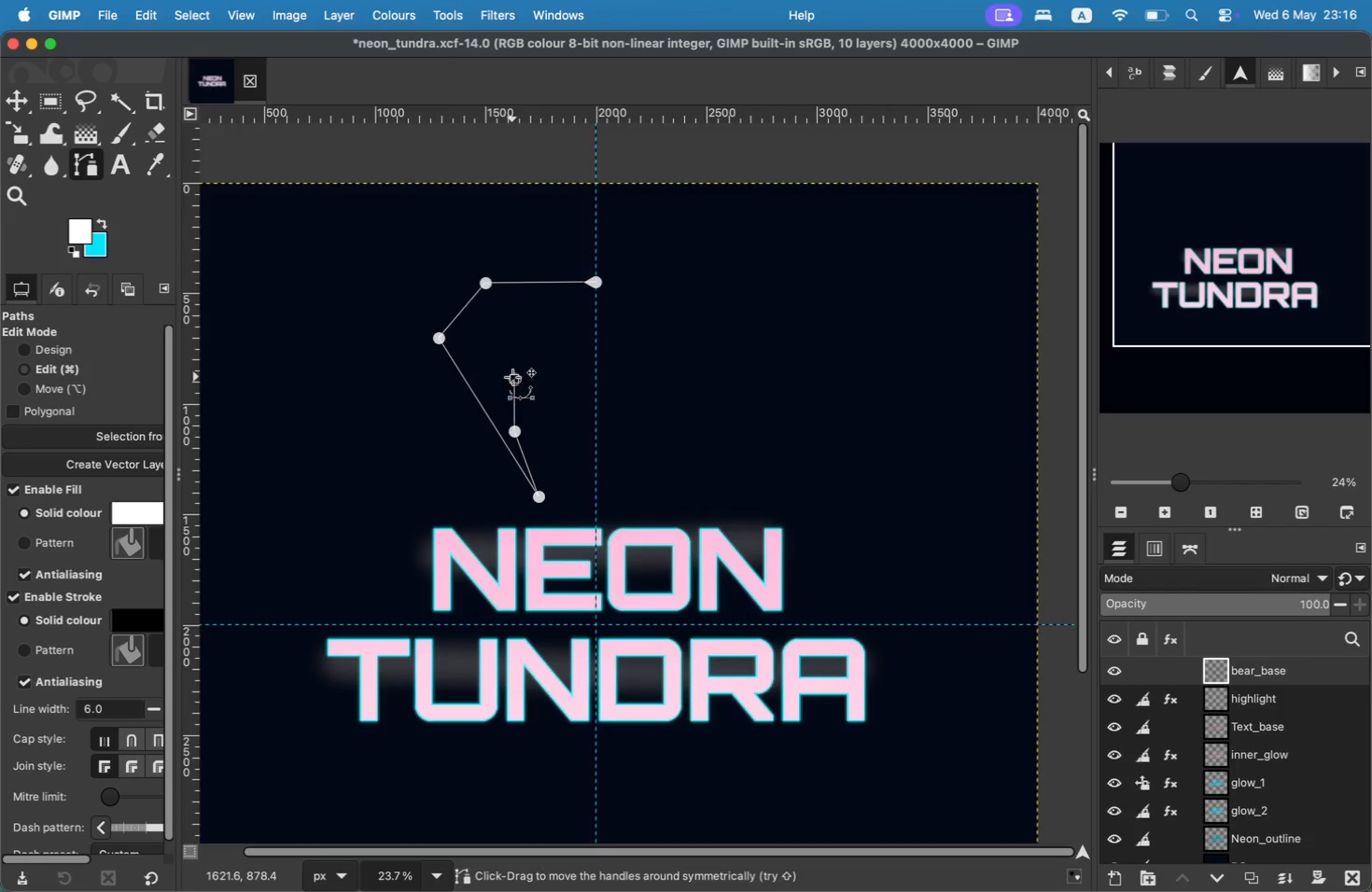 
key(Meta+Z)
 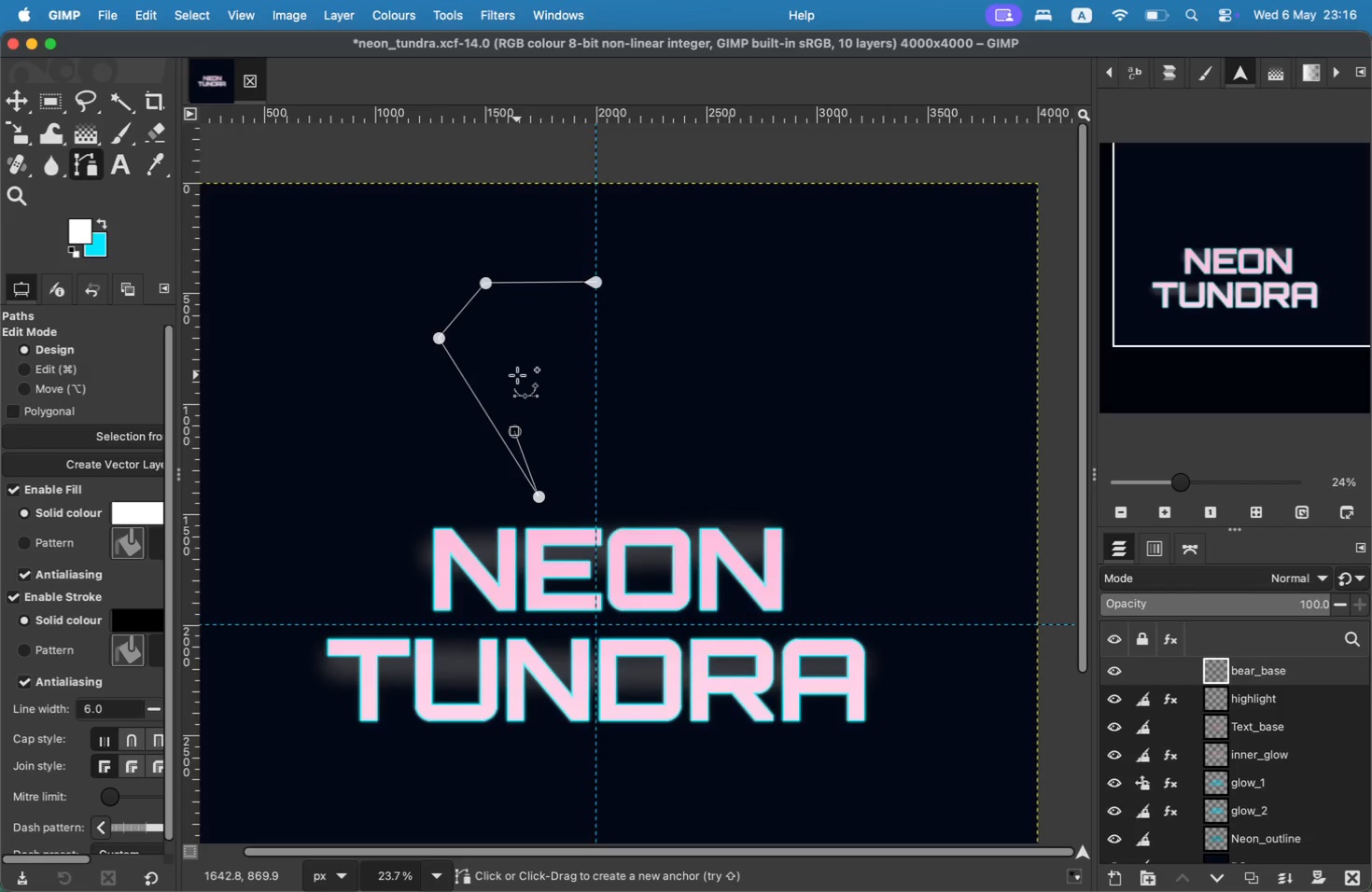 
left_click([522, 375])
 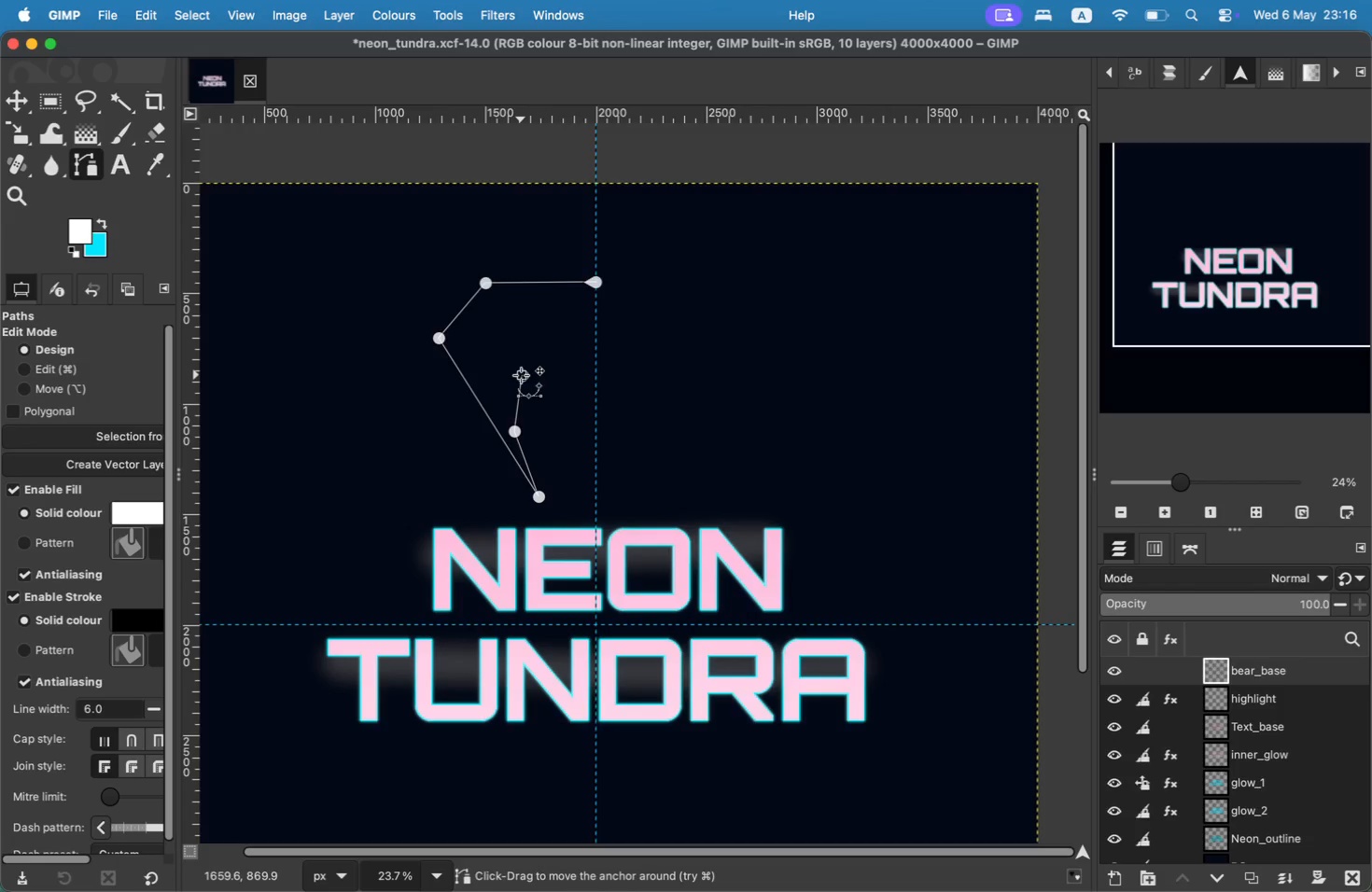 
key(Meta+CommandLeft)
 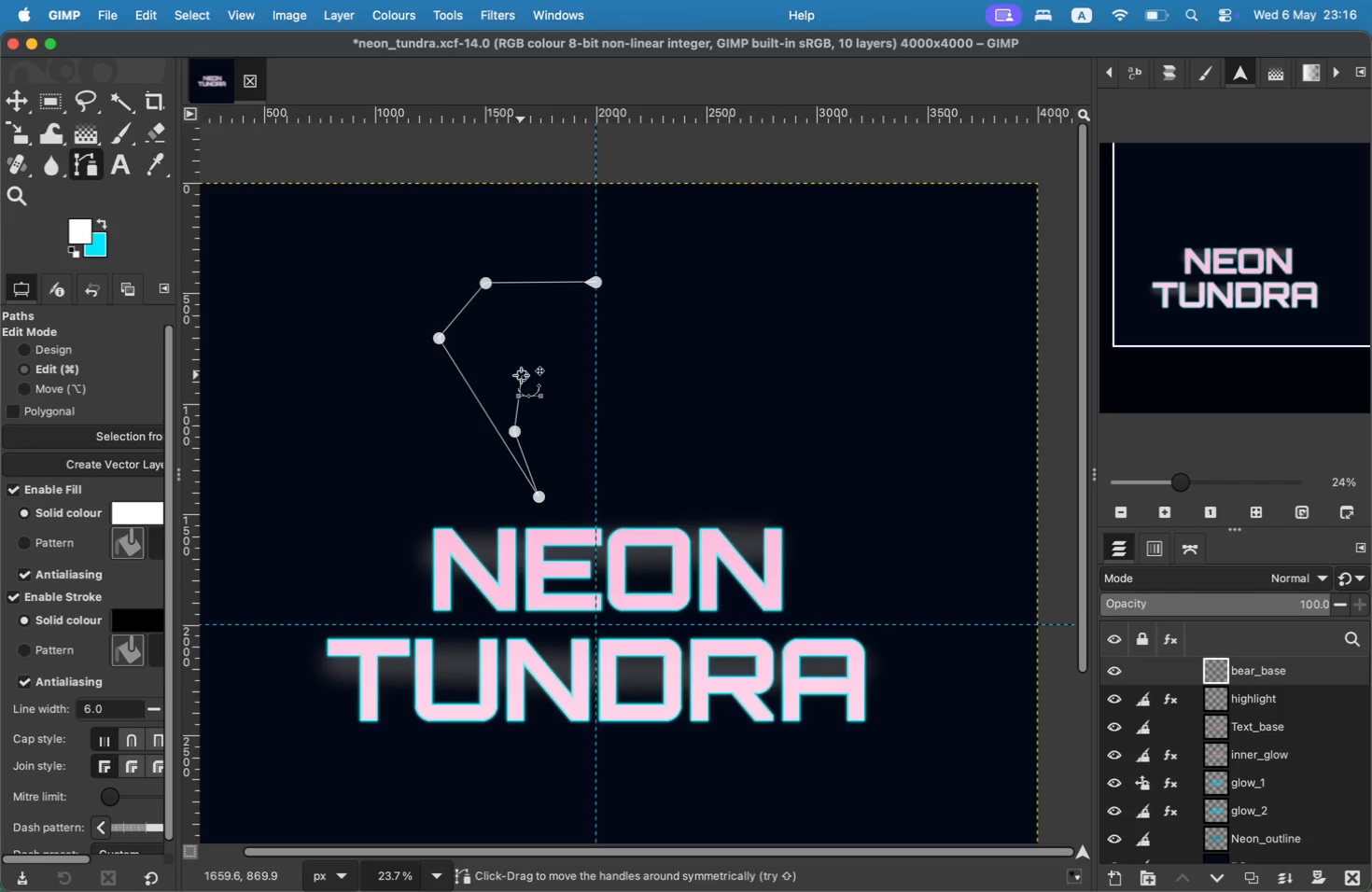 
key(Meta+Z)
 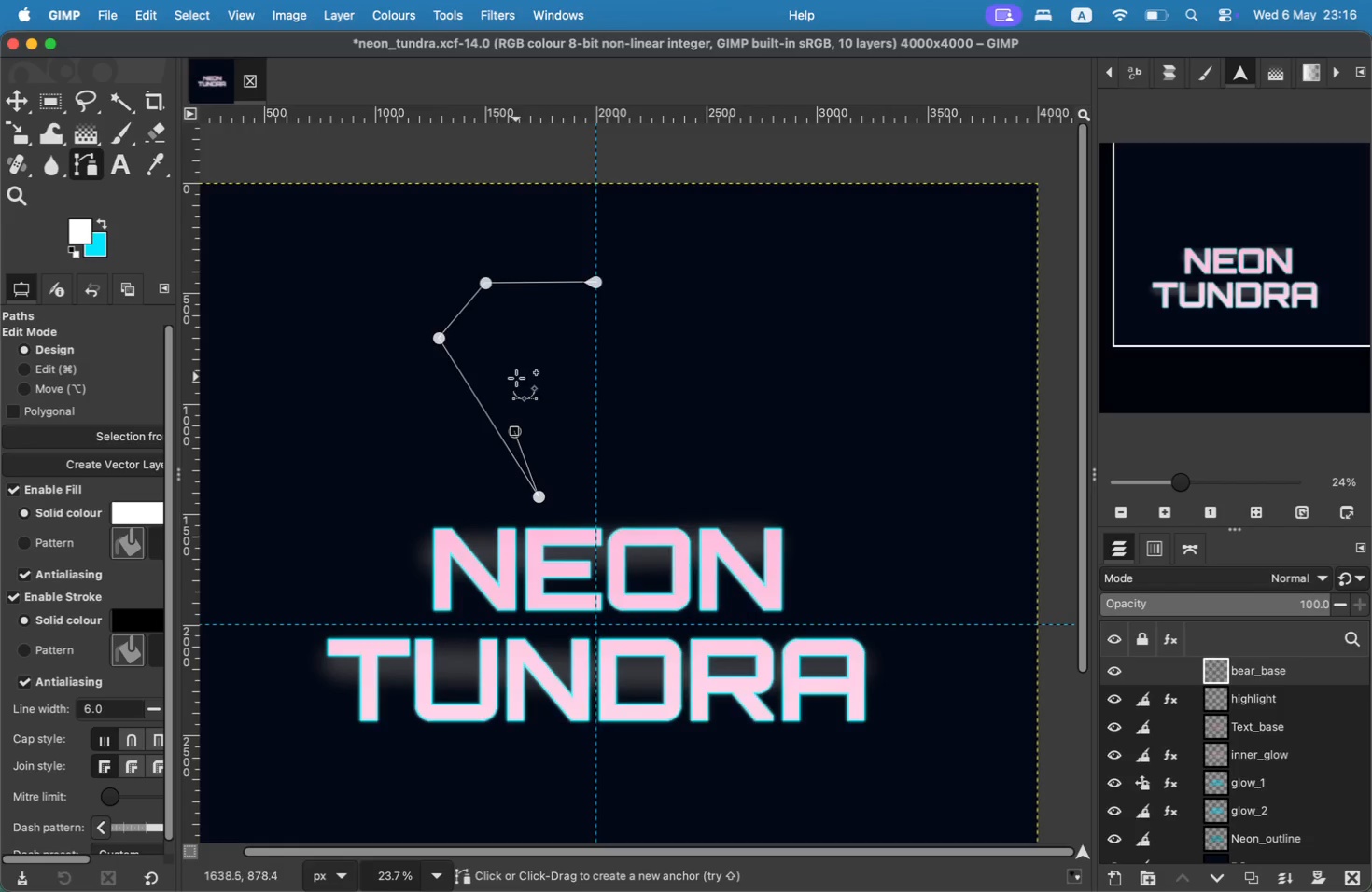 
left_click([511, 380])
 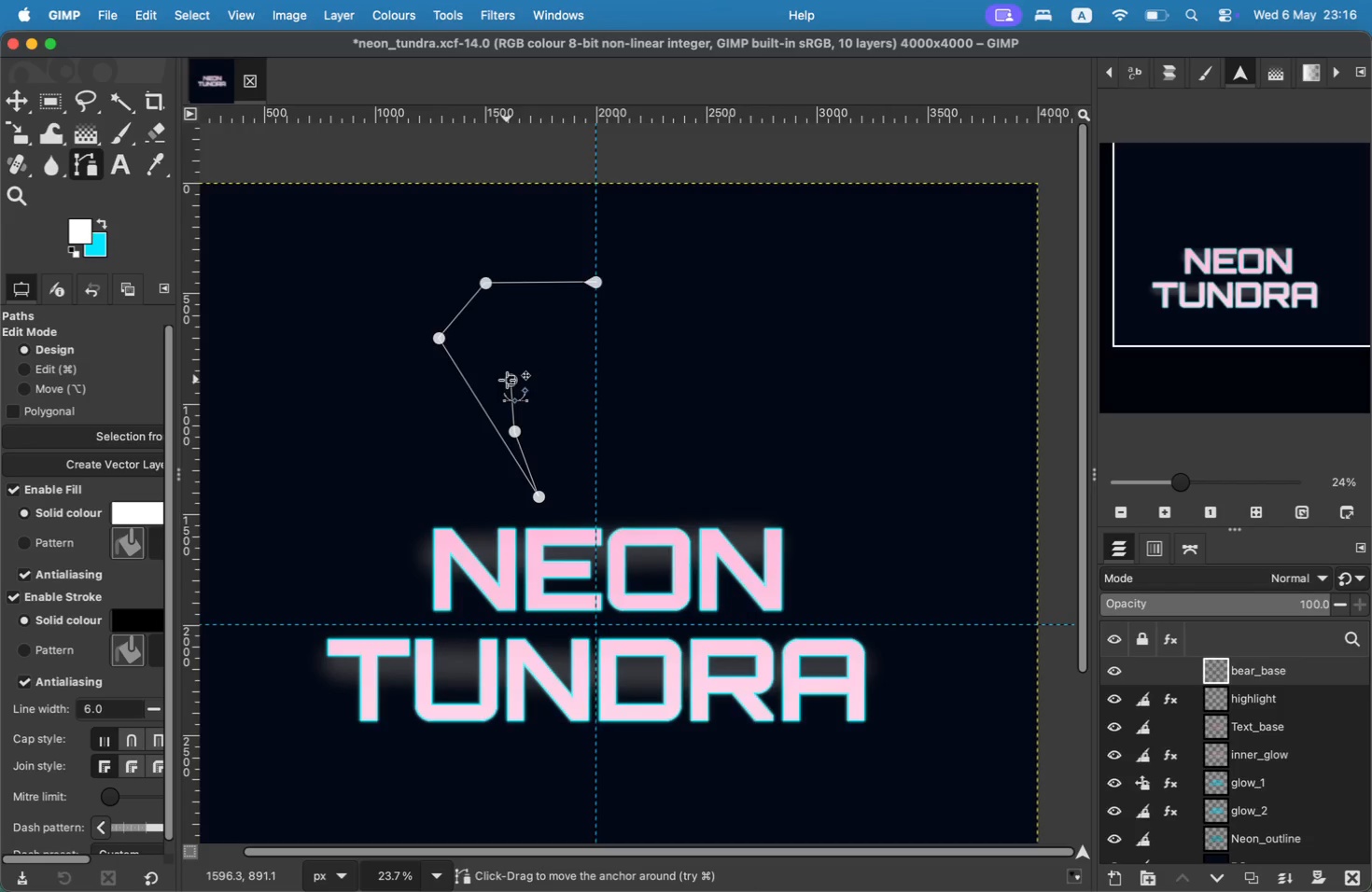 
key(Meta+CommandLeft)
 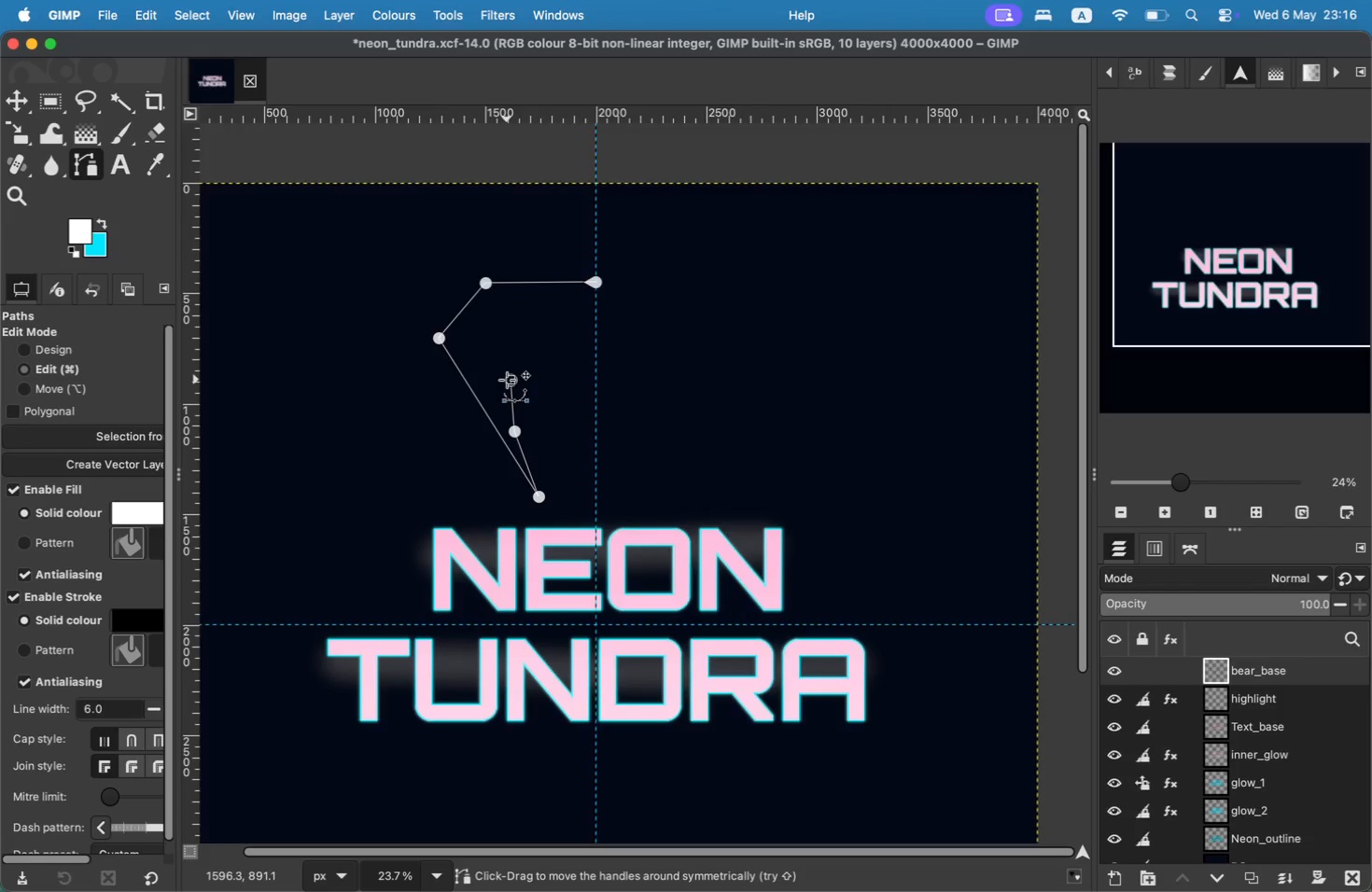 
key(Meta+Z)
 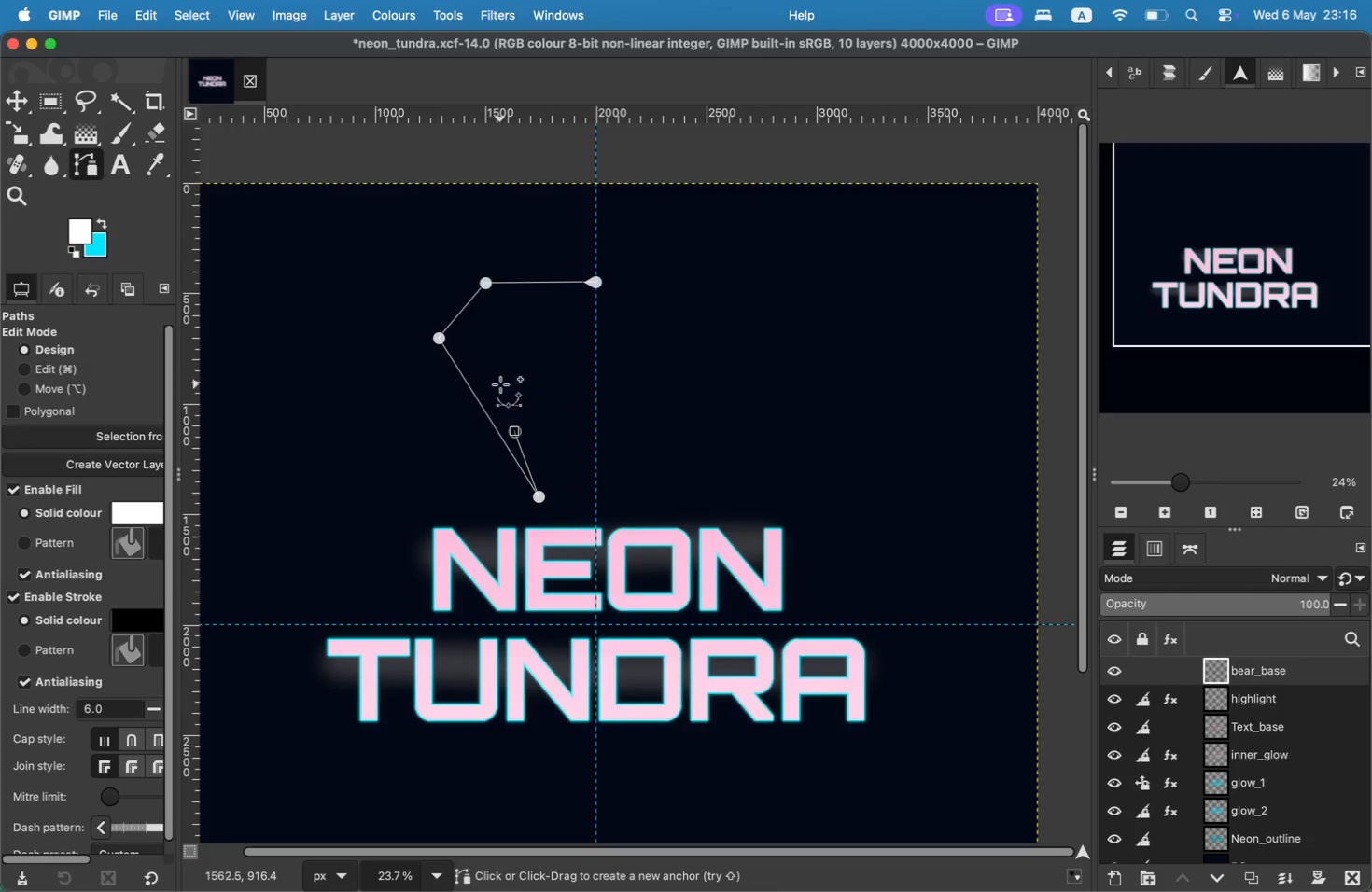 
left_click([527, 376])
 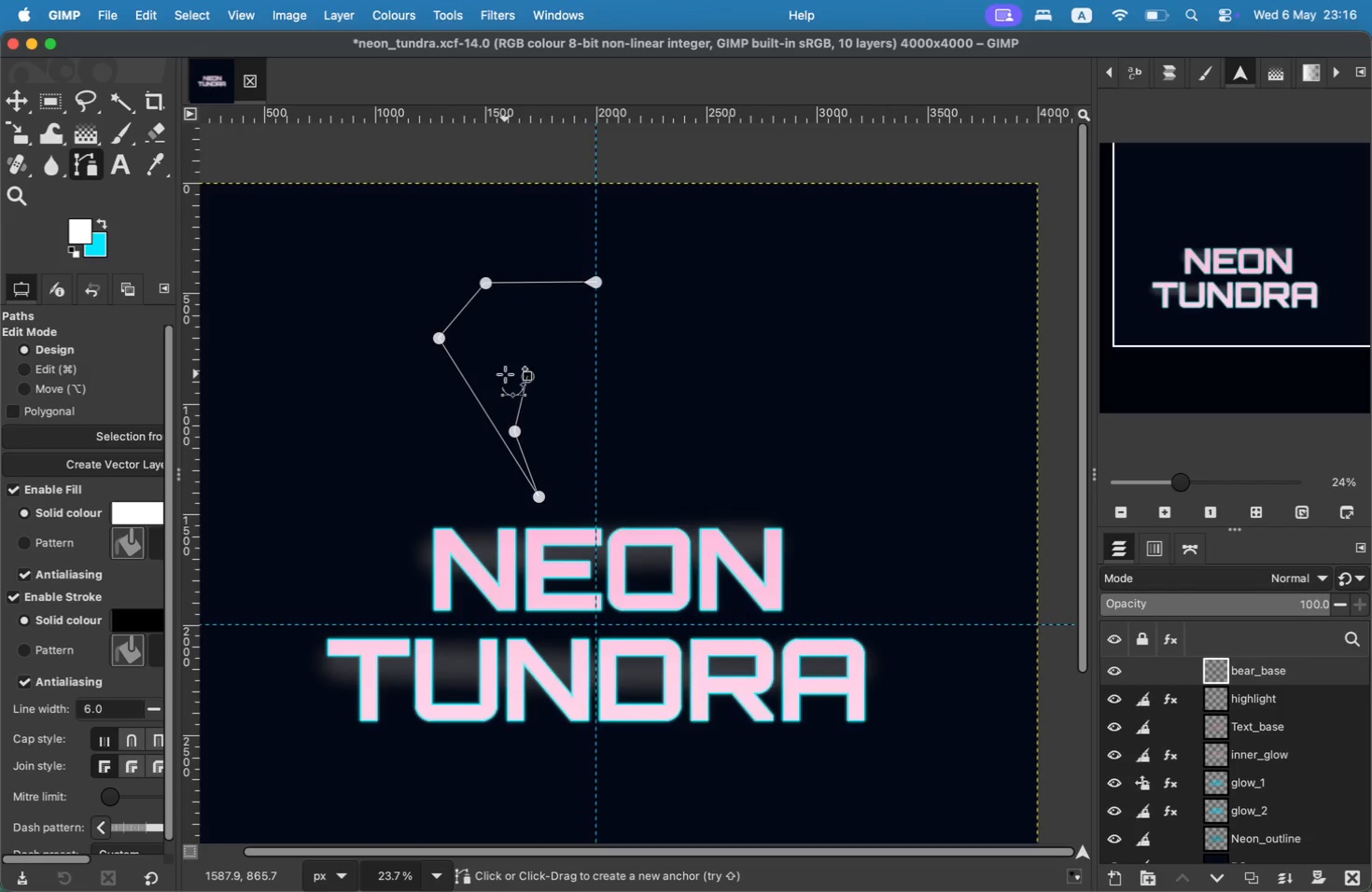 
left_click([502, 371])
 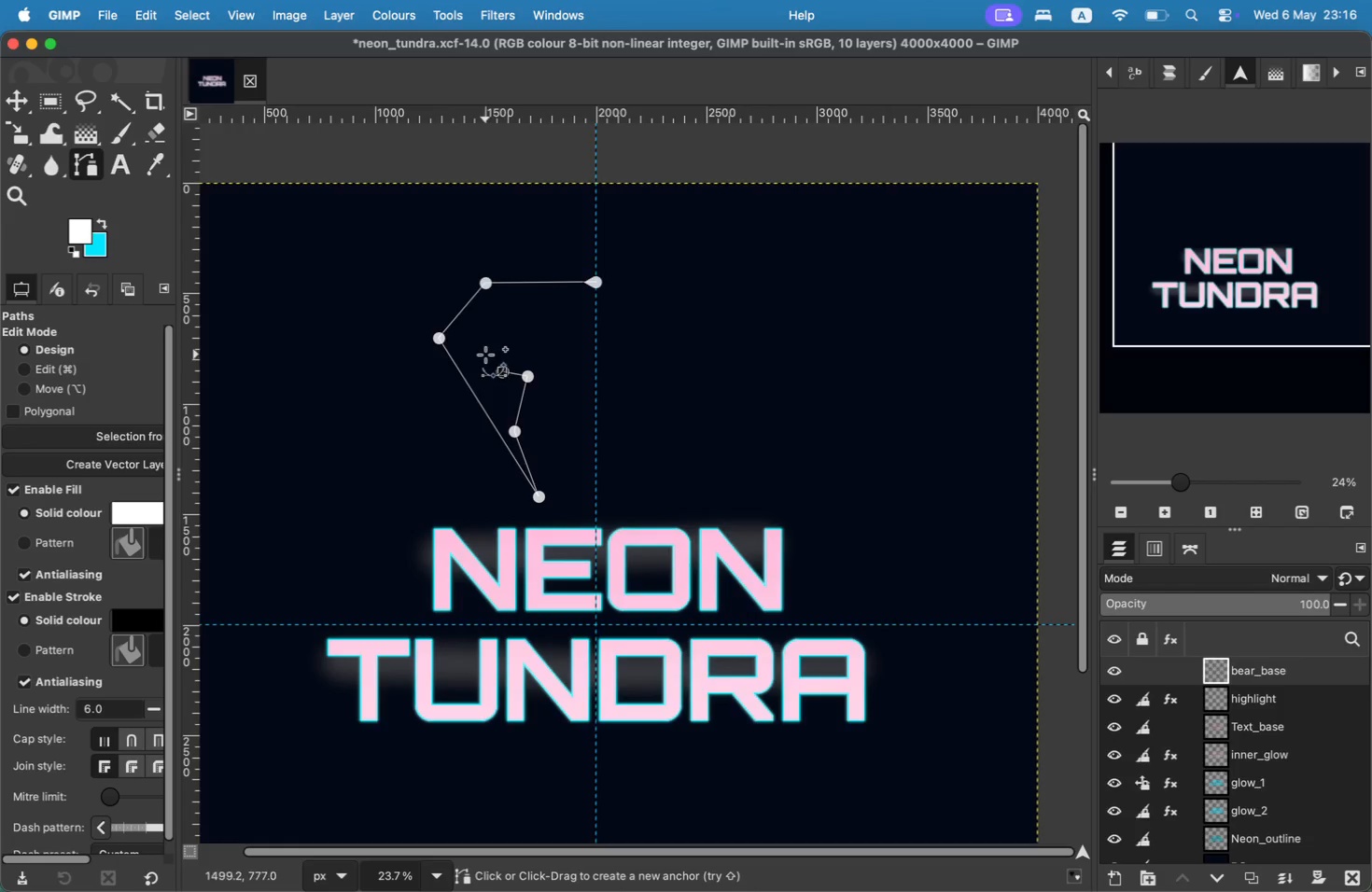 
left_click([483, 349])
 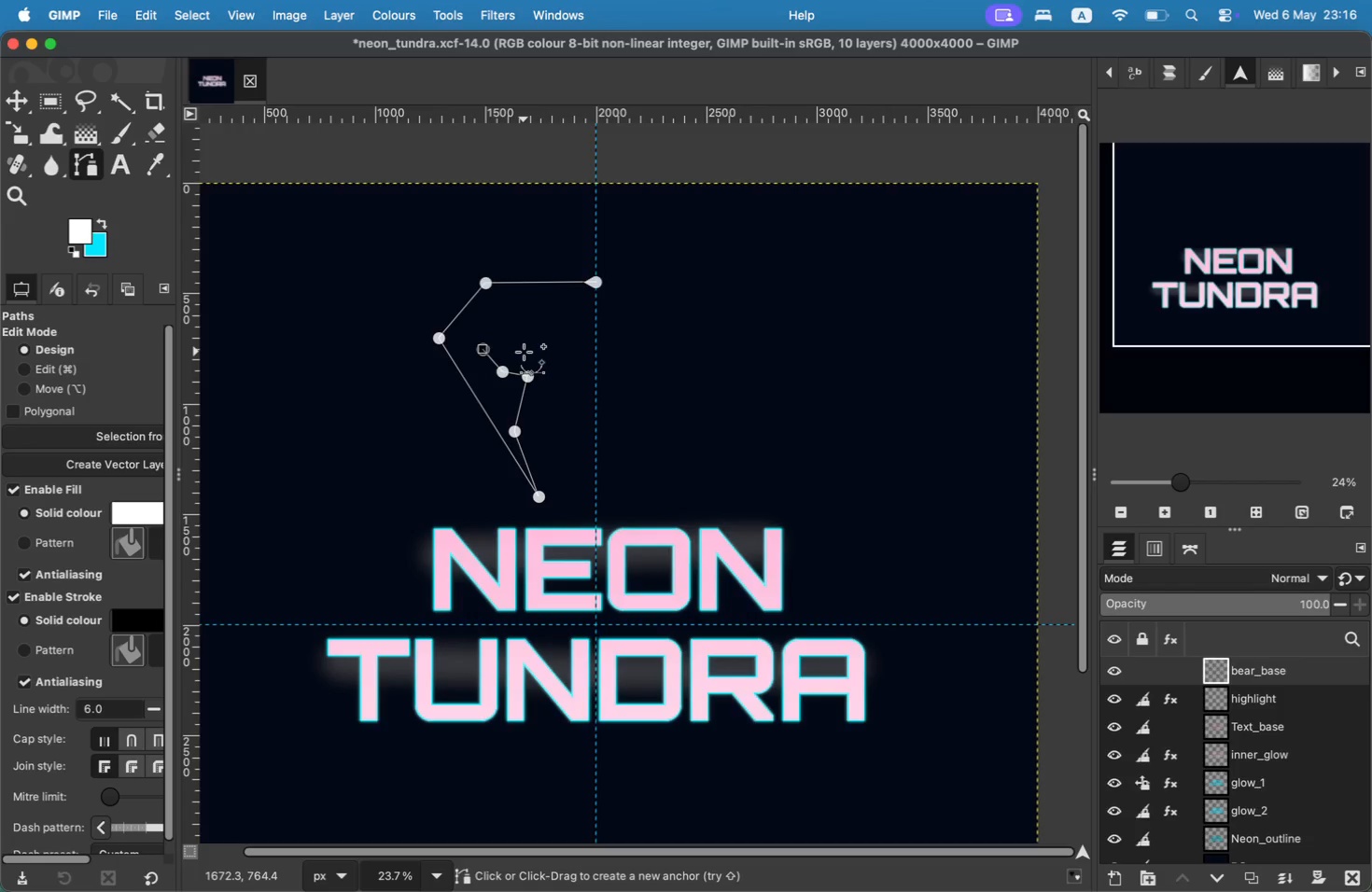 
left_click([529, 351])
 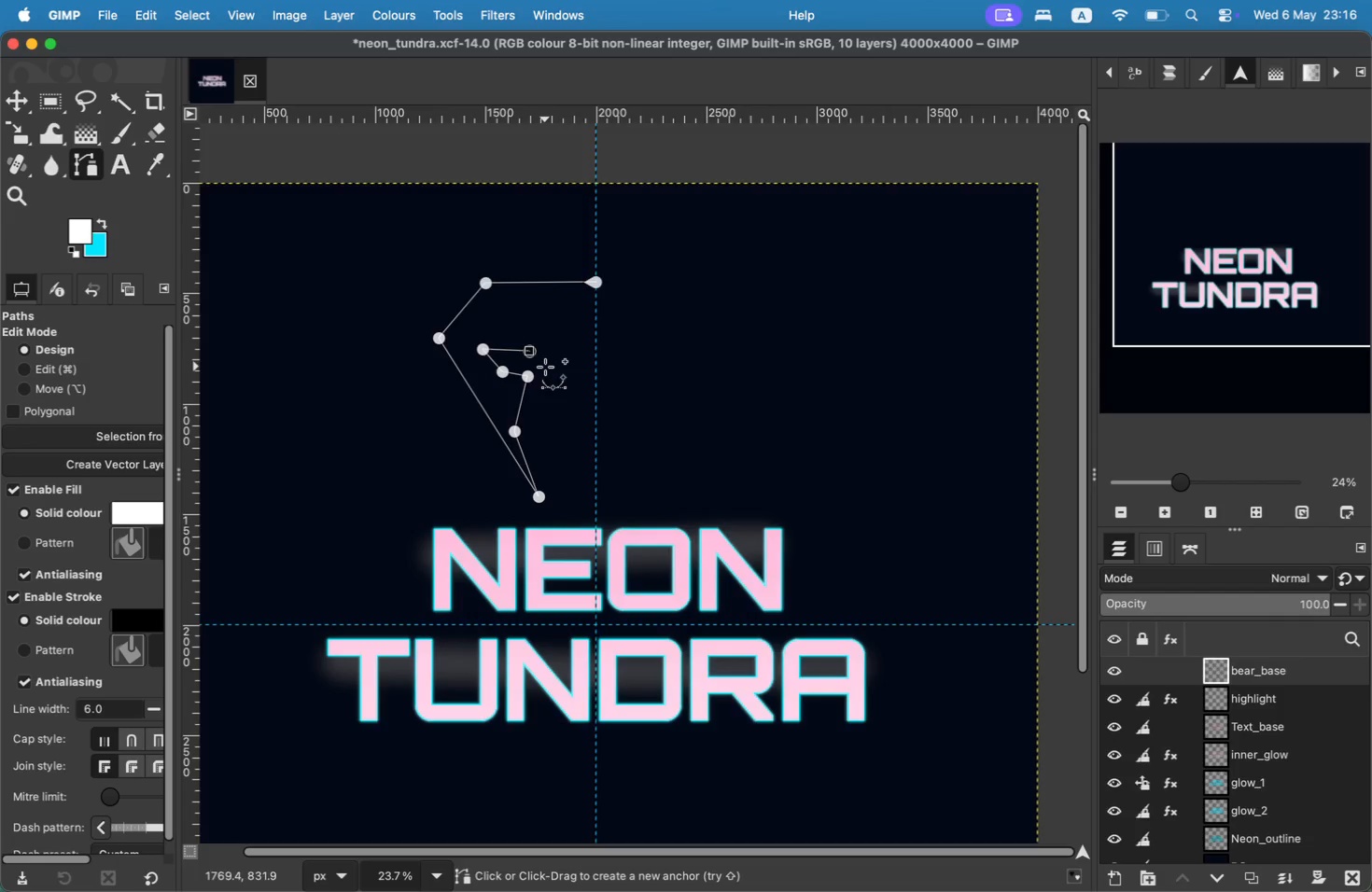 
left_click([551, 372])
 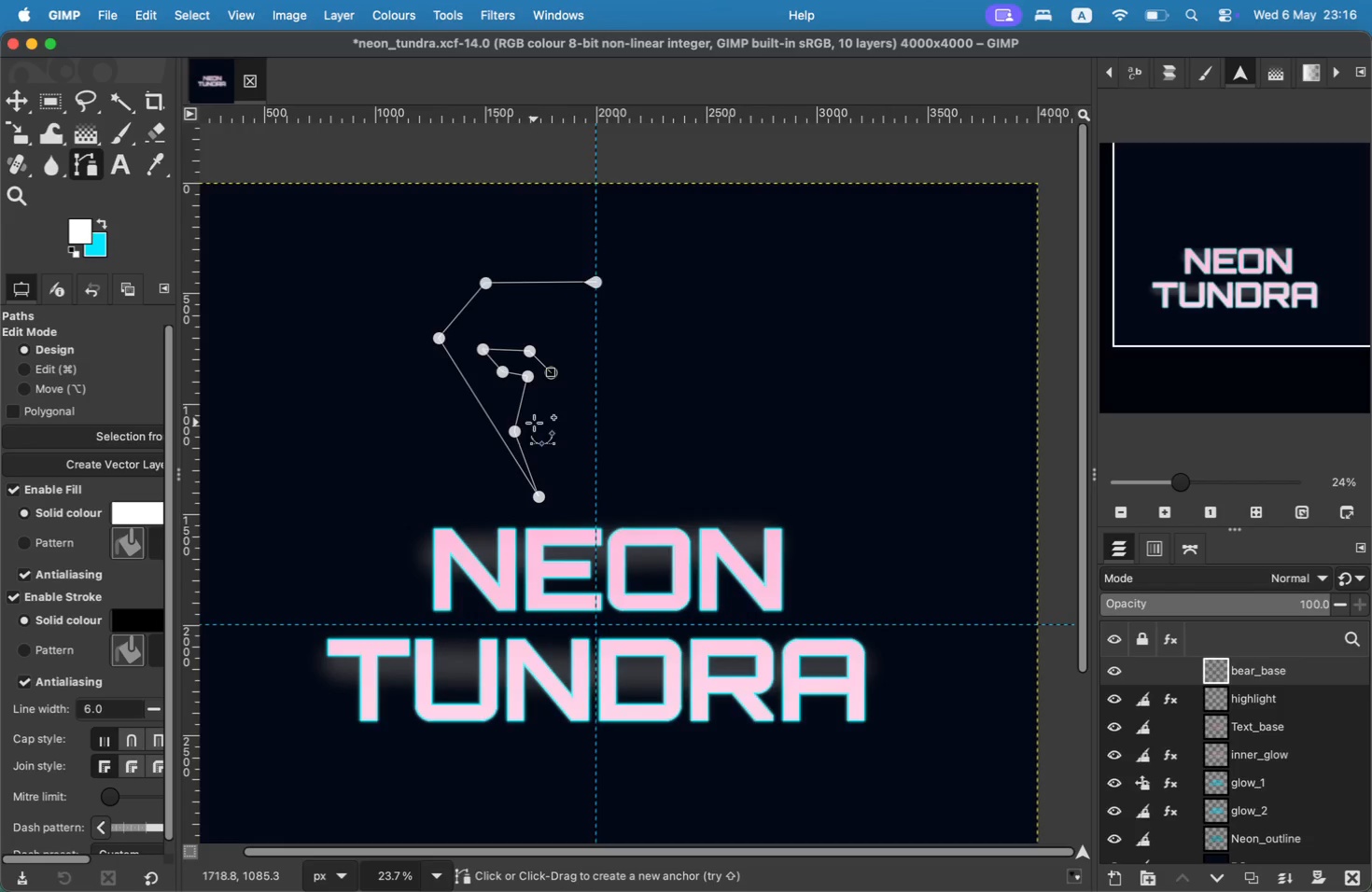 
left_click([534, 424])
 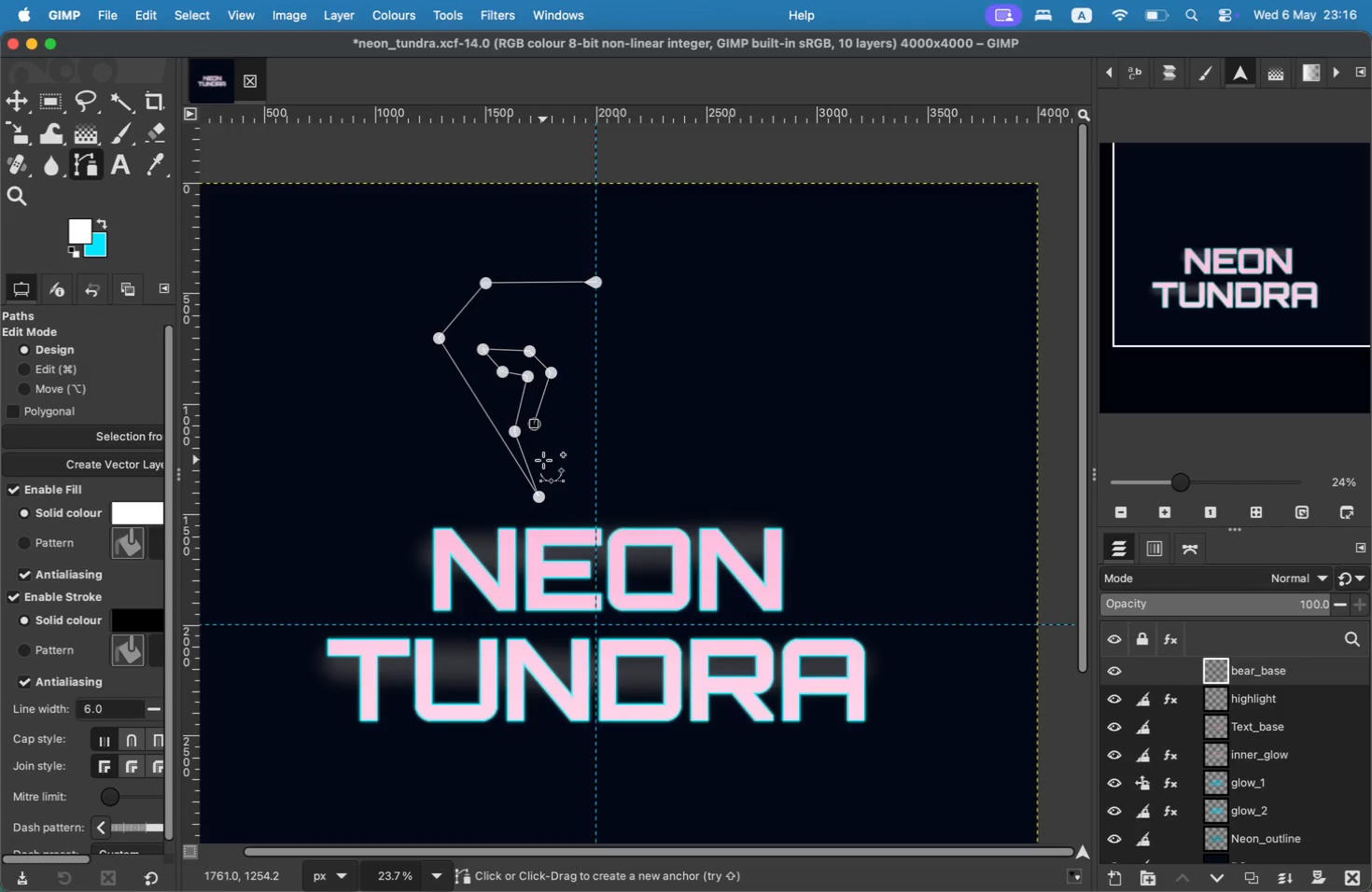 
left_click([550, 460])
 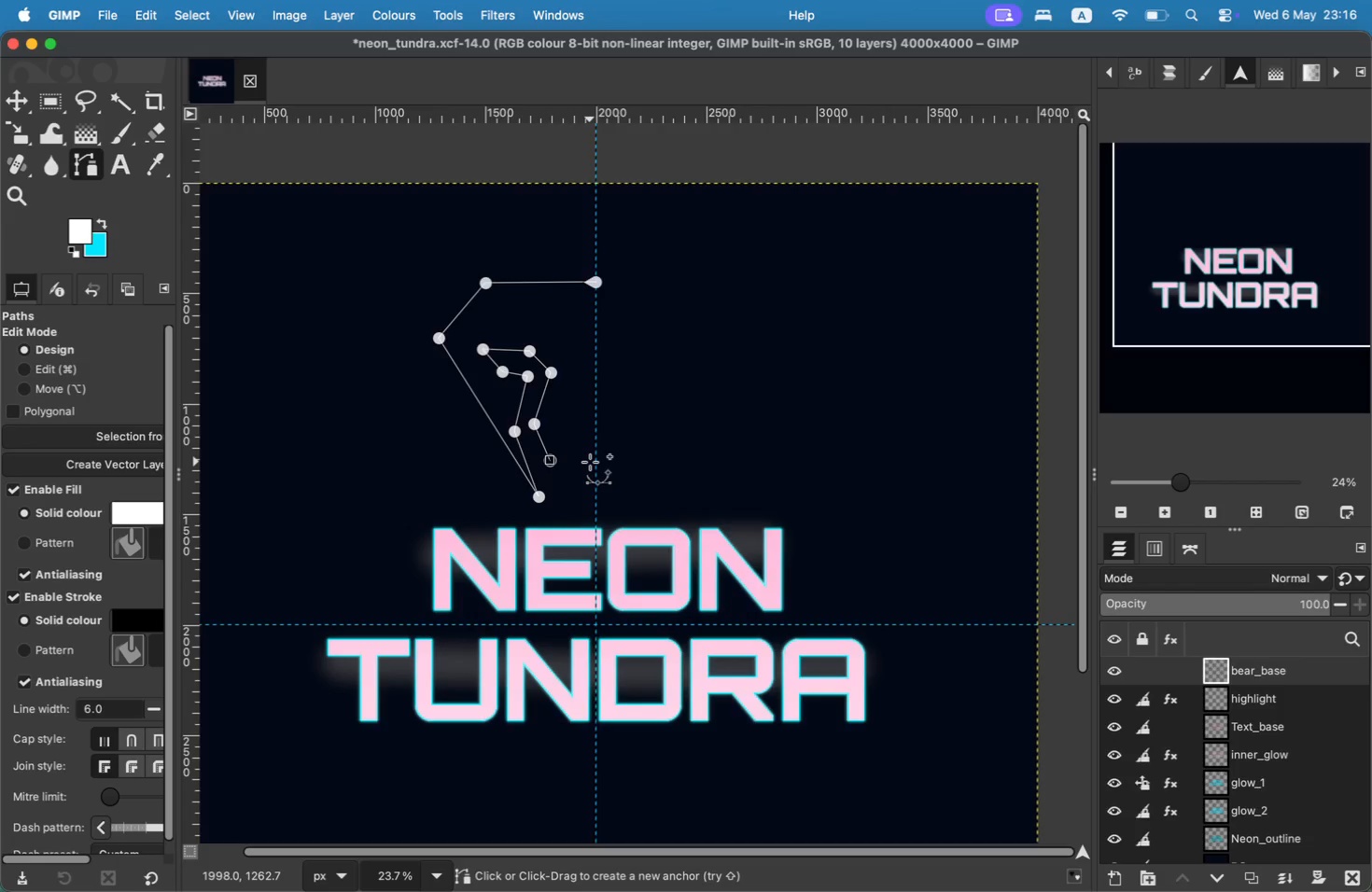 
left_click([590, 462])
 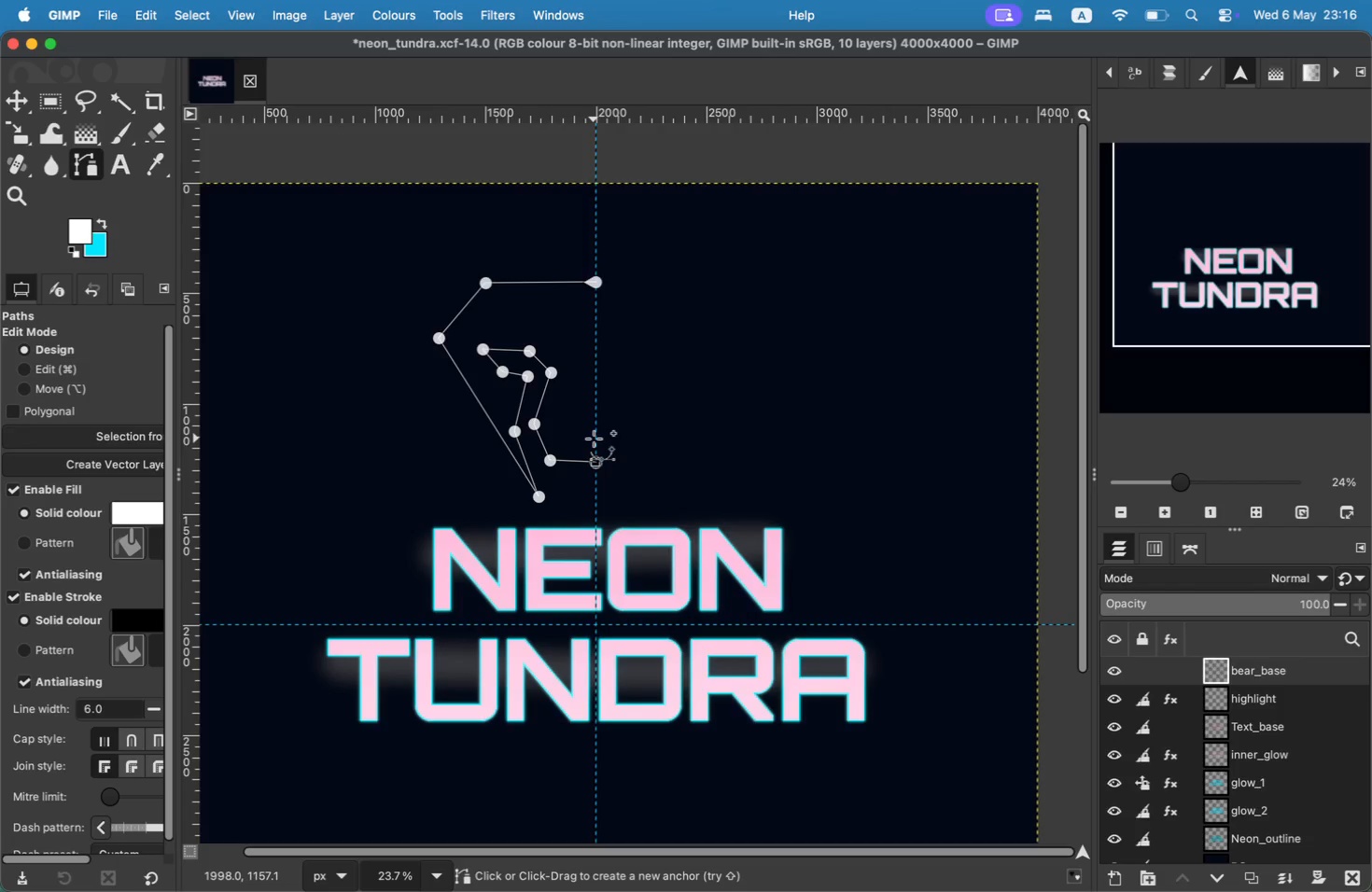 
left_click([594, 439])
 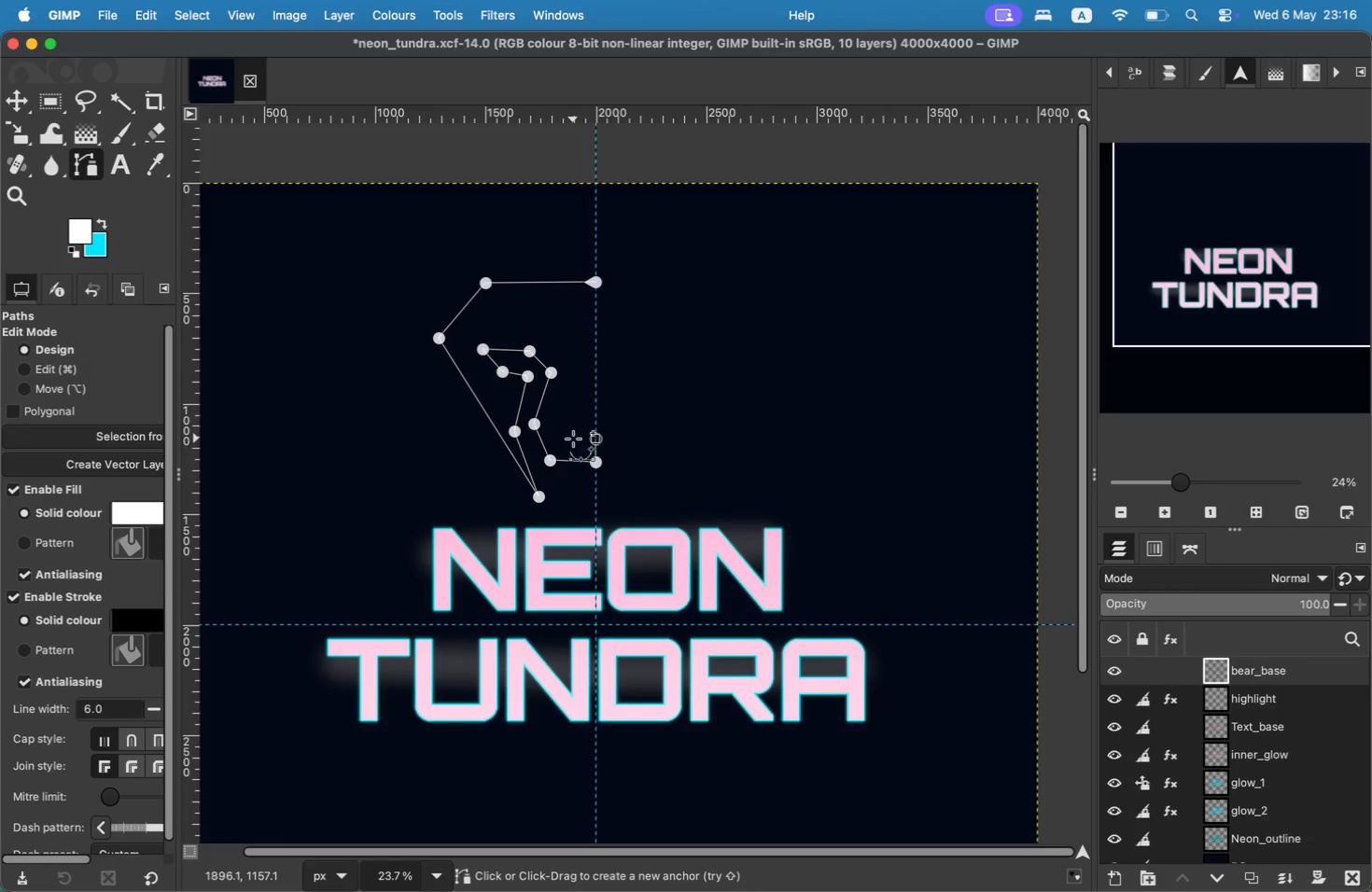 
left_click([573, 439])
 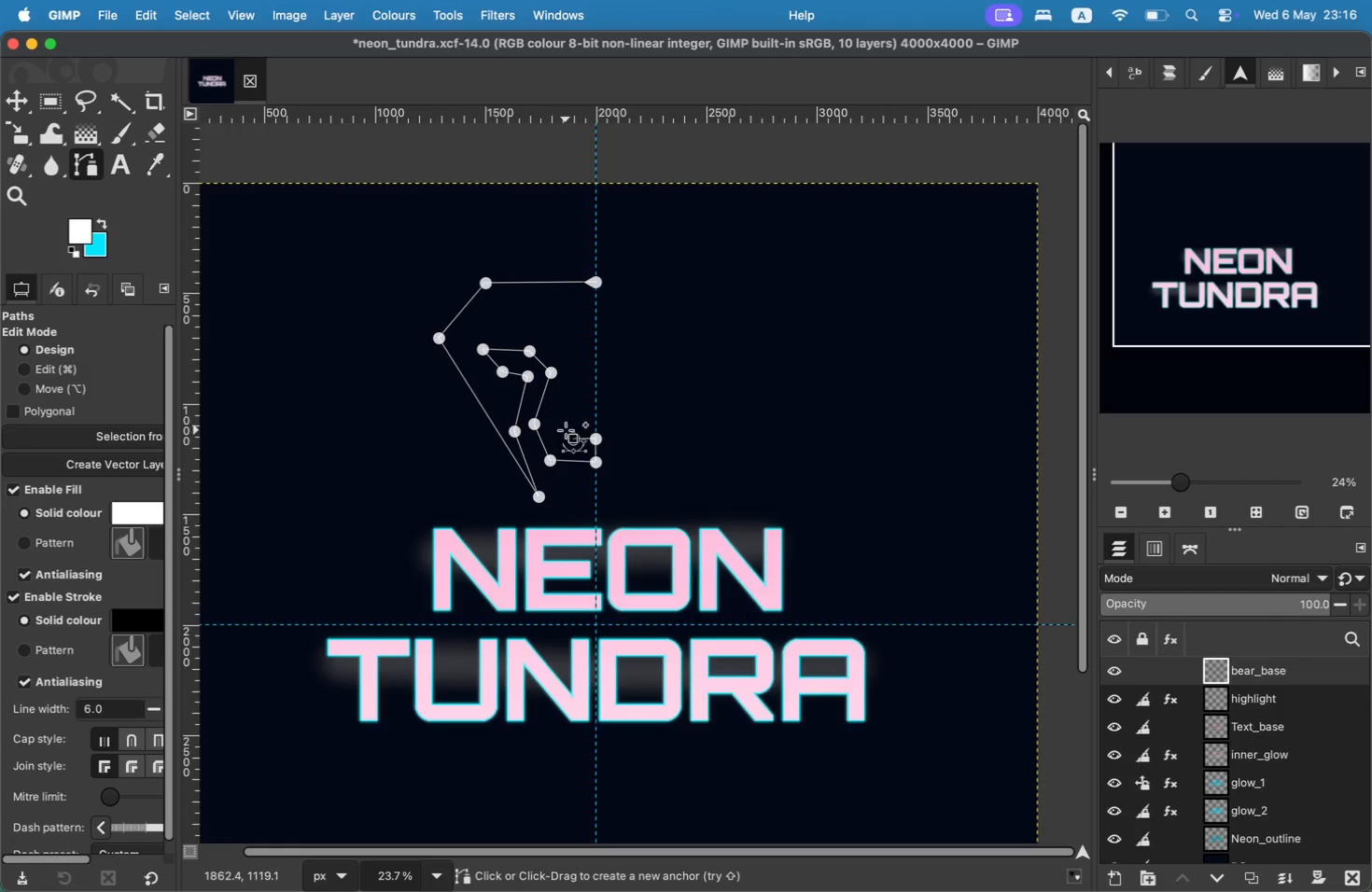 
left_click([563, 425])
 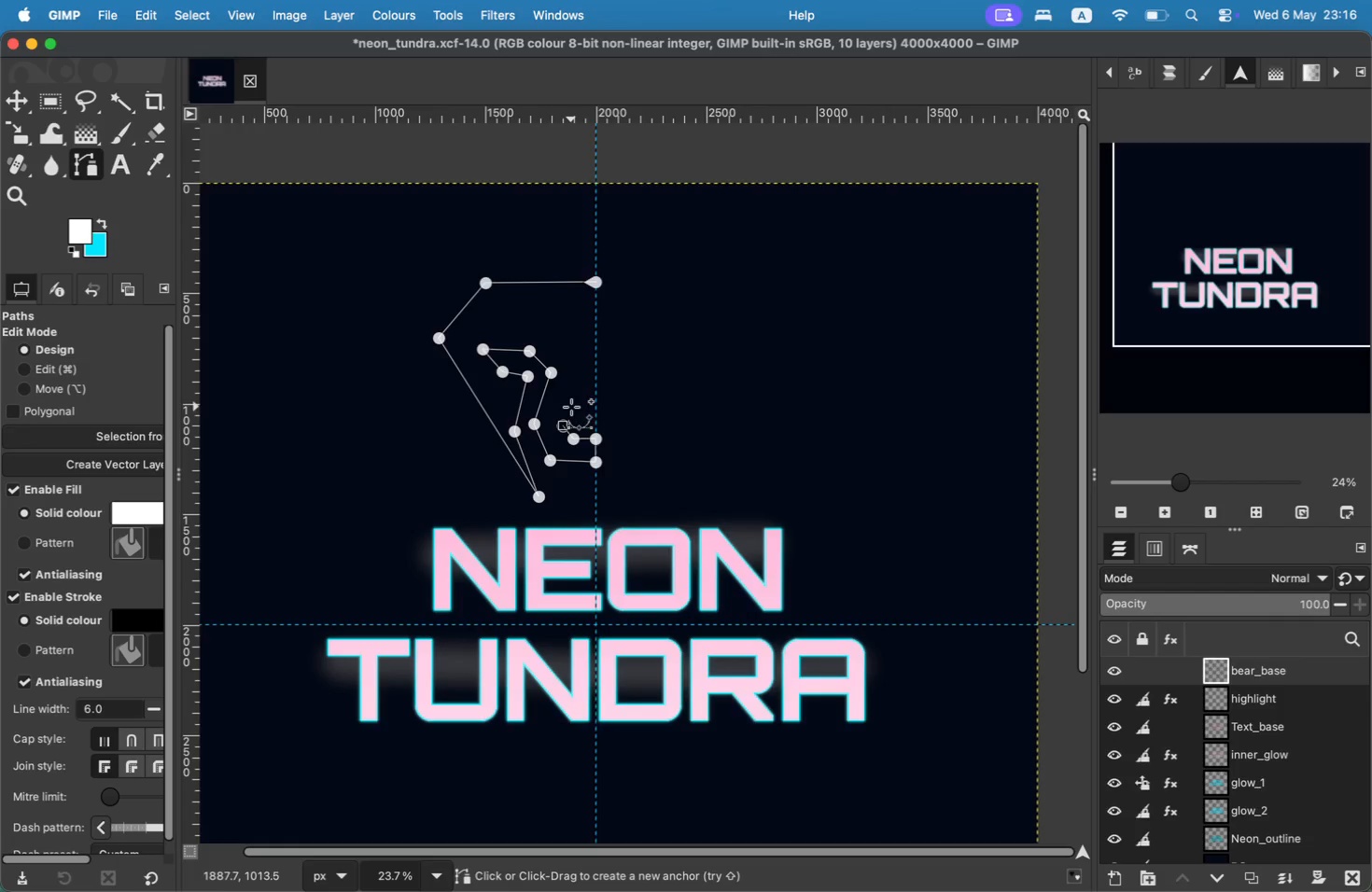 
left_click([573, 403])
 